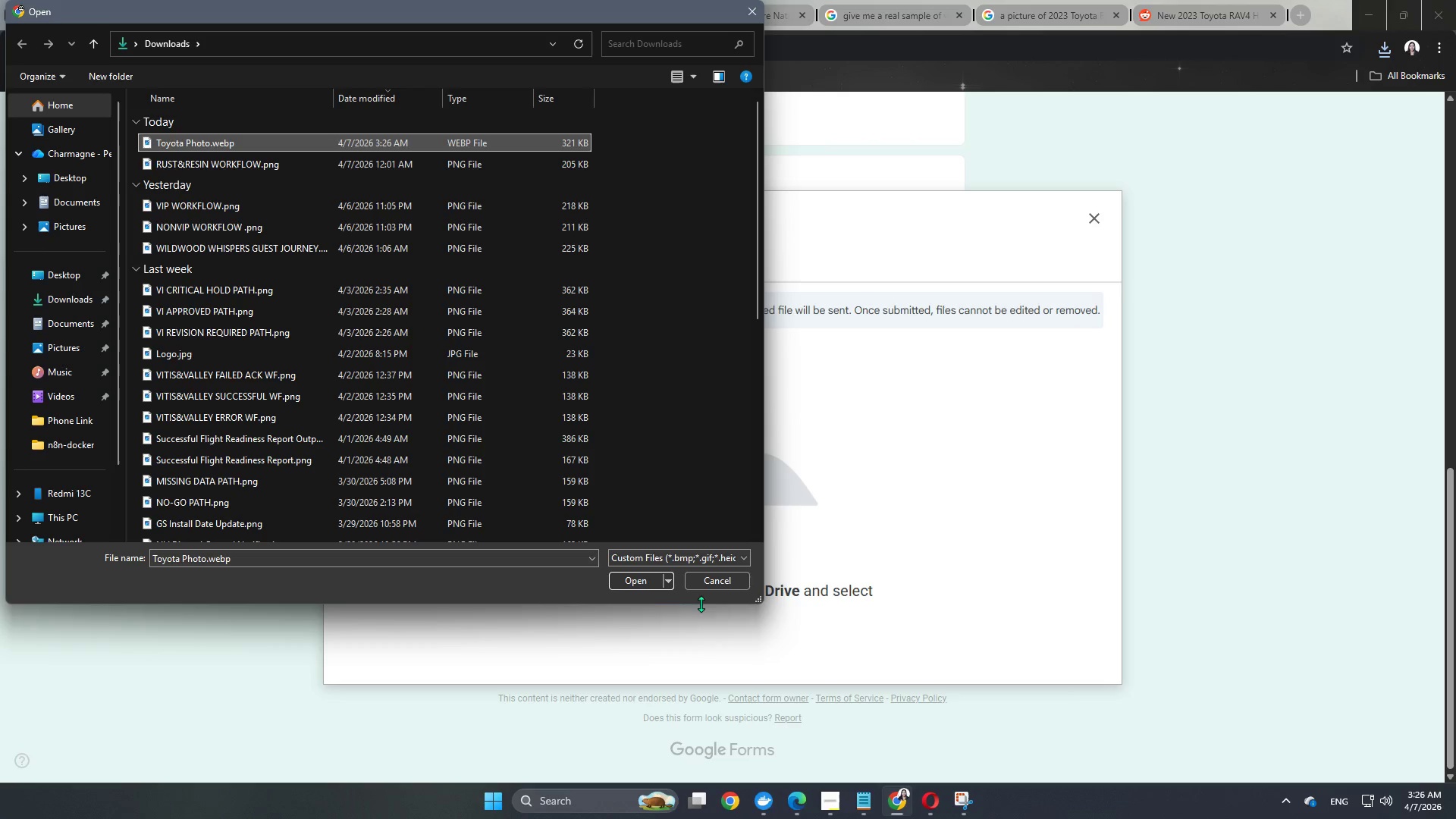 
left_click([651, 584])
 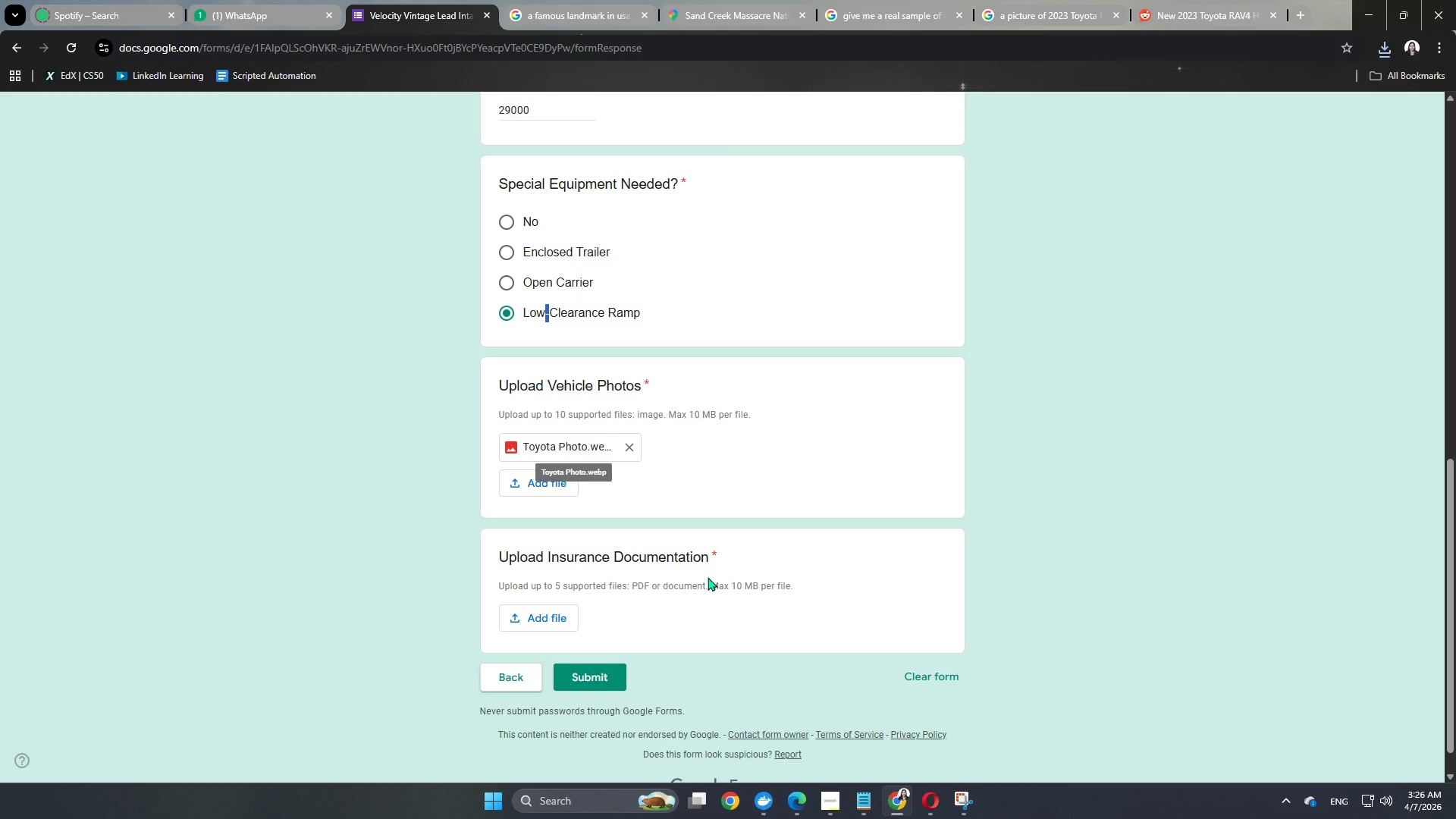 
wait(7.31)
 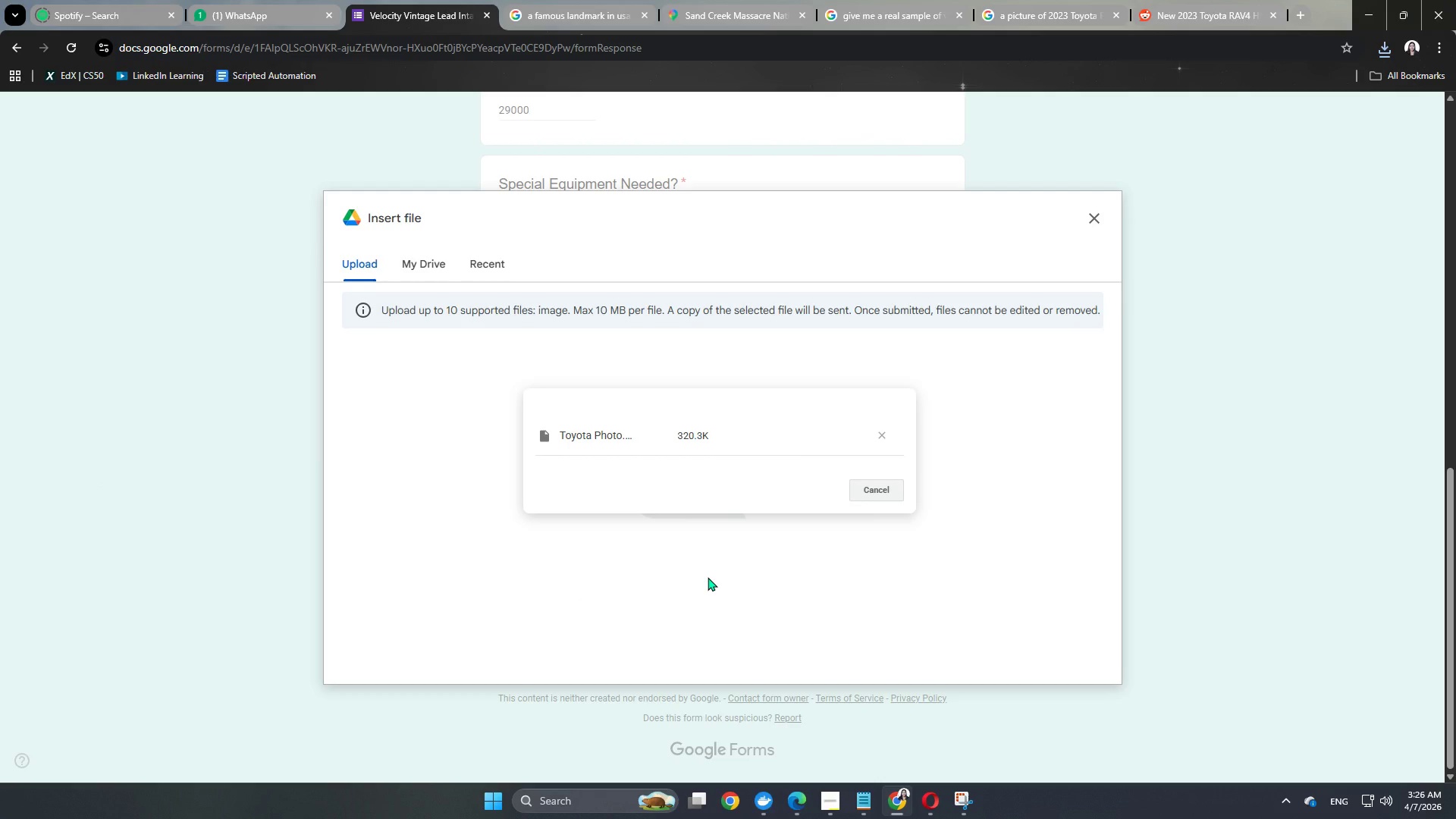 
left_click([708, 564])
 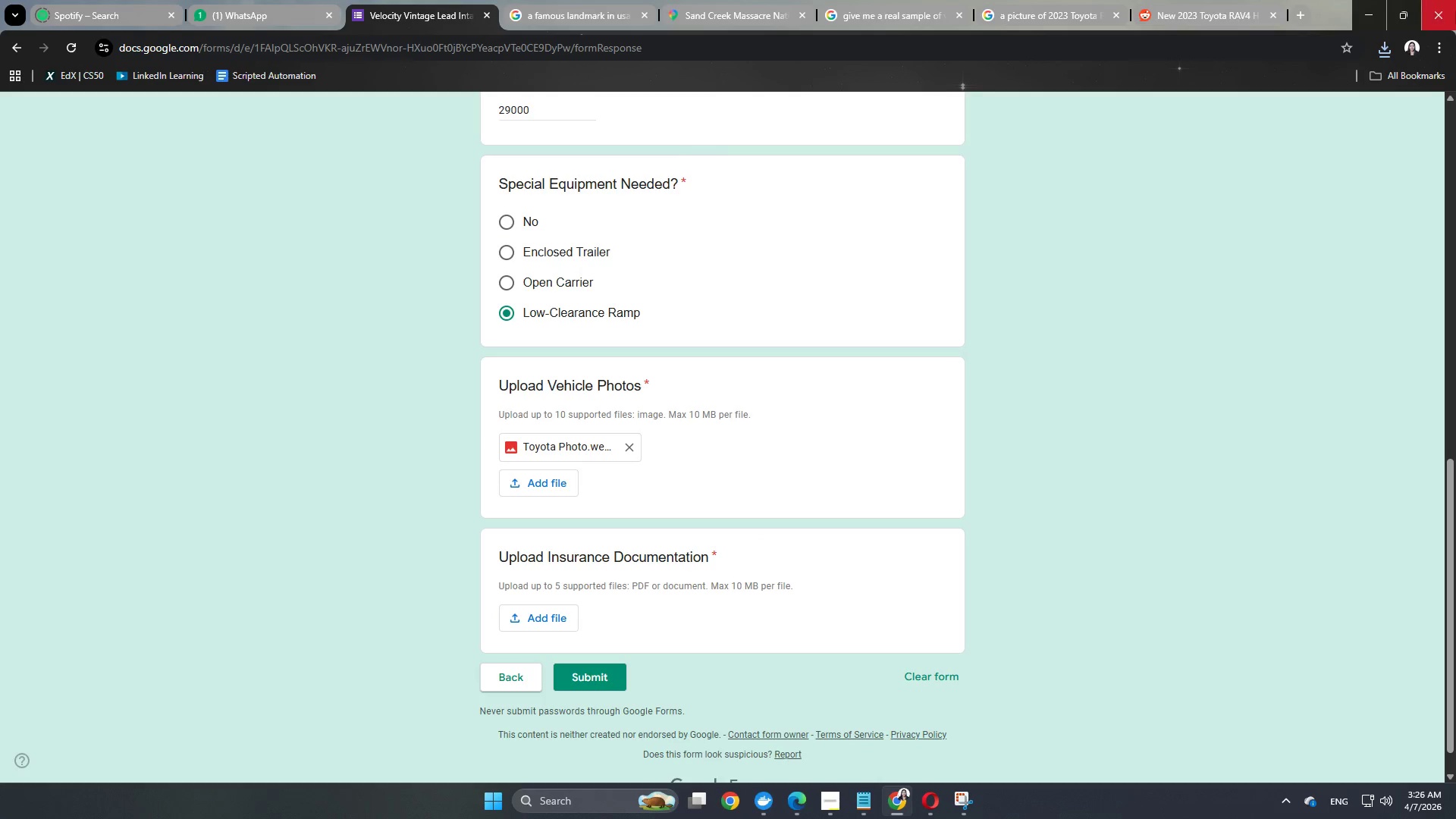 
wait(5.81)
 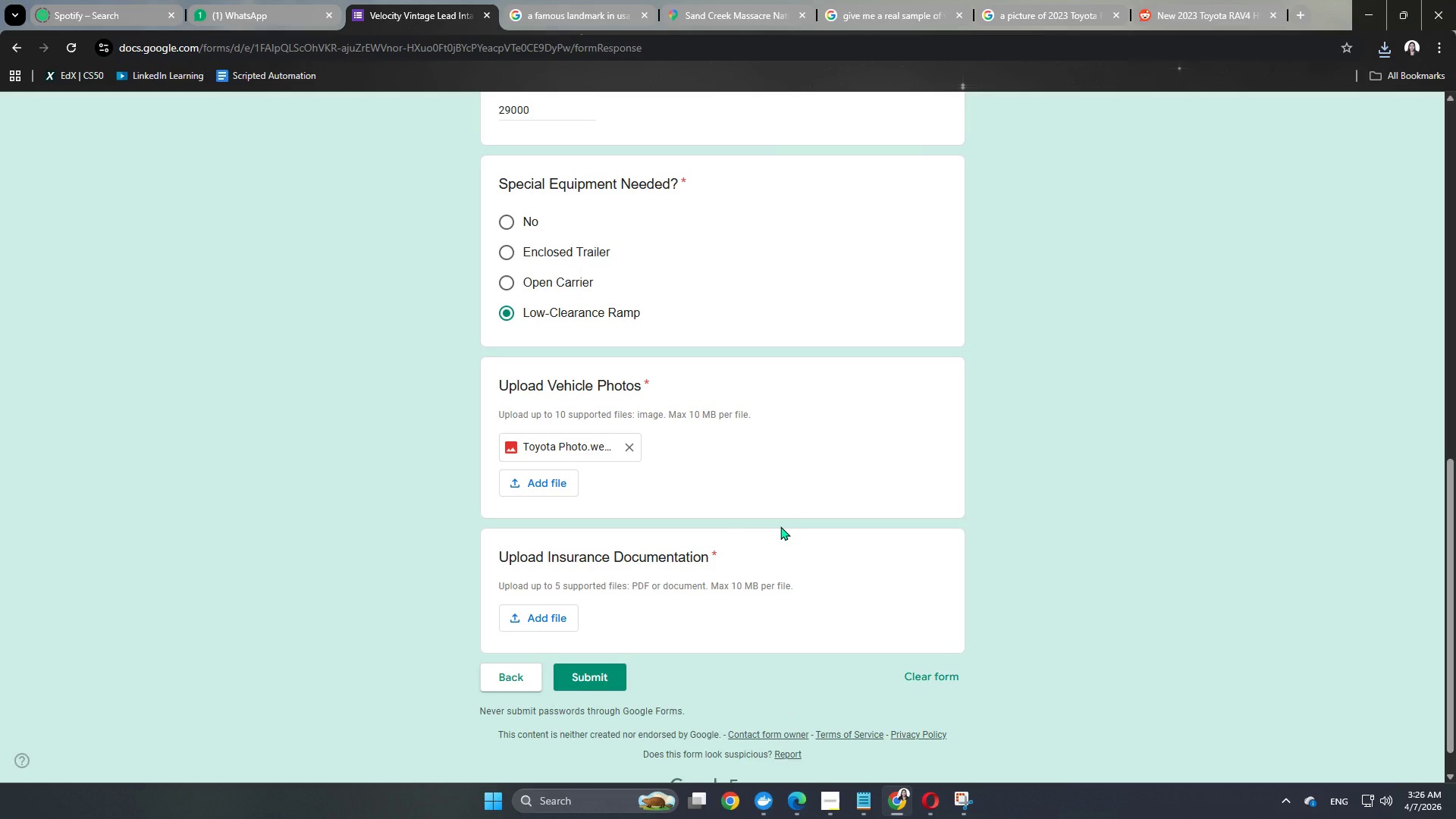 
left_click([1307, 11])
 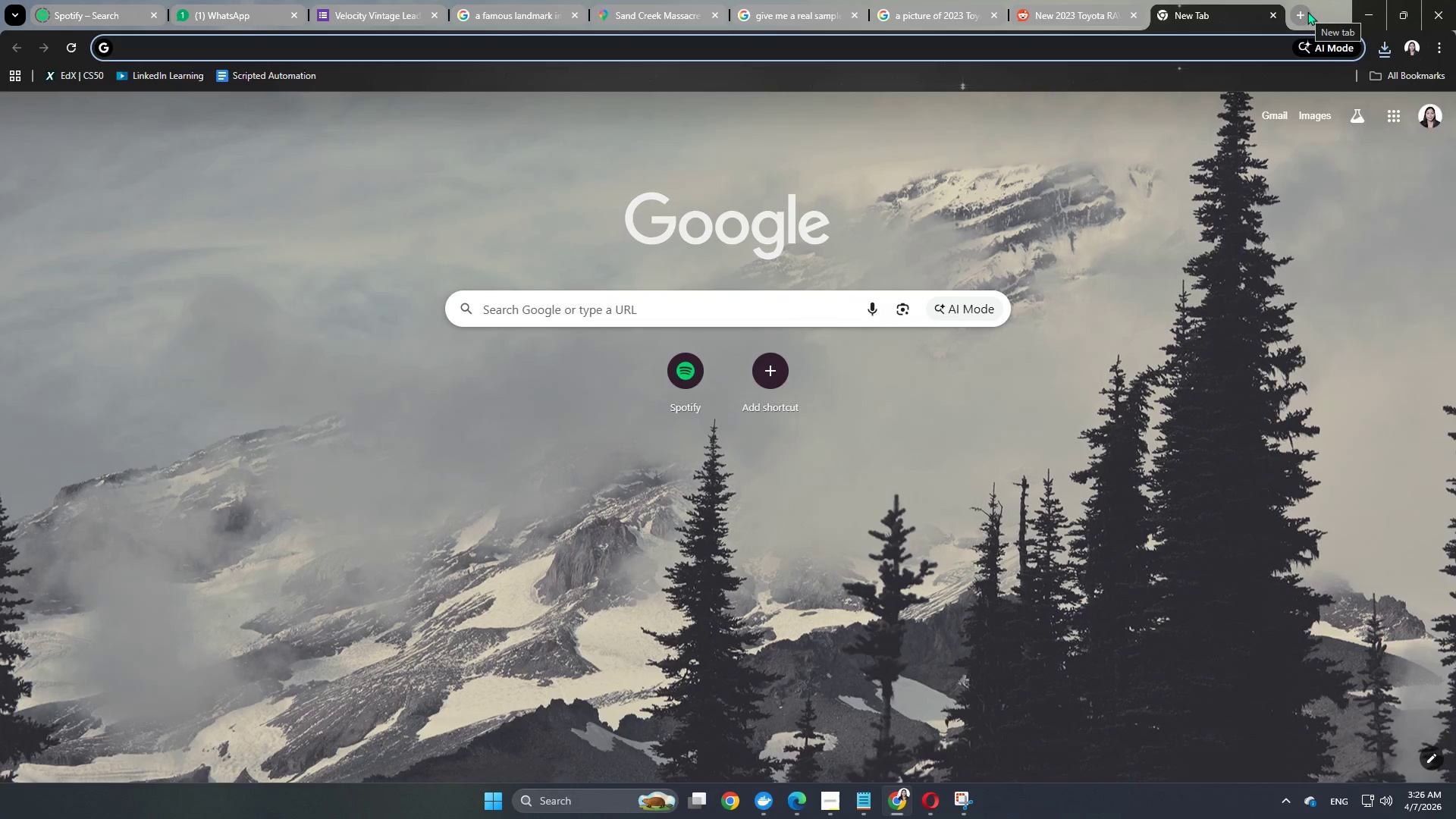 
type(chat)
 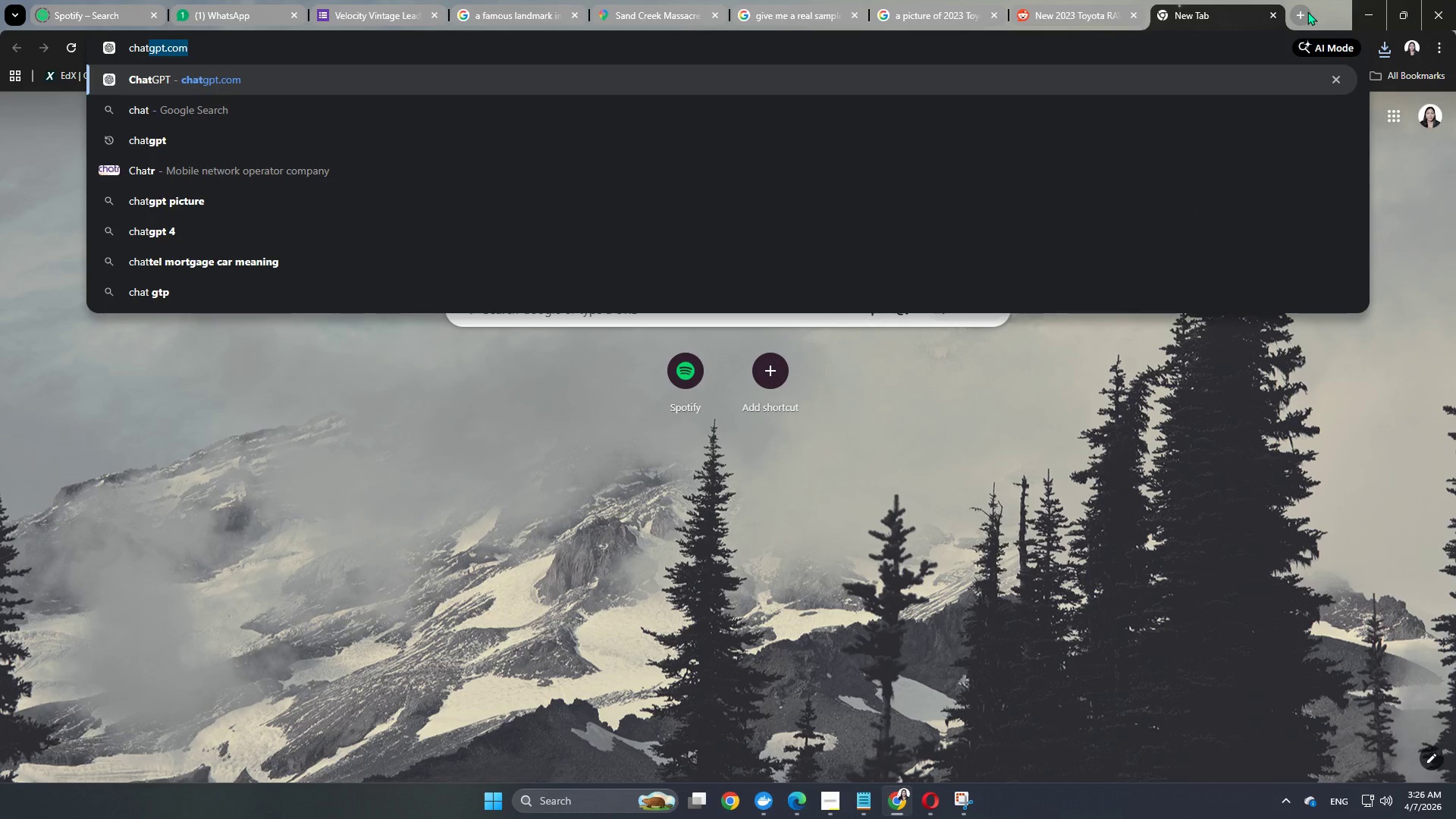 
key(Enter)
 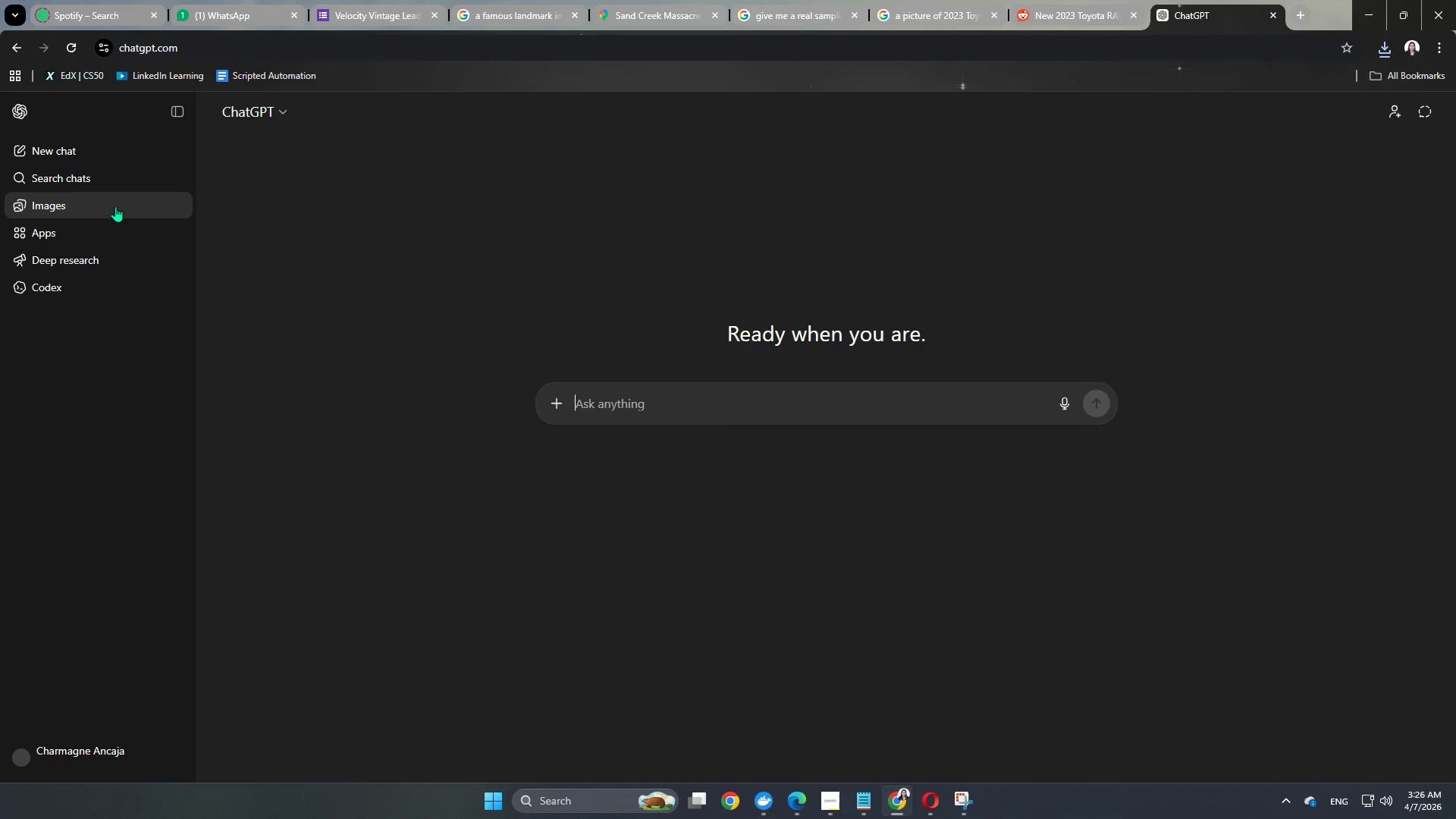 
left_click([166, 117])
 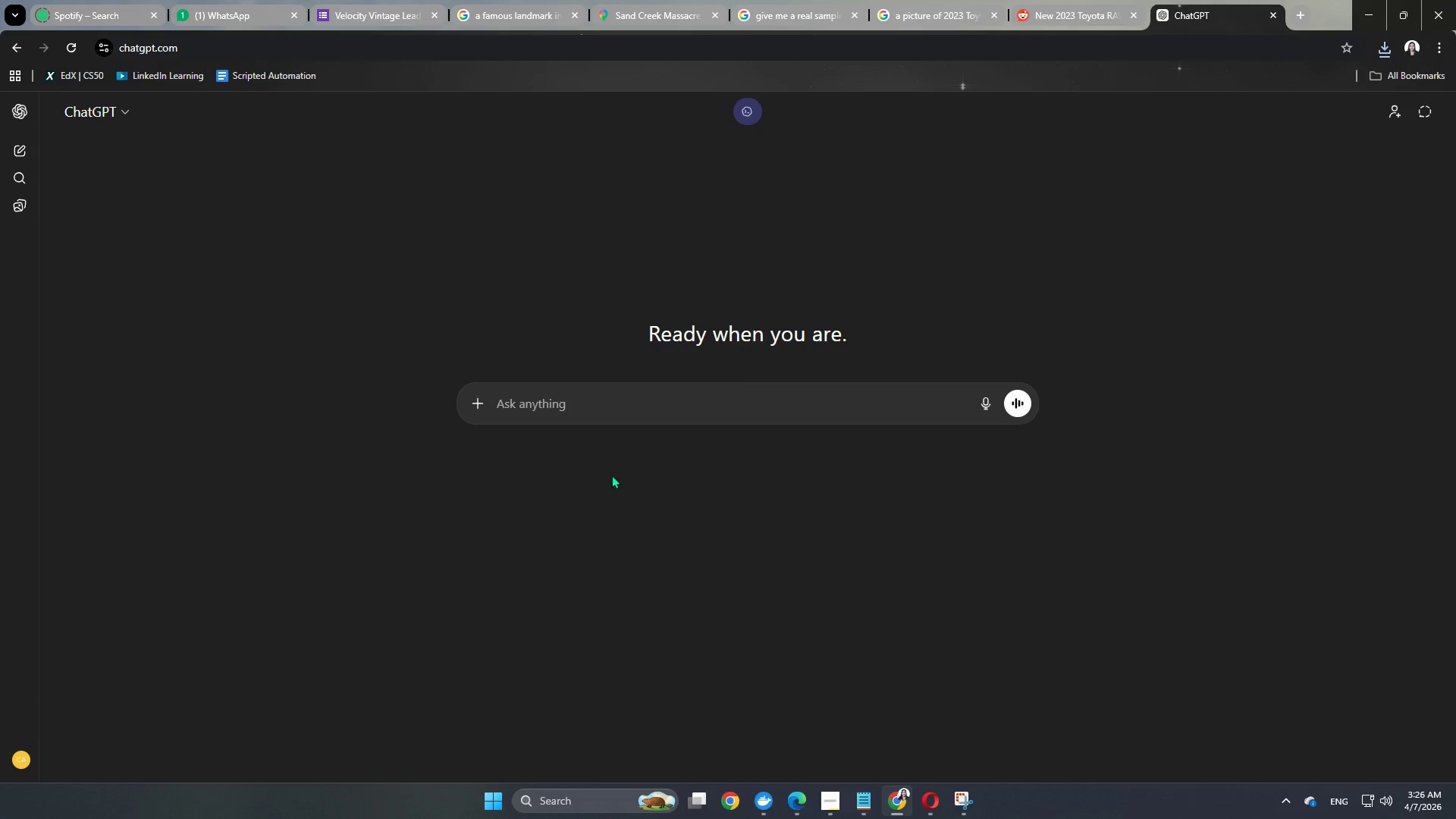 
left_click([654, 421])
 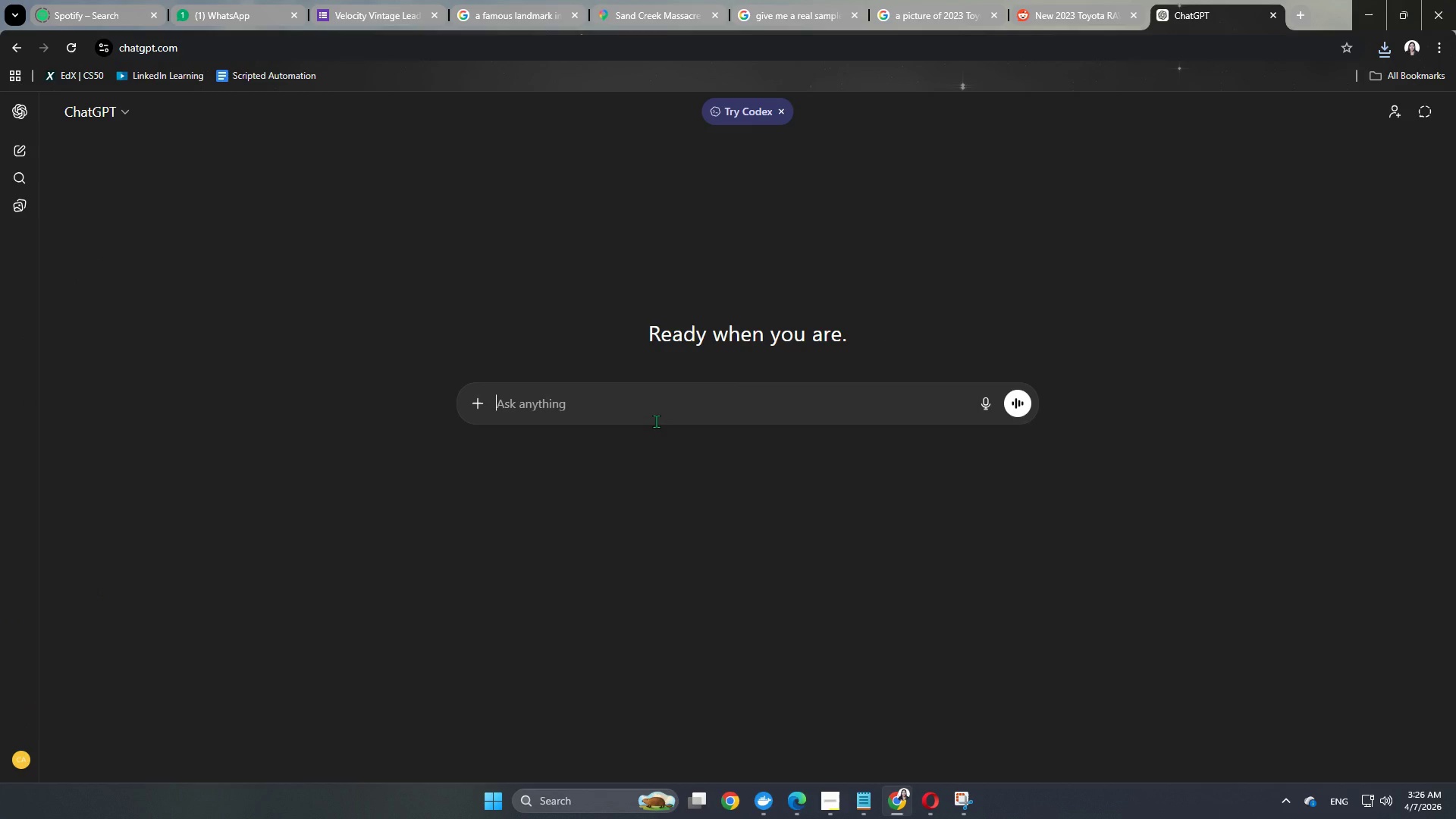 
wait(6.08)
 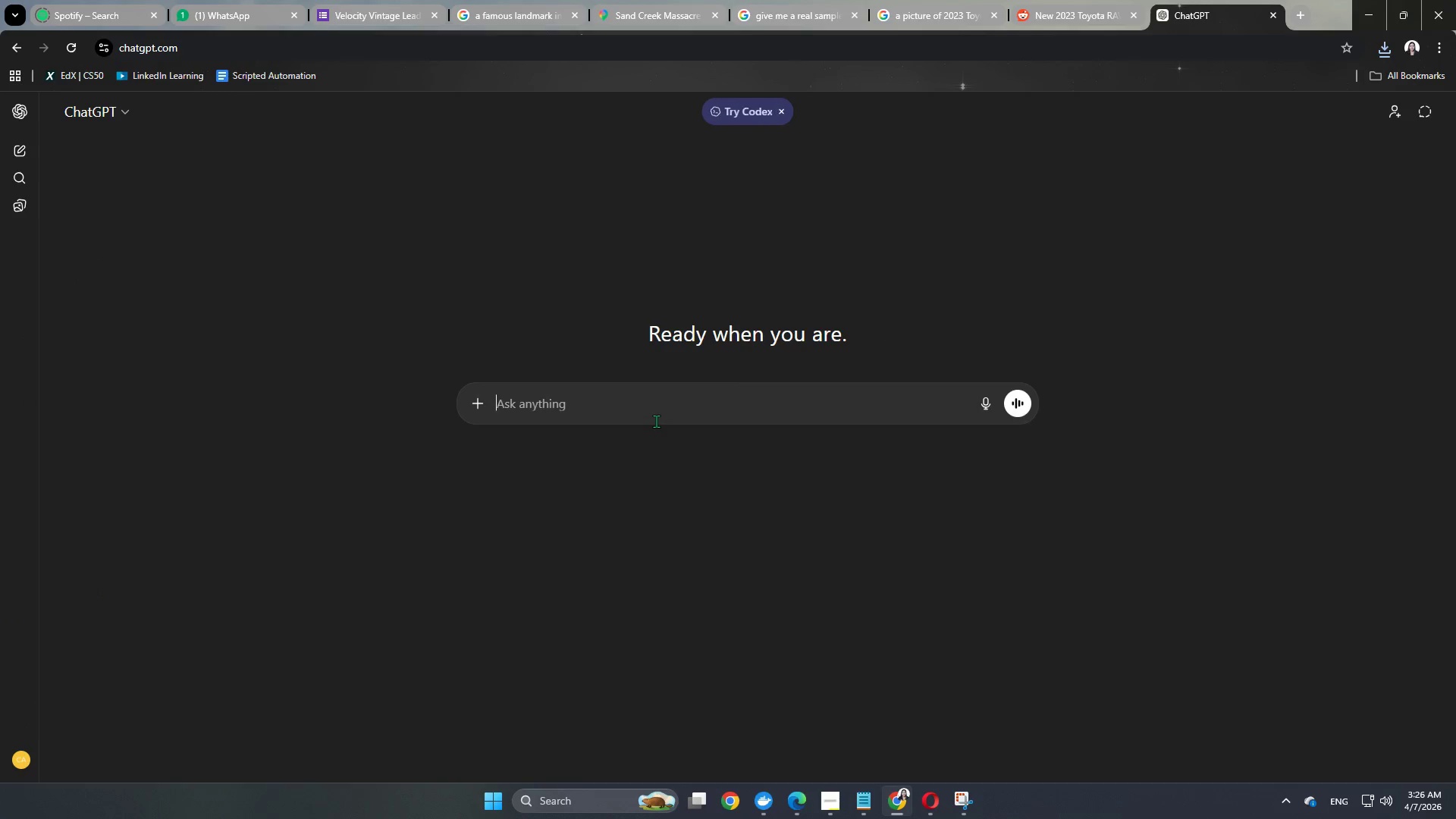 
type(I'm working for a n8n project and I need a text data for Insurance o)
key(Backspace)
type(doicue)
key(Backspace)
key(Backspace)
key(Backspace)
key(Backspace)
key(Backspace)
type(ocuments. )
 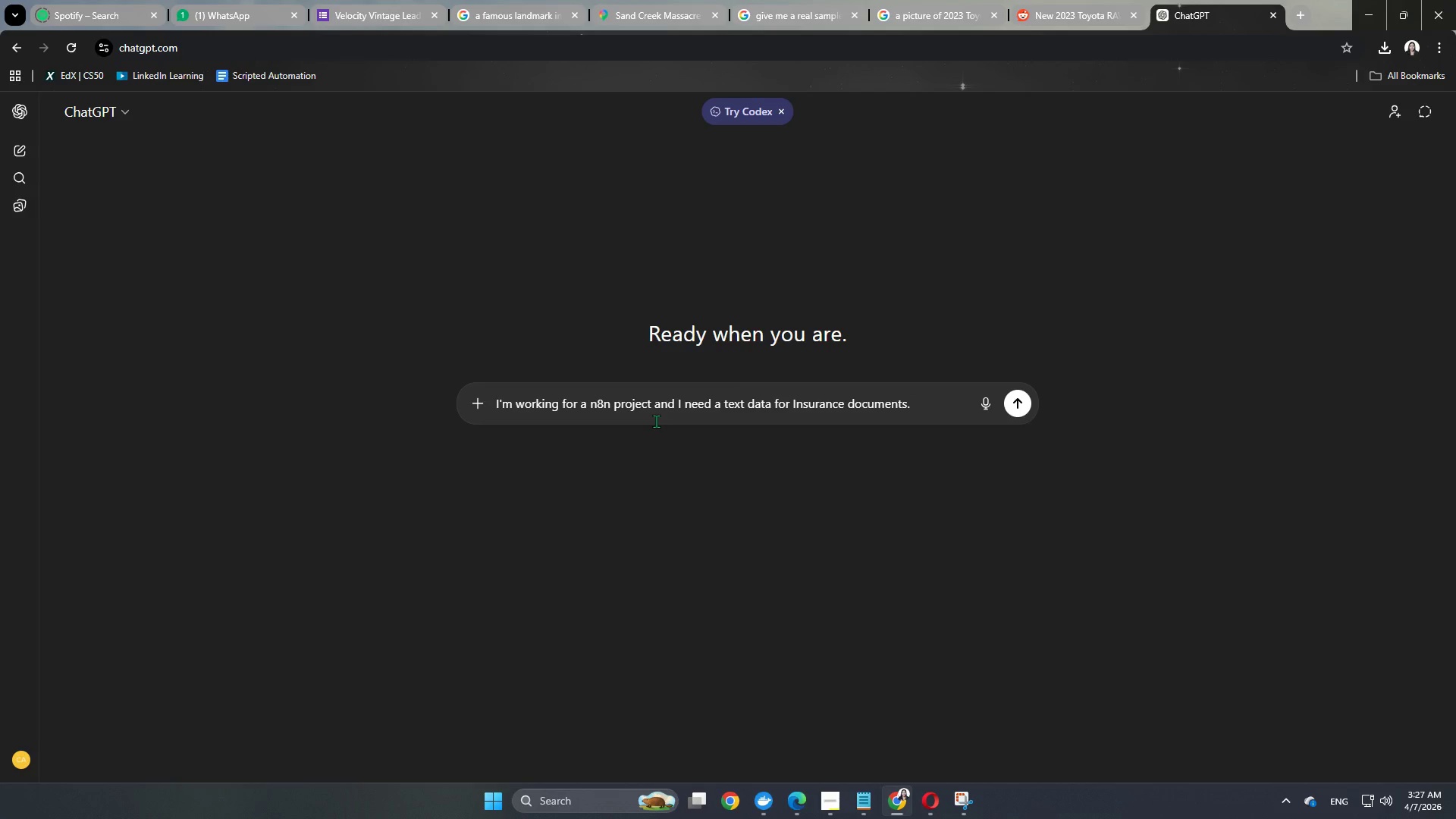 
type(Can you make a sample )
 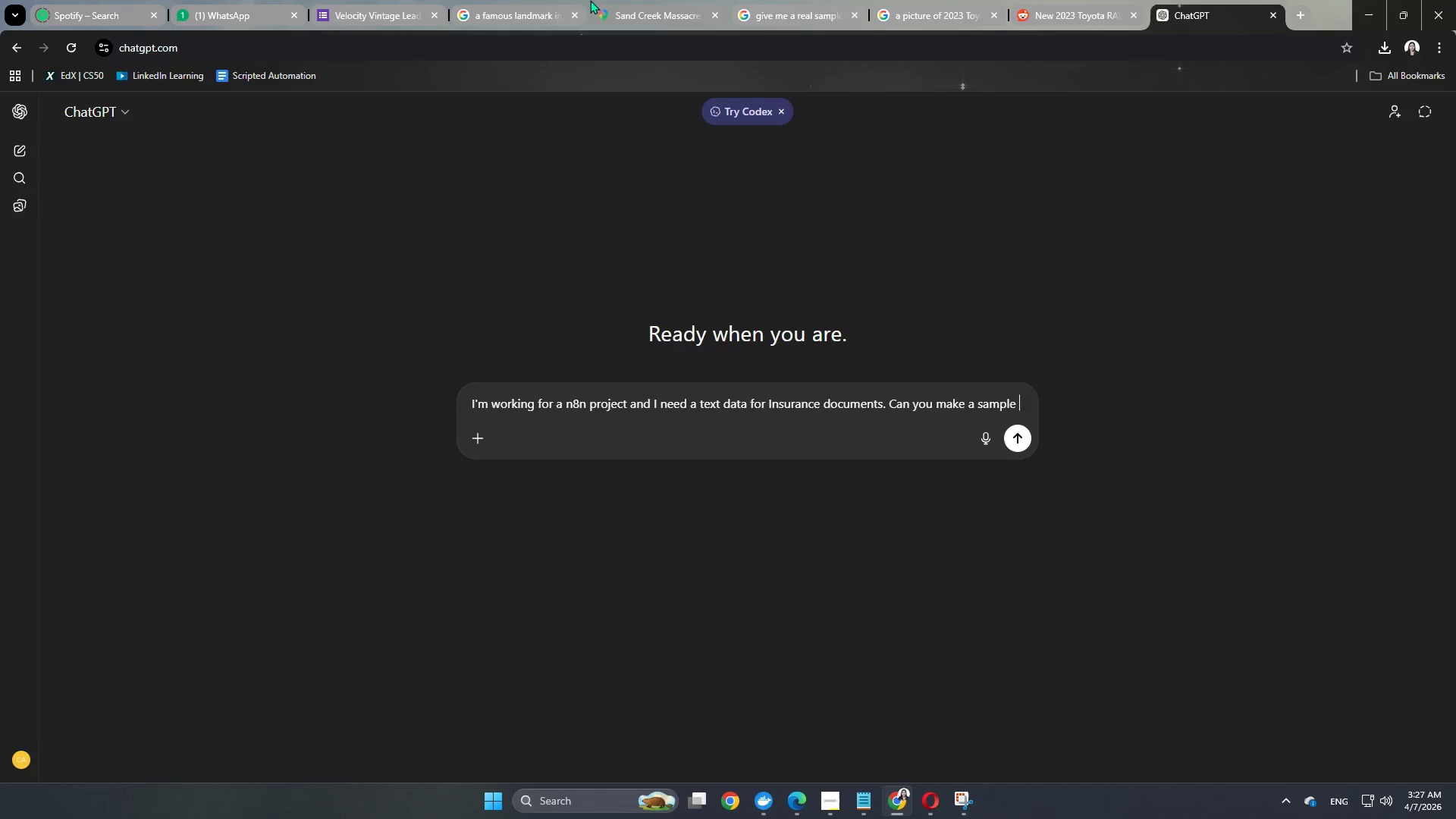 
left_click([676, 15])
 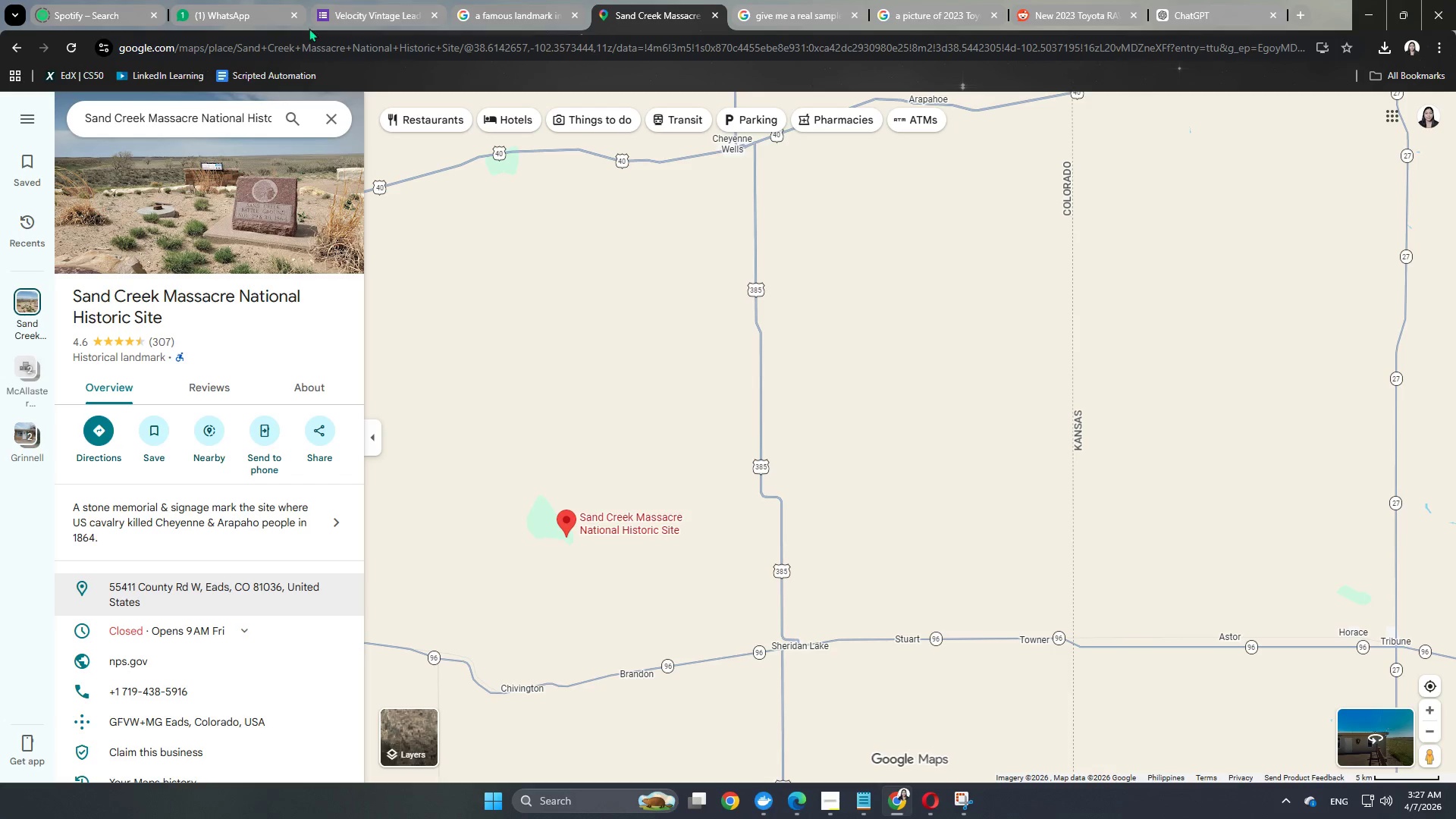 
left_click([385, 6])
 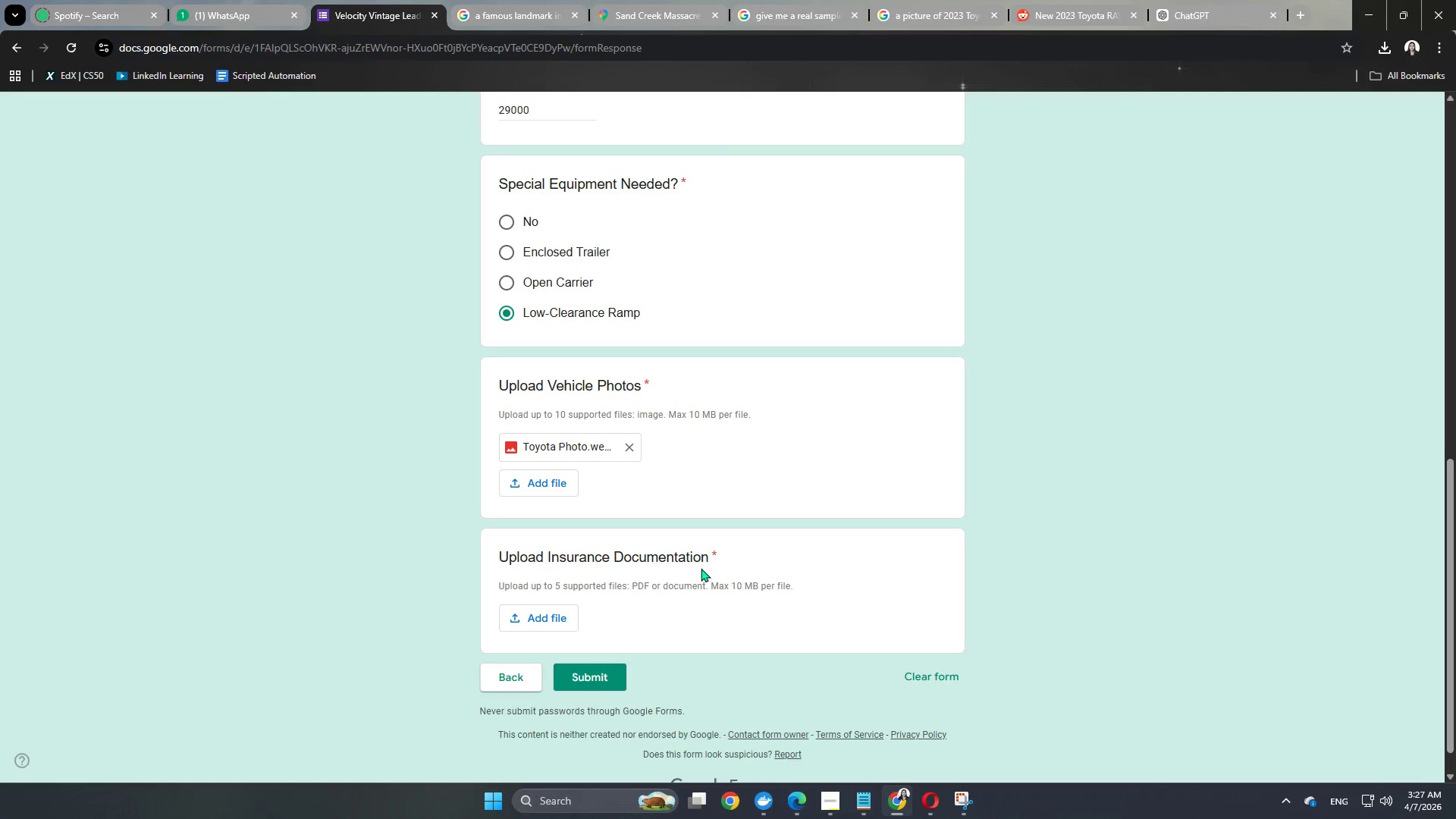 
left_click_drag(start_coordinate=[707, 559], to_coordinate=[548, 557])
 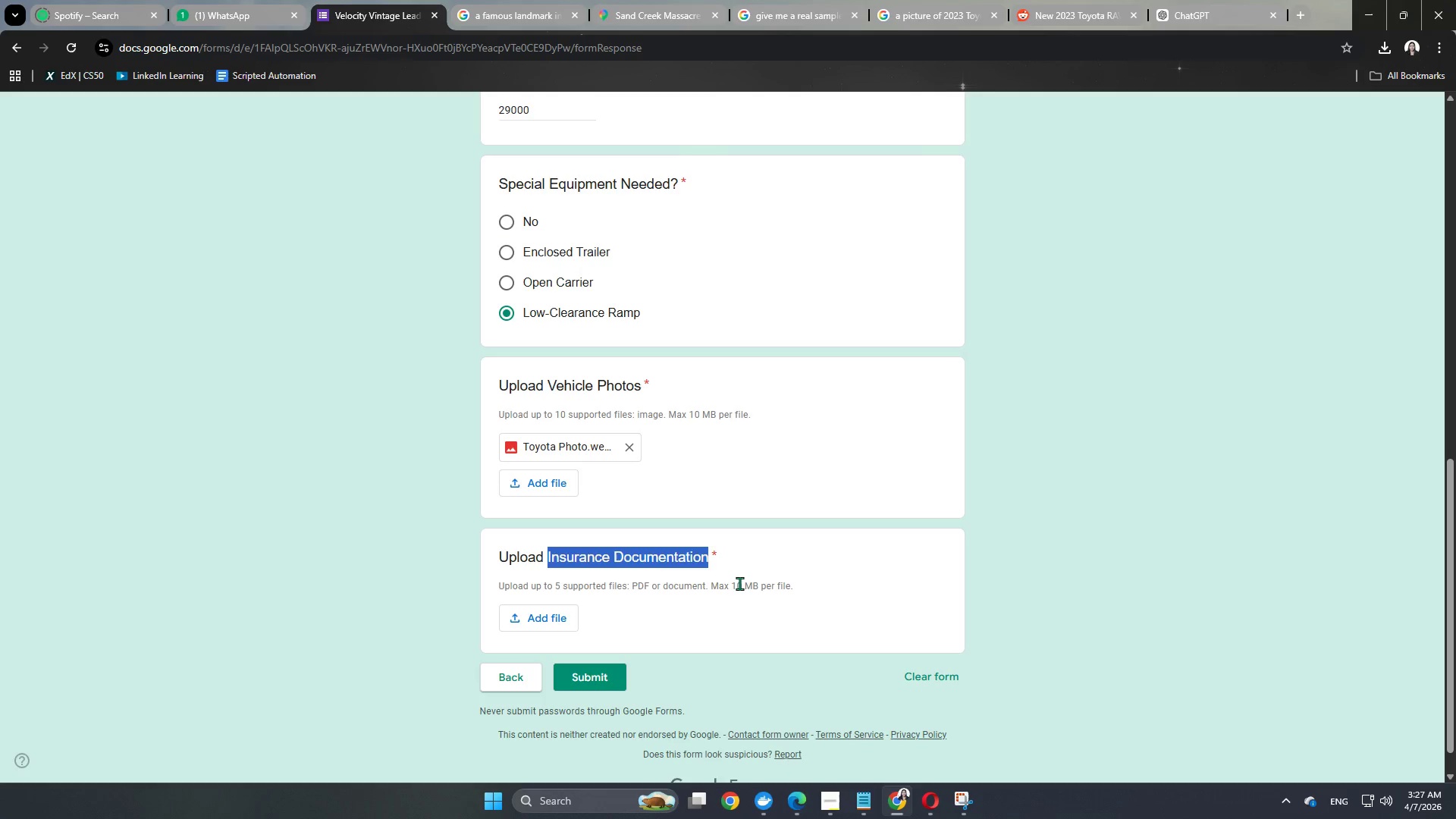 
key(Control+C)
 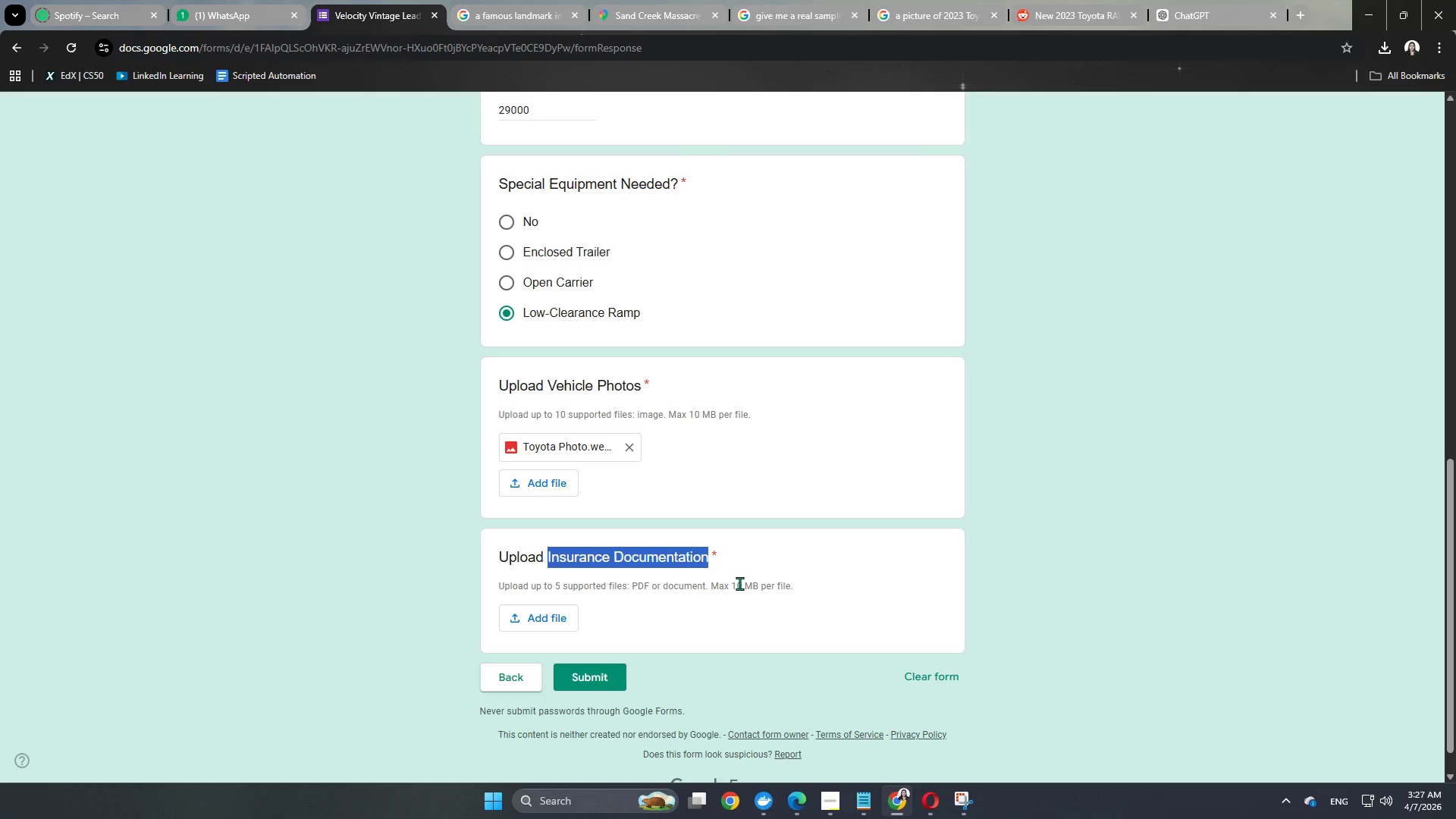 
key(Control+C)
 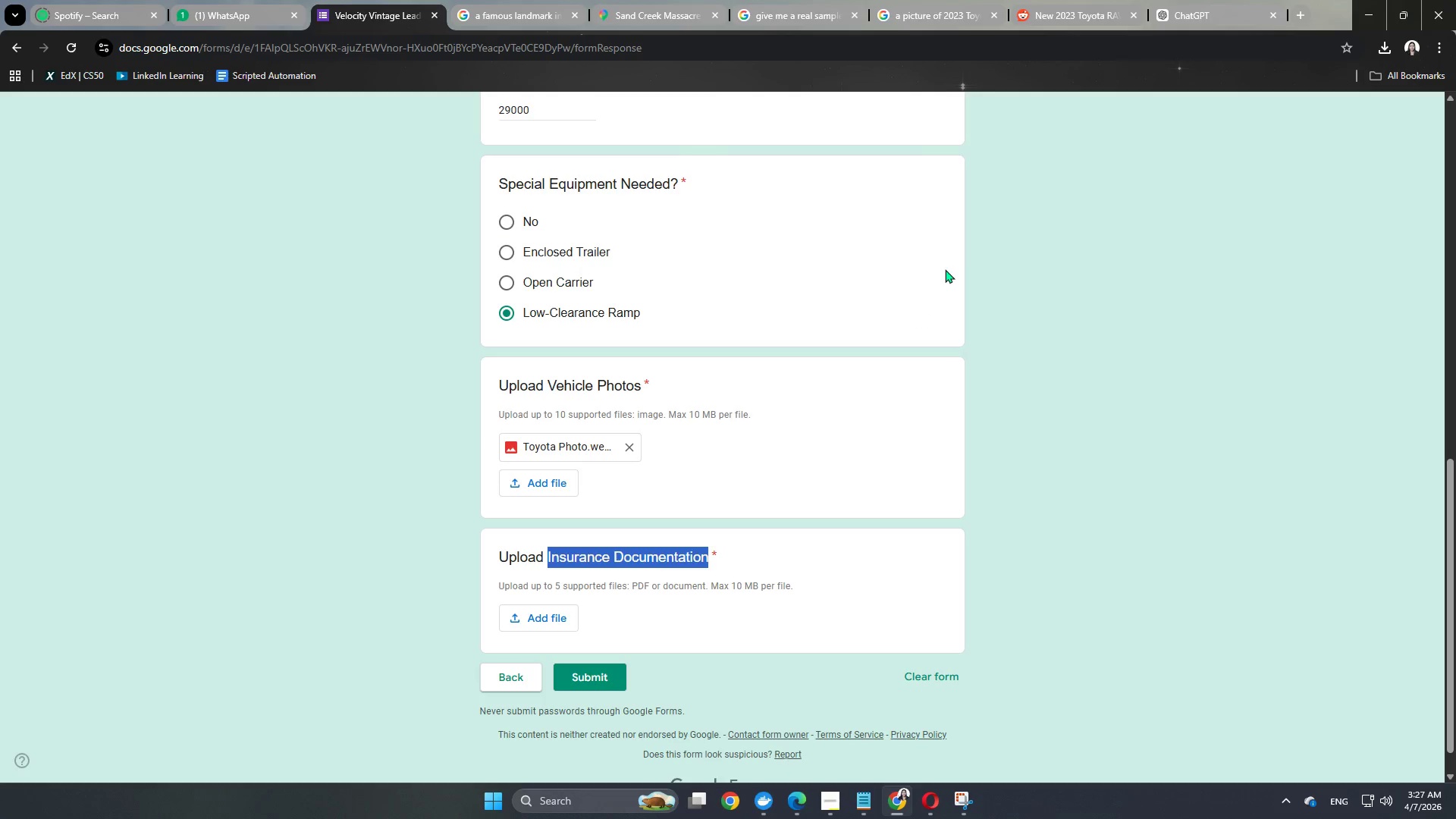 
key(Control+ControlLeft)
 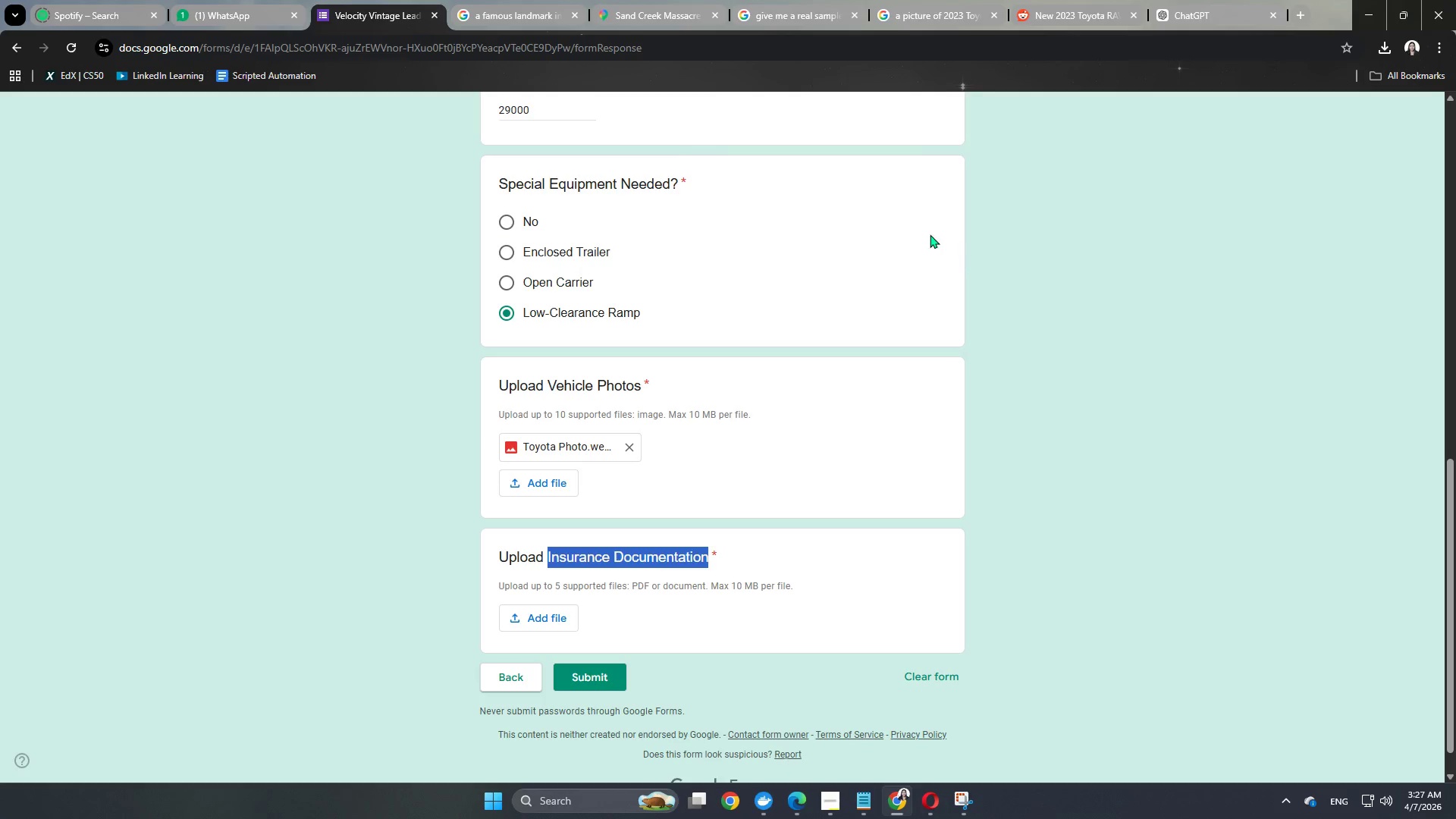 
key(Control+C)
 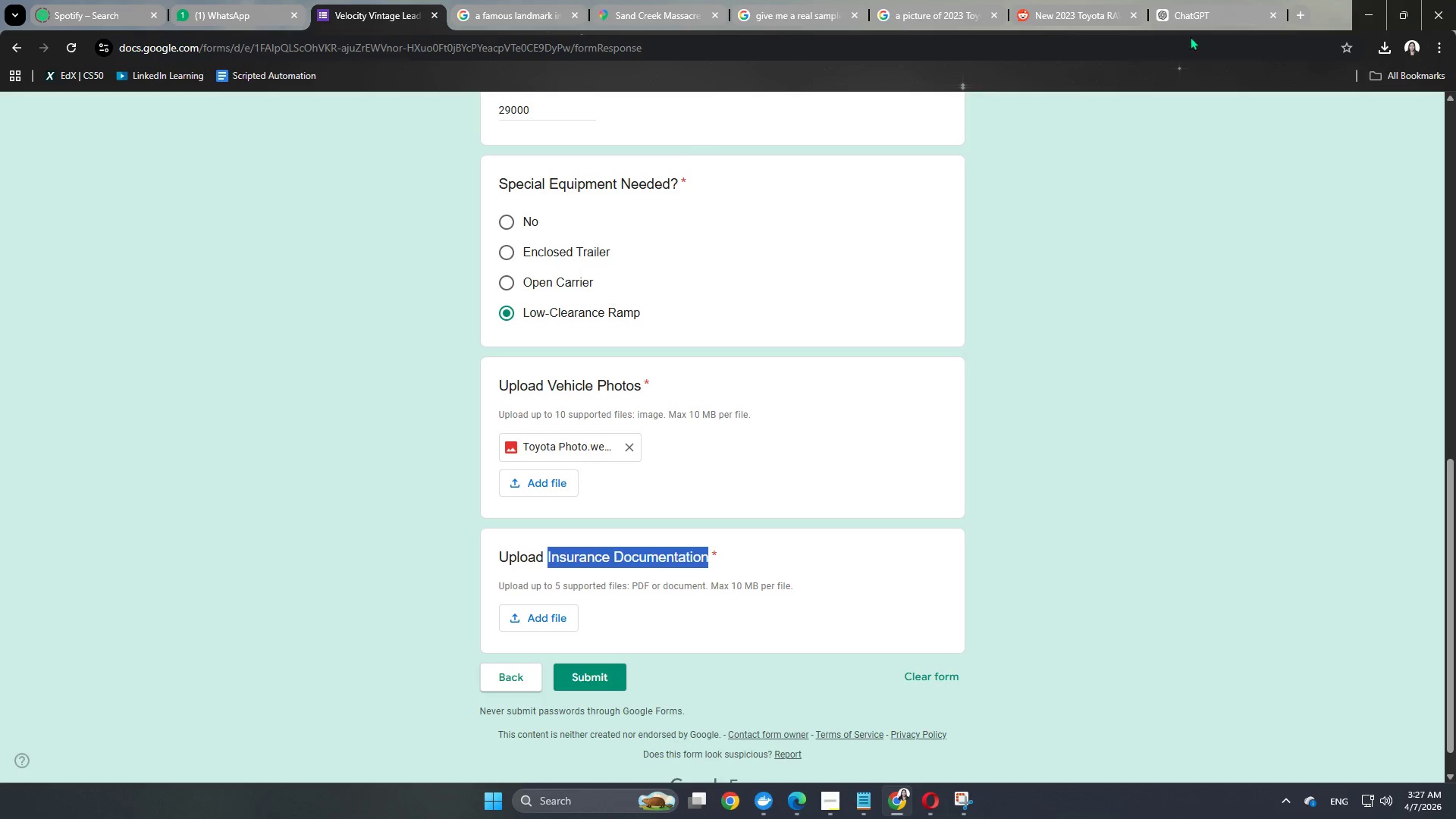 
key(Control+ControlLeft)
 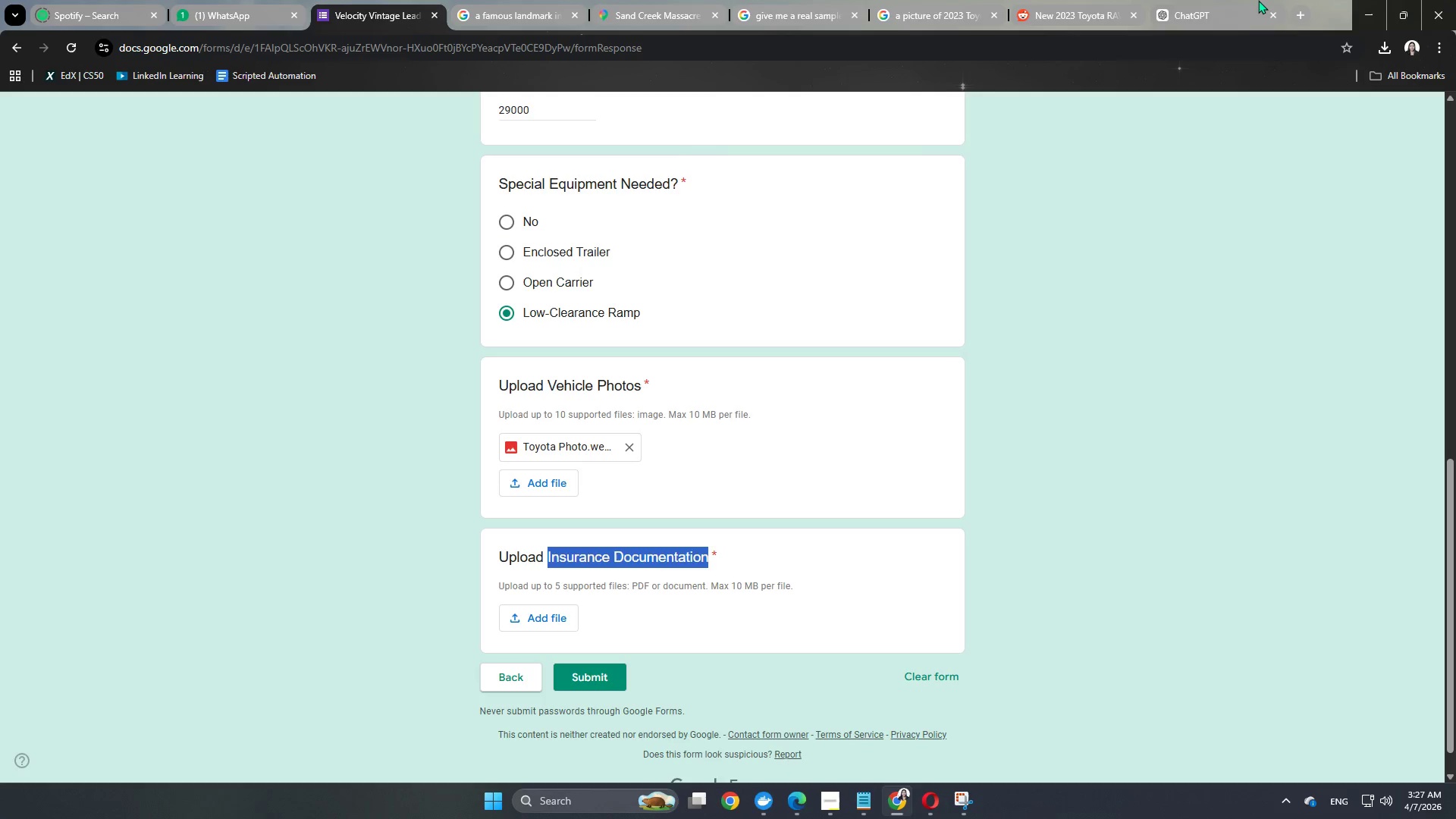 
key(Control+C)
 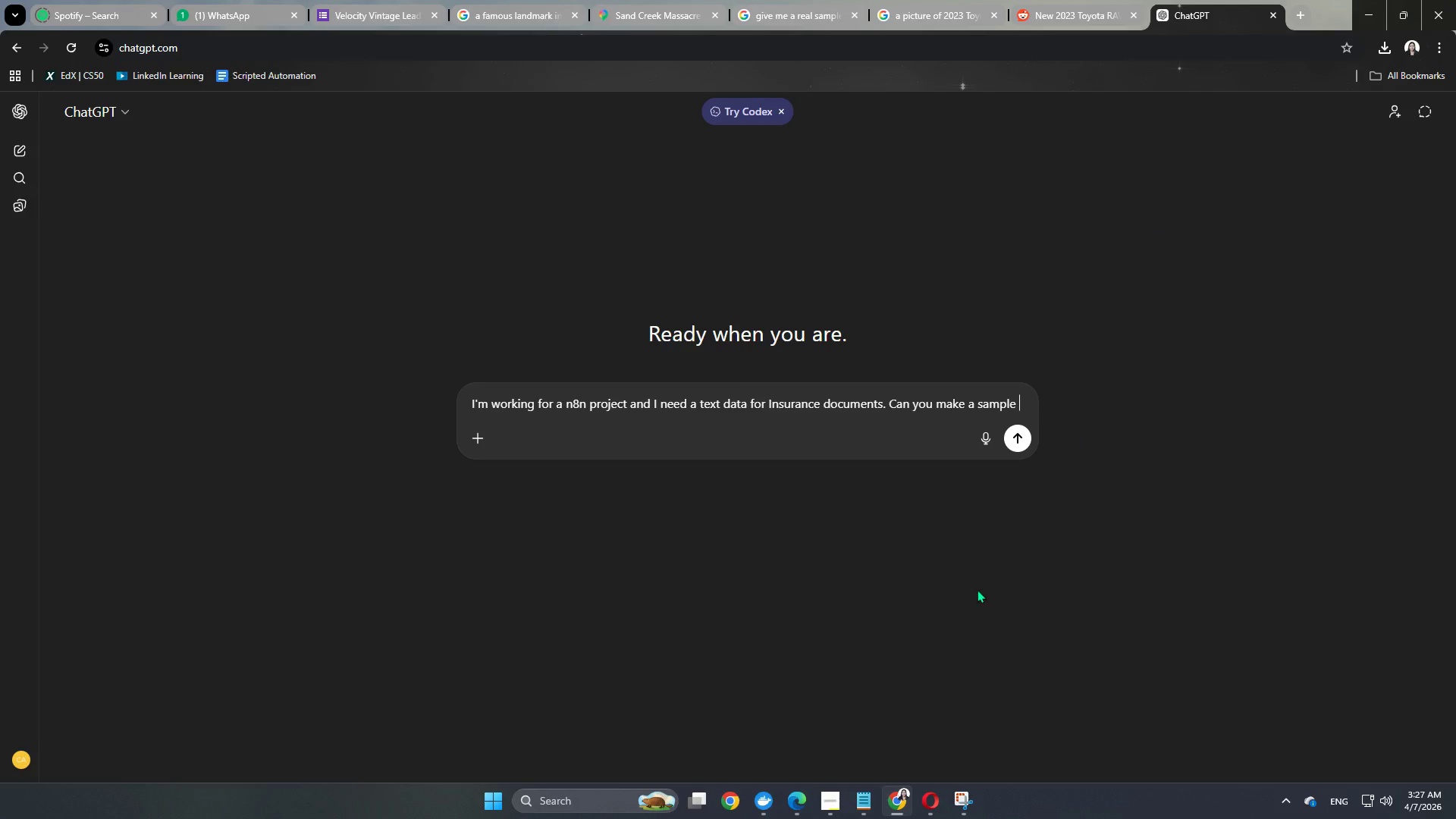 
key(Control+V)
 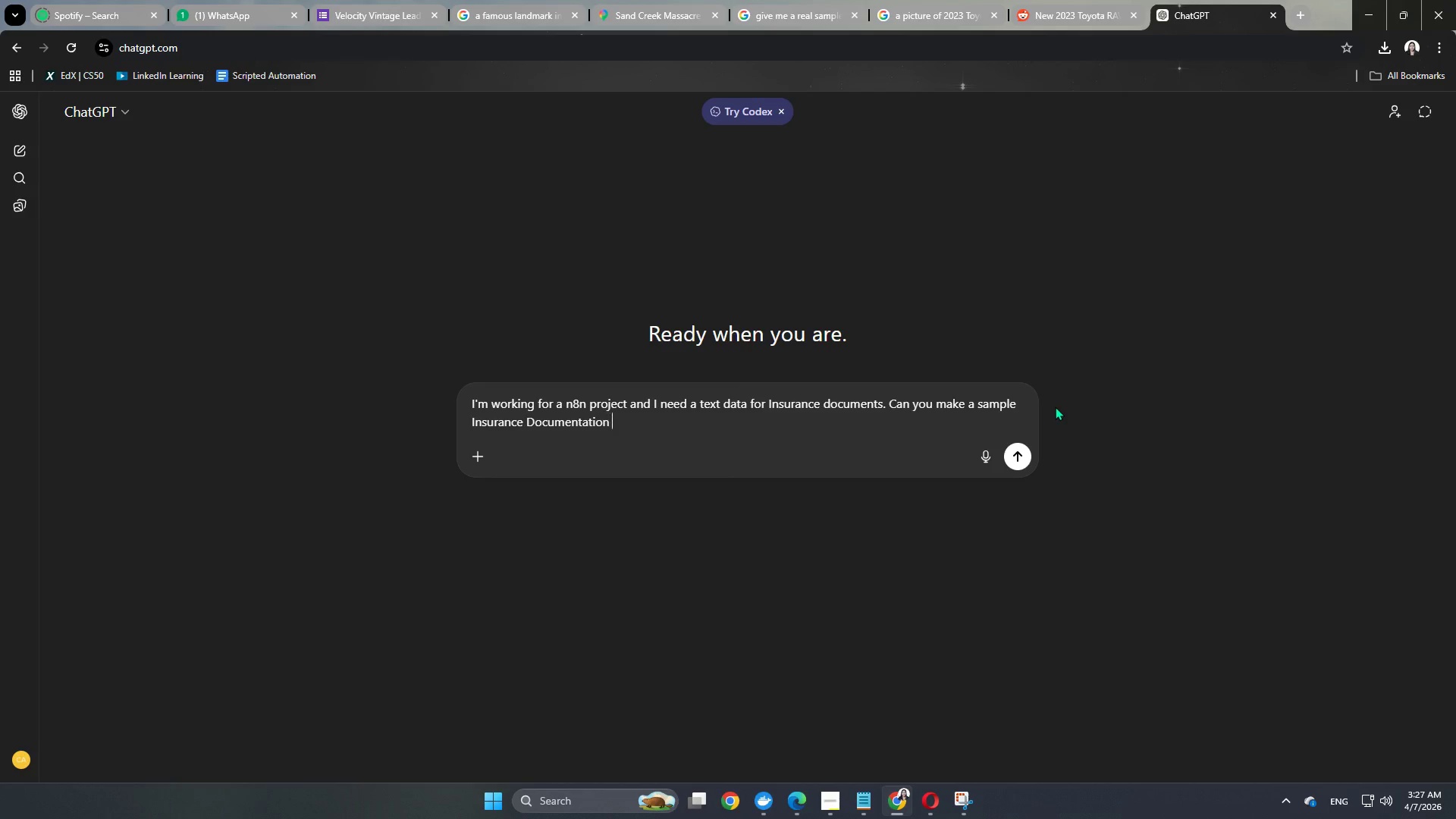 
type( for )
 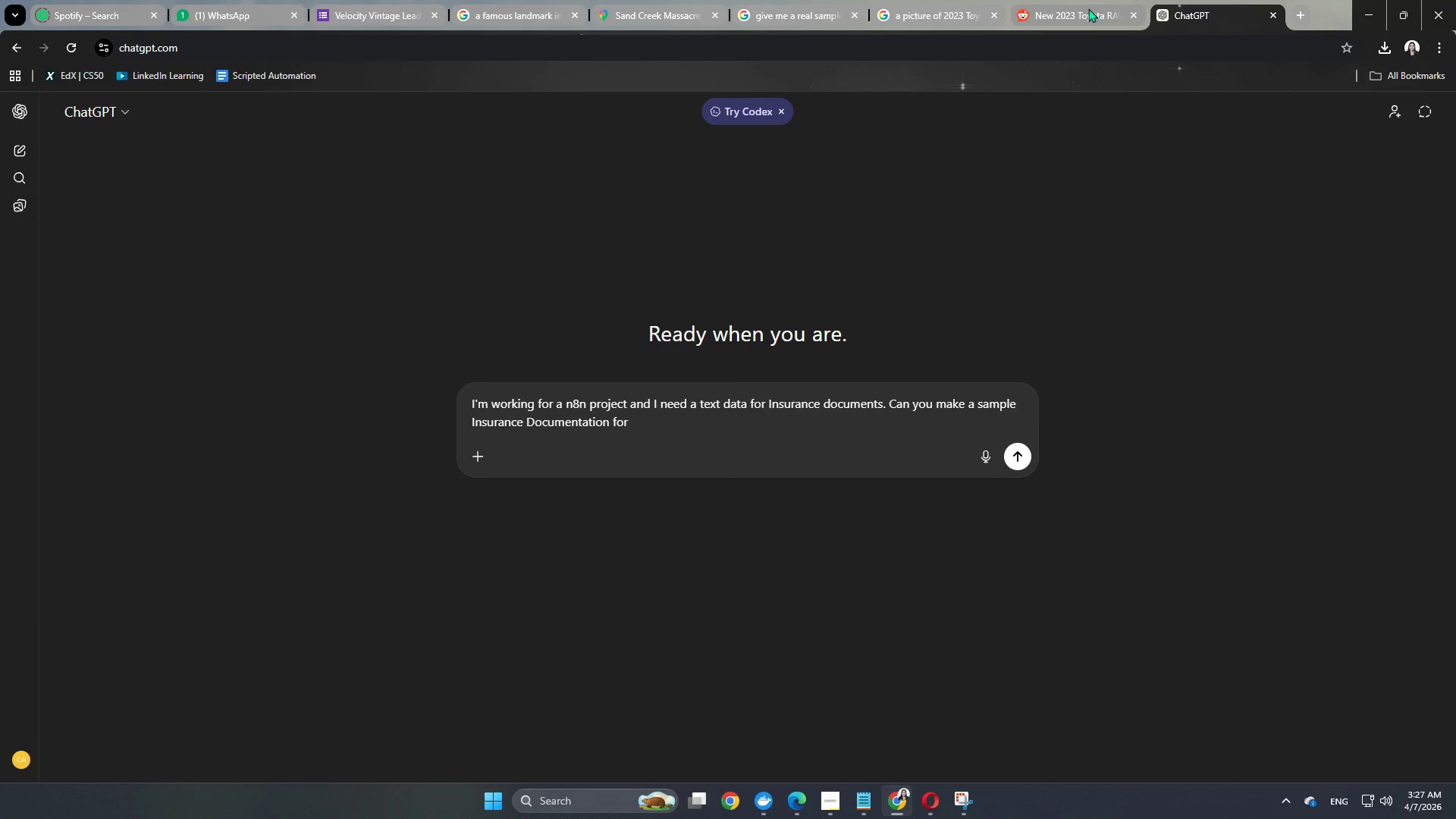 
left_click([936, 5])
 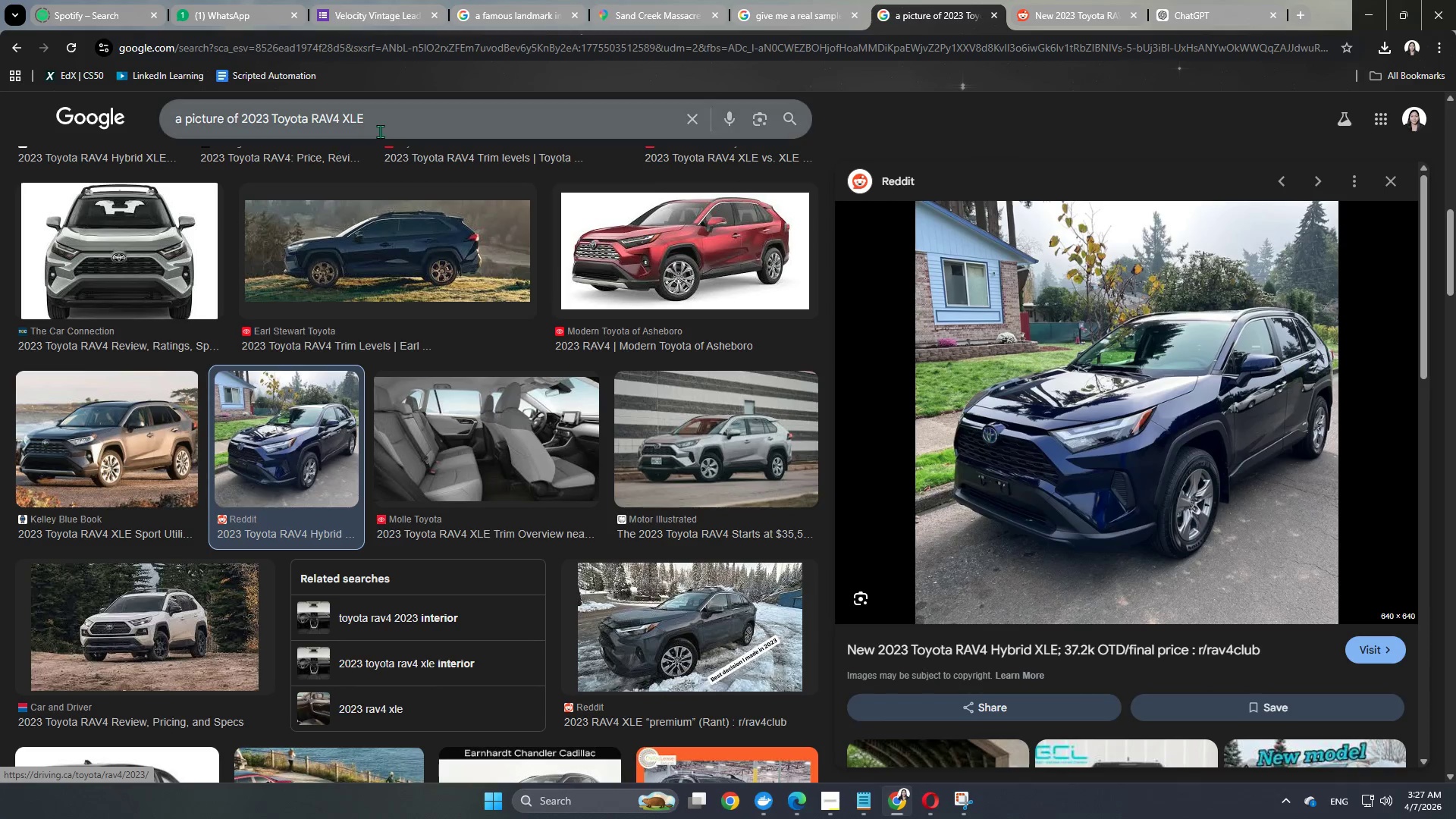 
left_click_drag(start_coordinate=[392, 121], to_coordinate=[242, 127])
 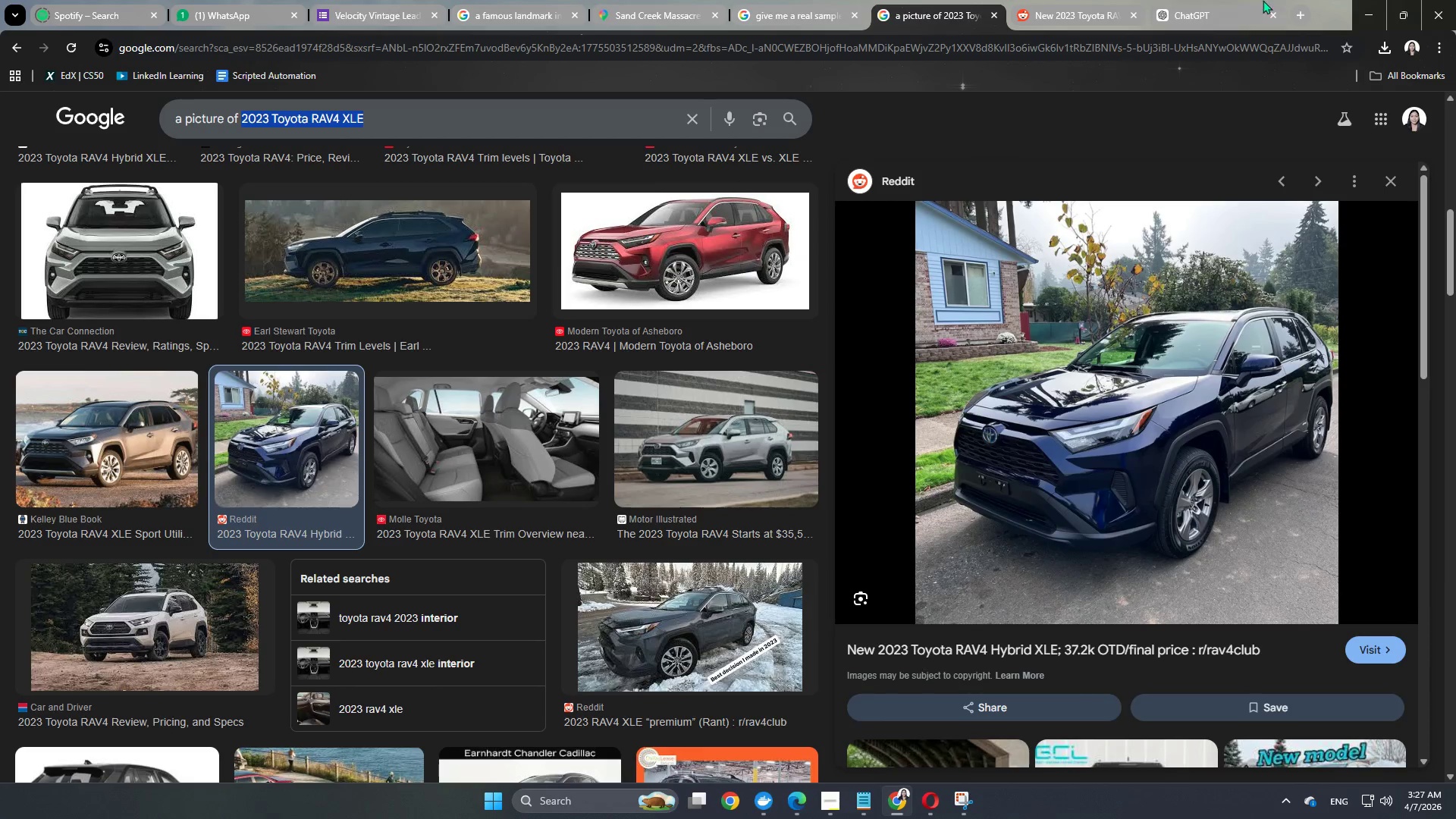 
key(Control+C)
 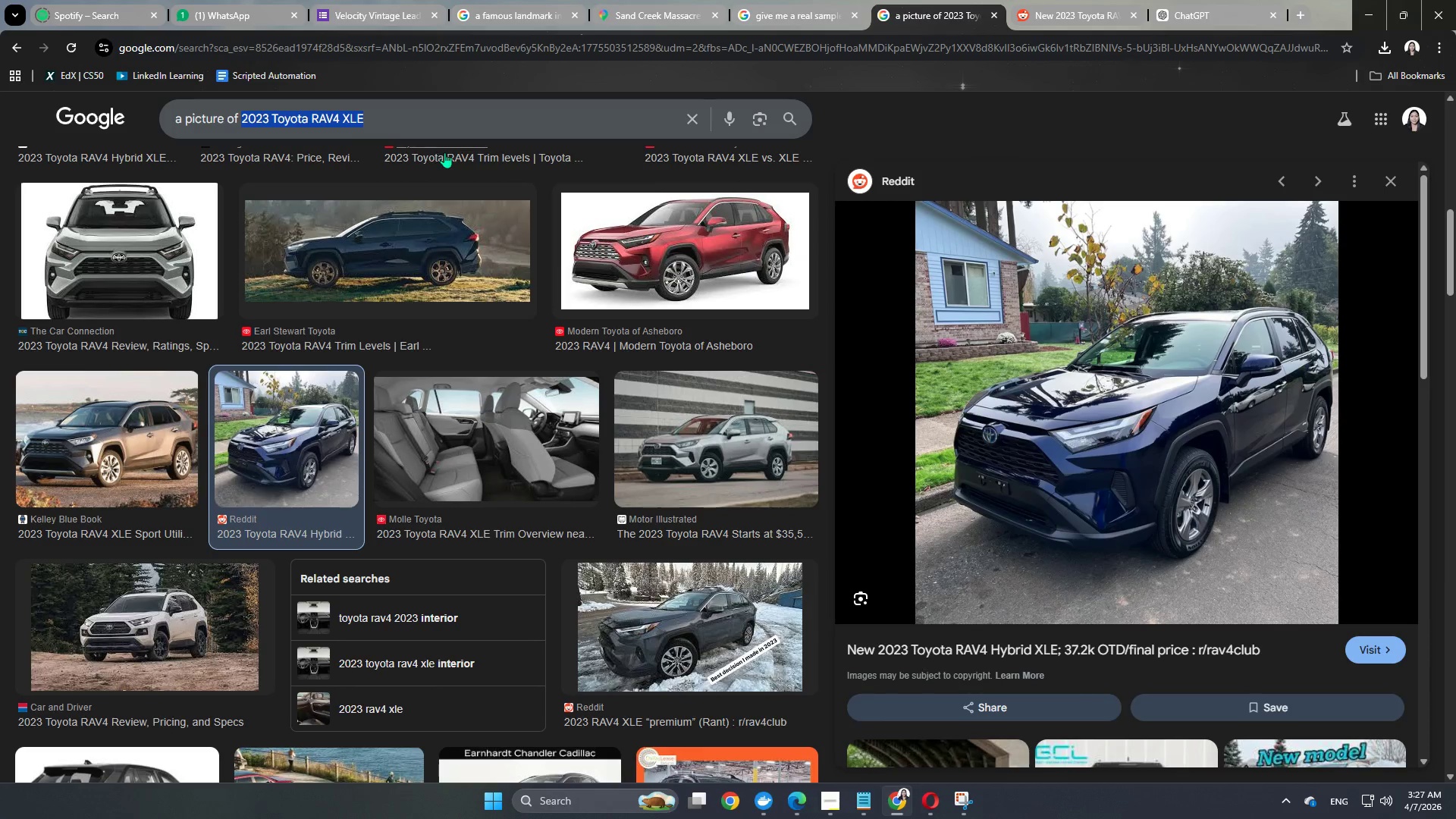 
key(Control+ControlLeft)
 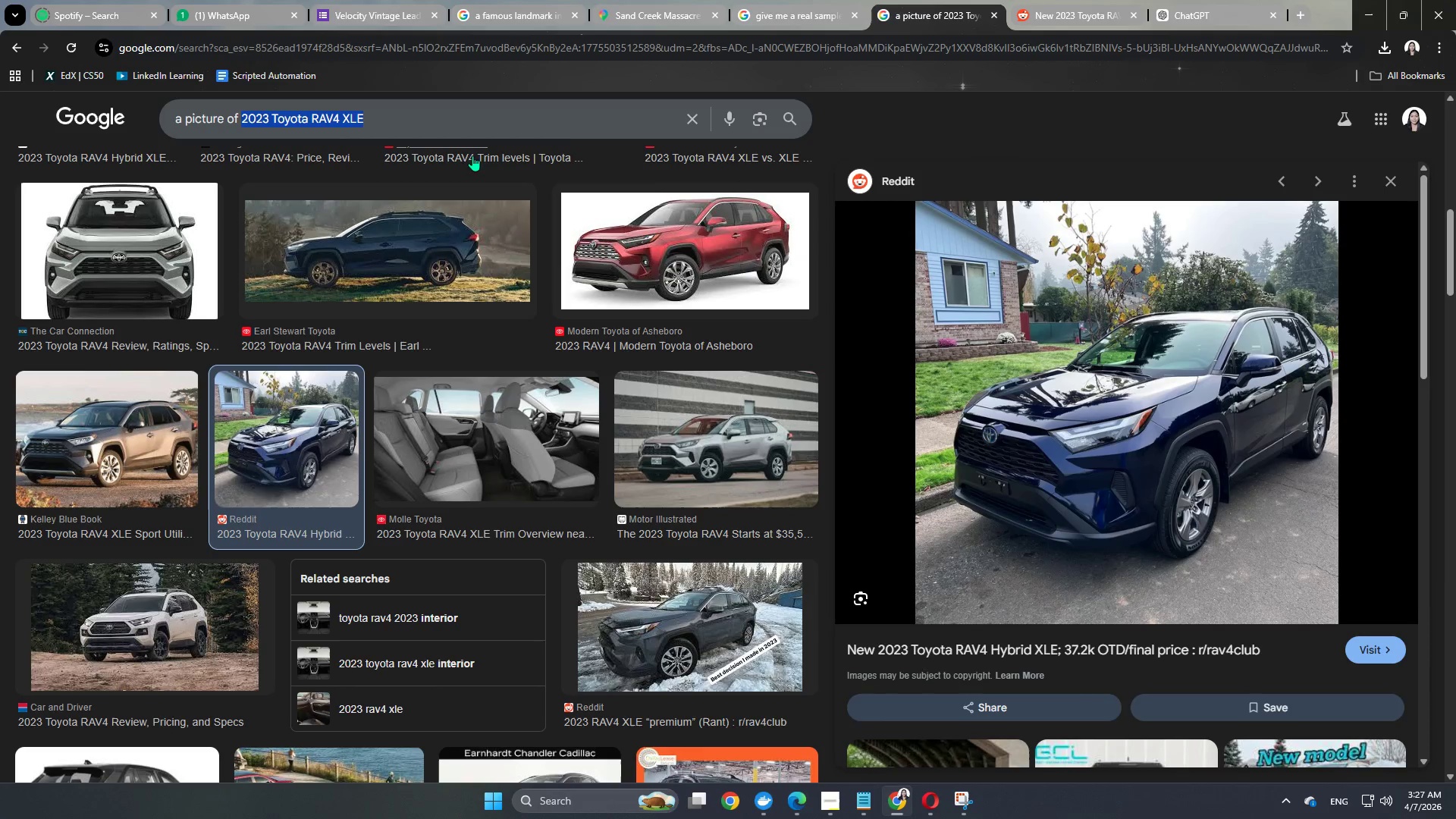 
key(Control+C)
 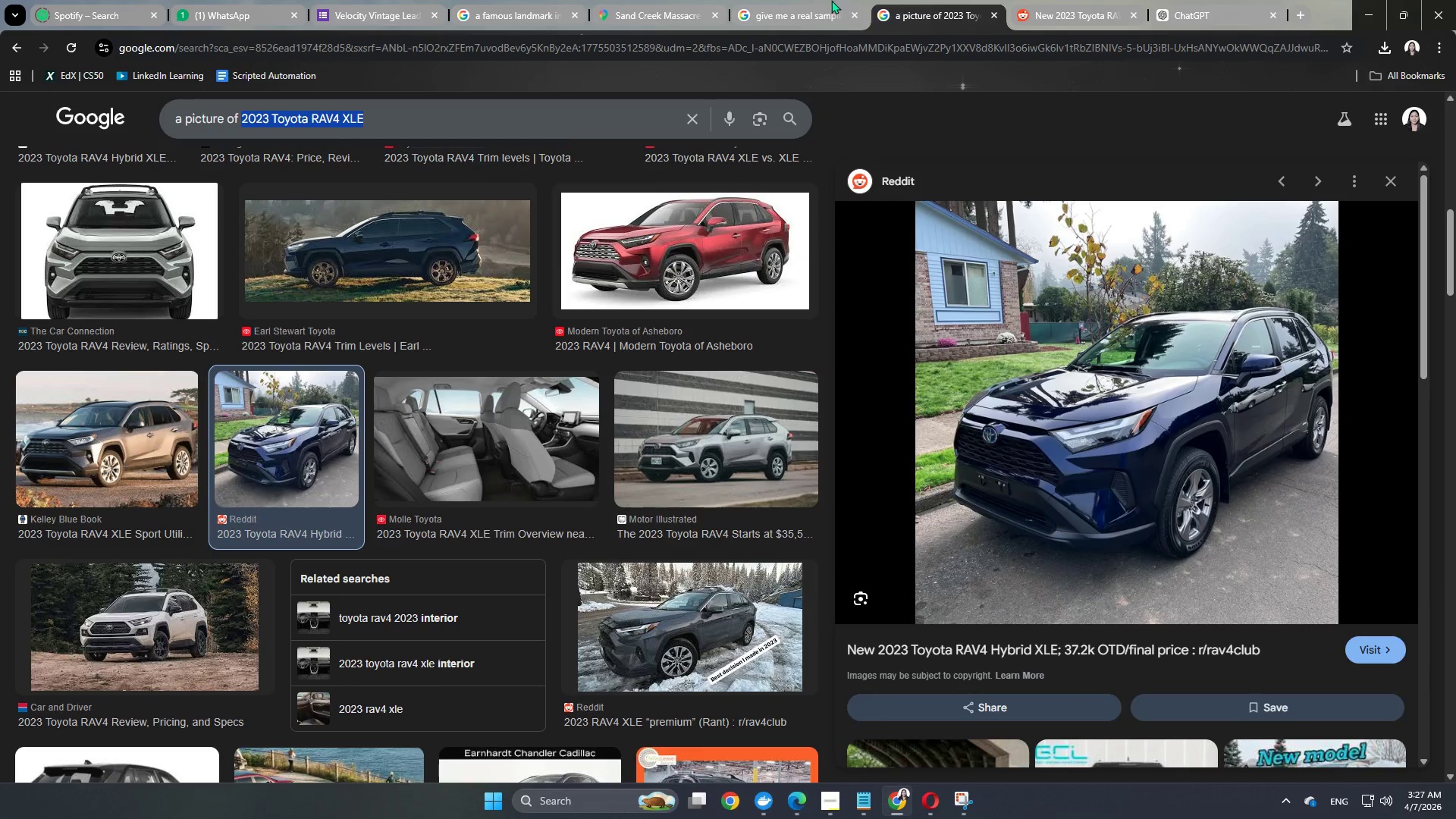 
key(Control+ControlLeft)
 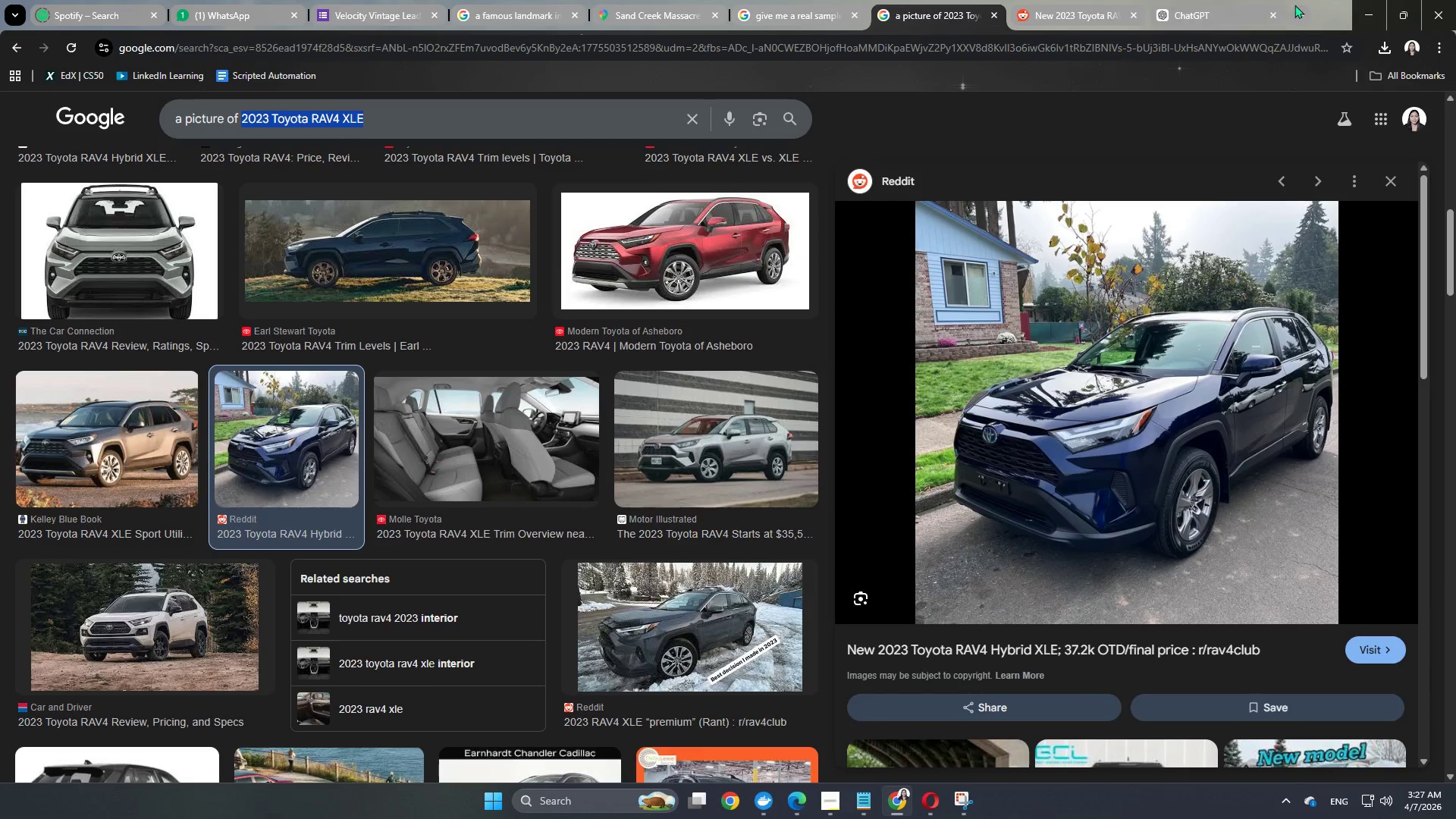 
key(Control+C)
 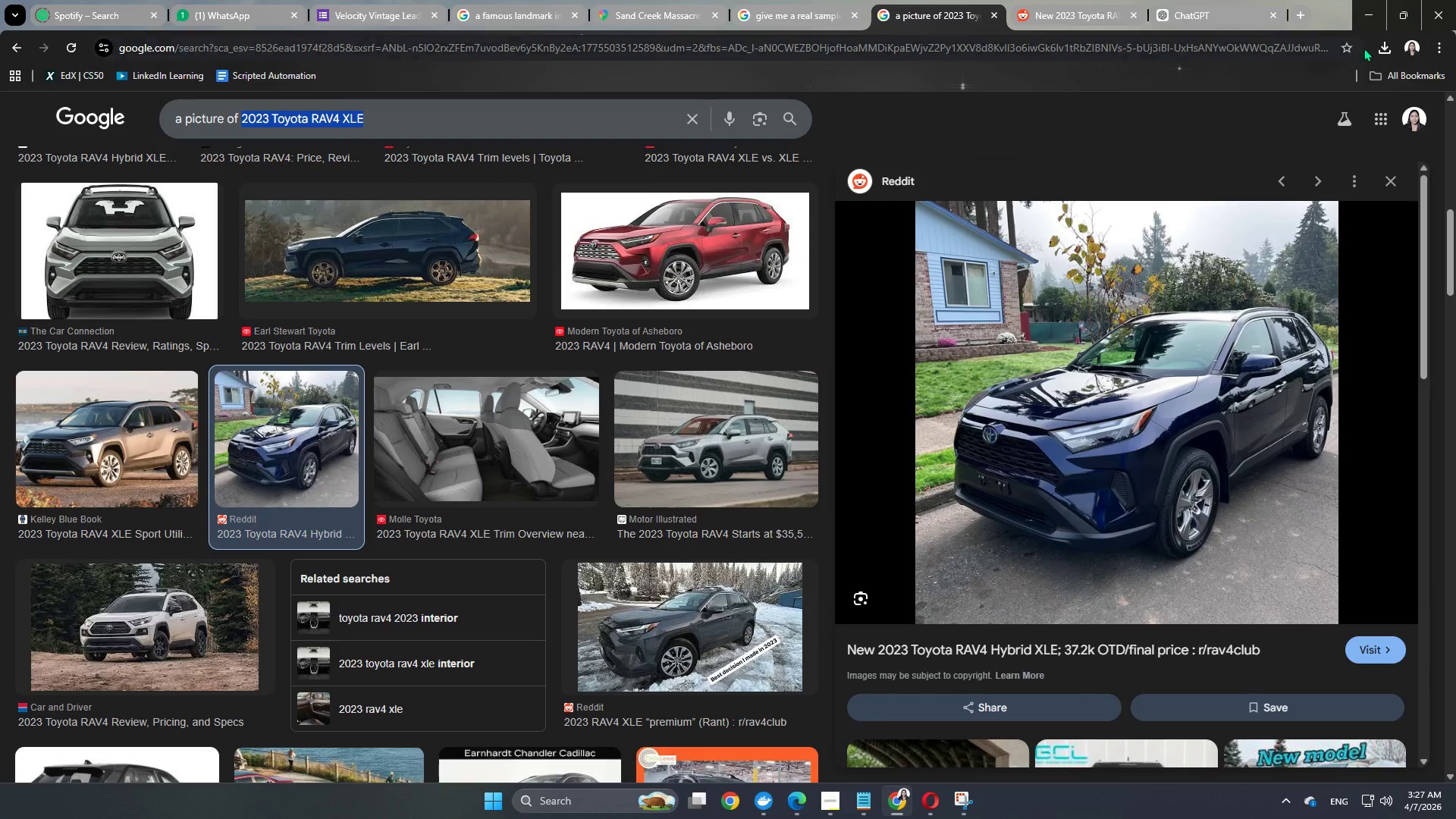 
key(Control+ControlLeft)
 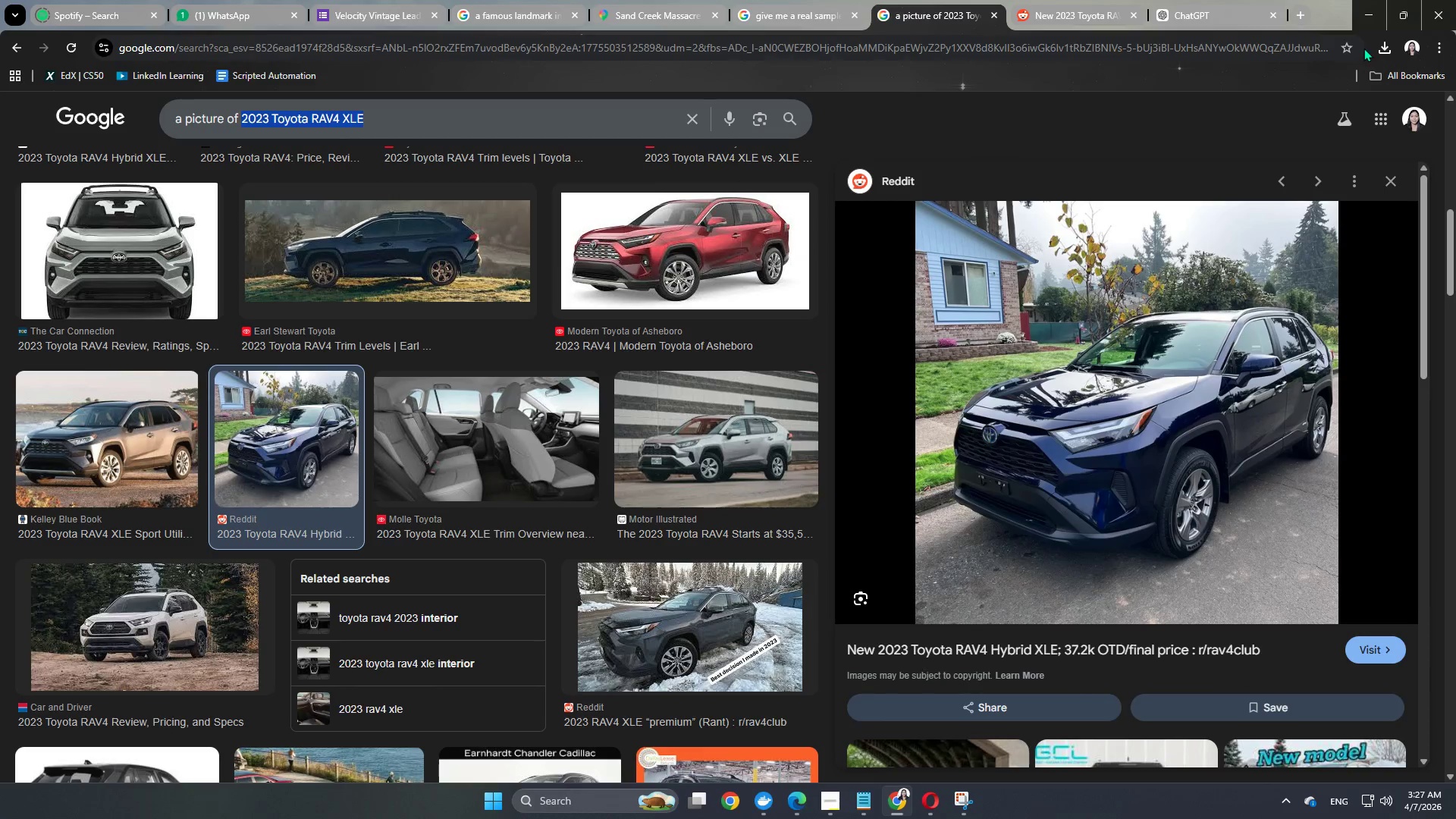 
key(Control+C)
 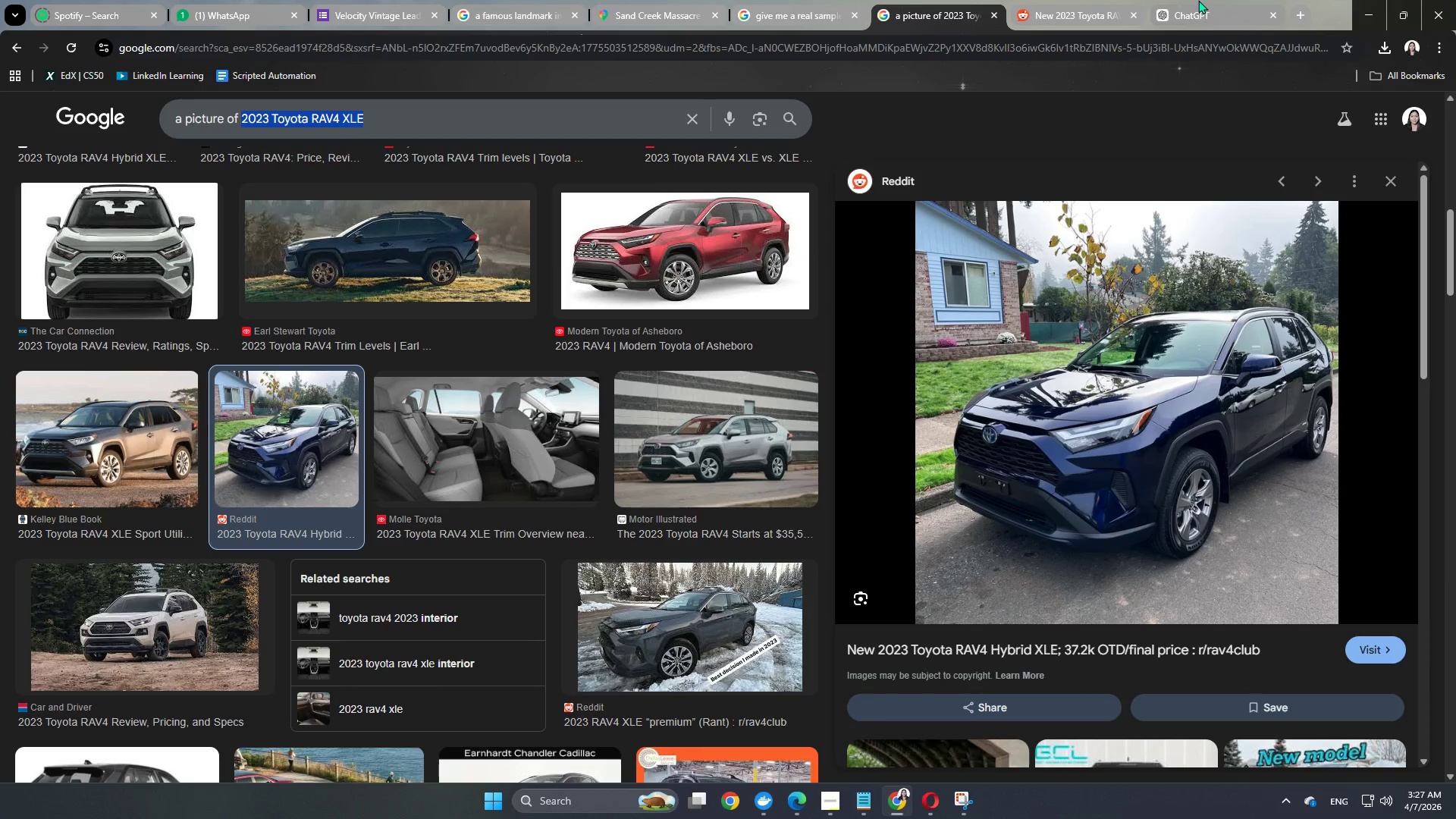 
left_click([1188, 6])
 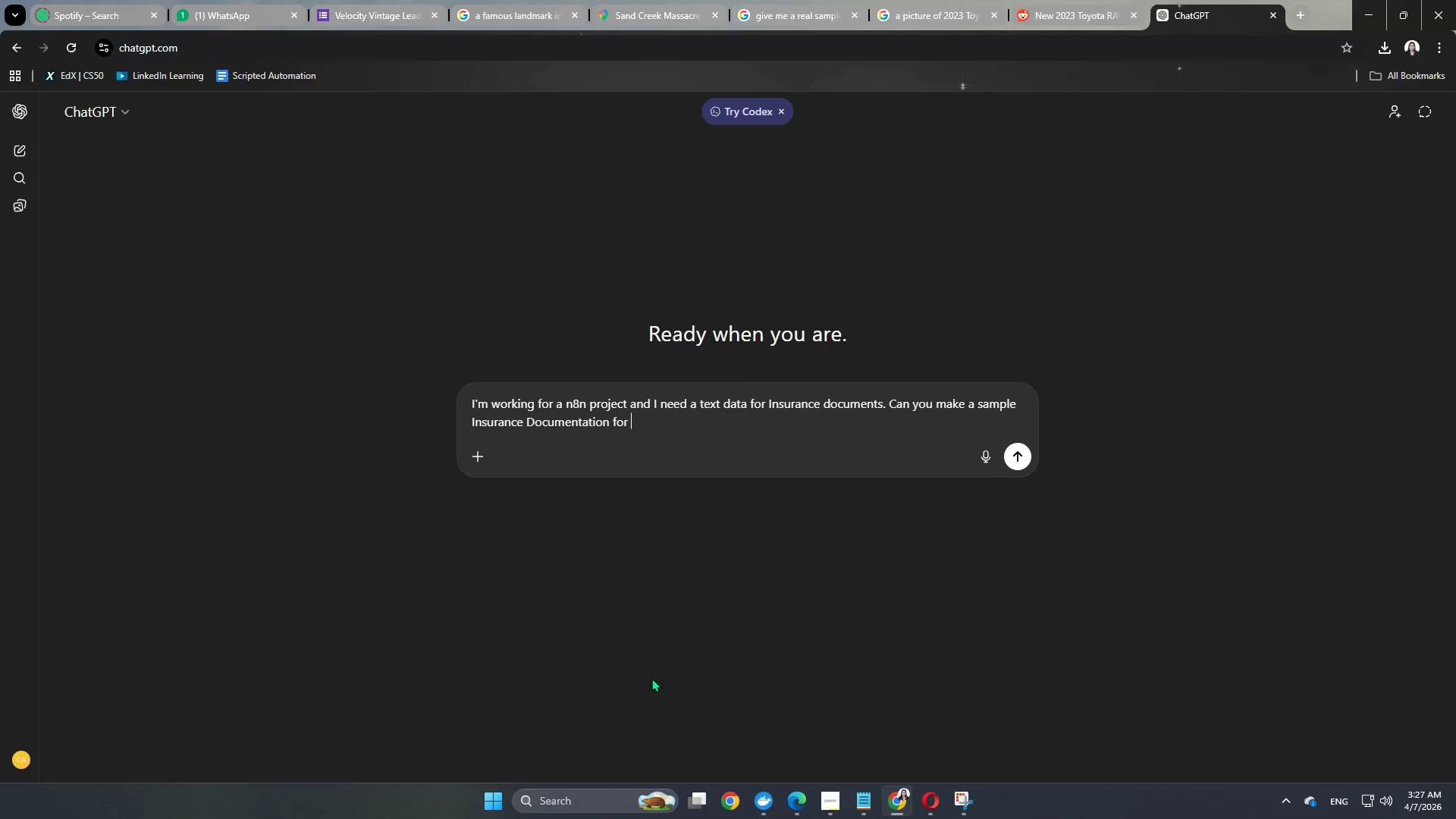 
hold_key(key=V, duration=0.34)
 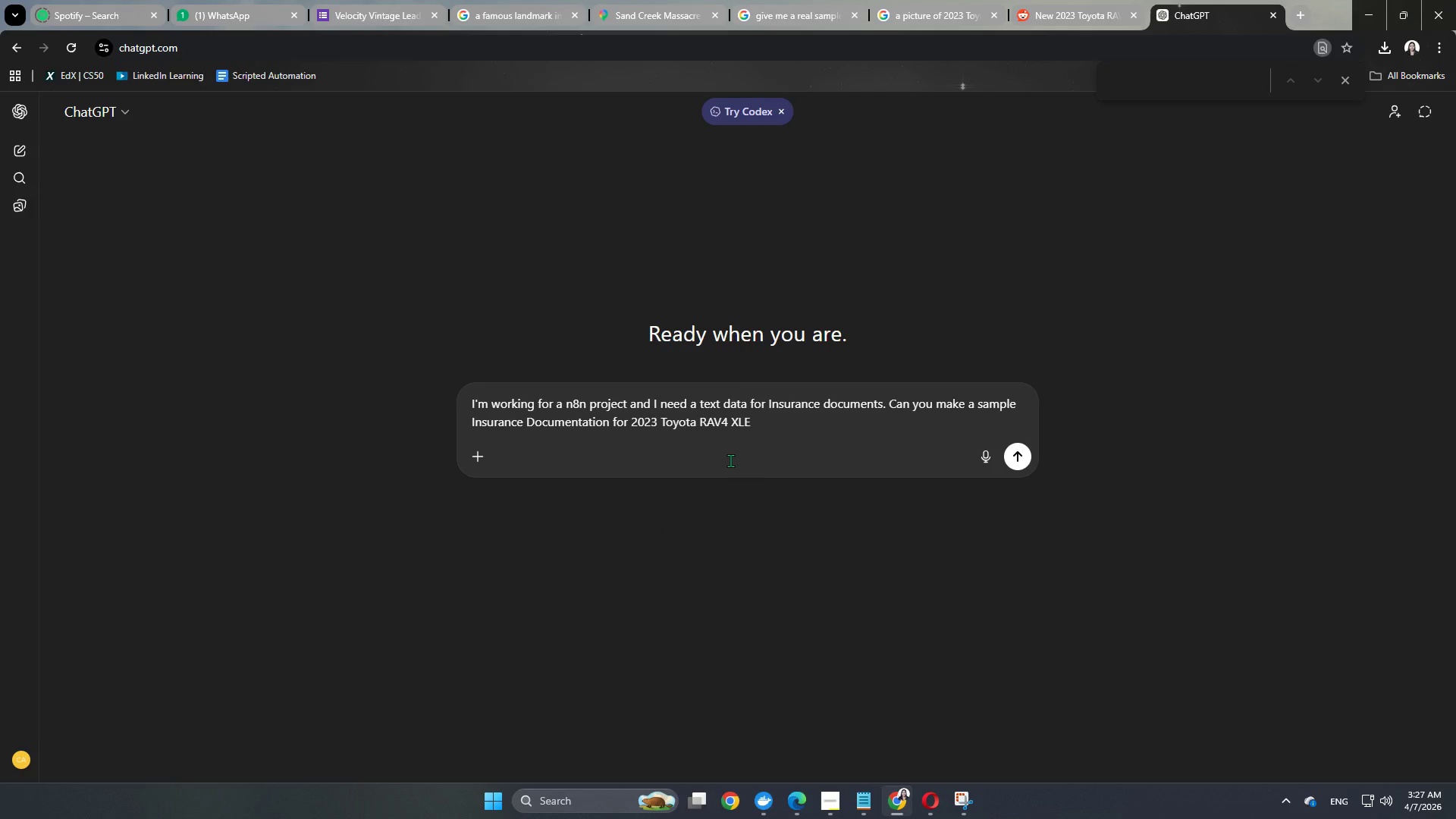 
key(Control+G)
 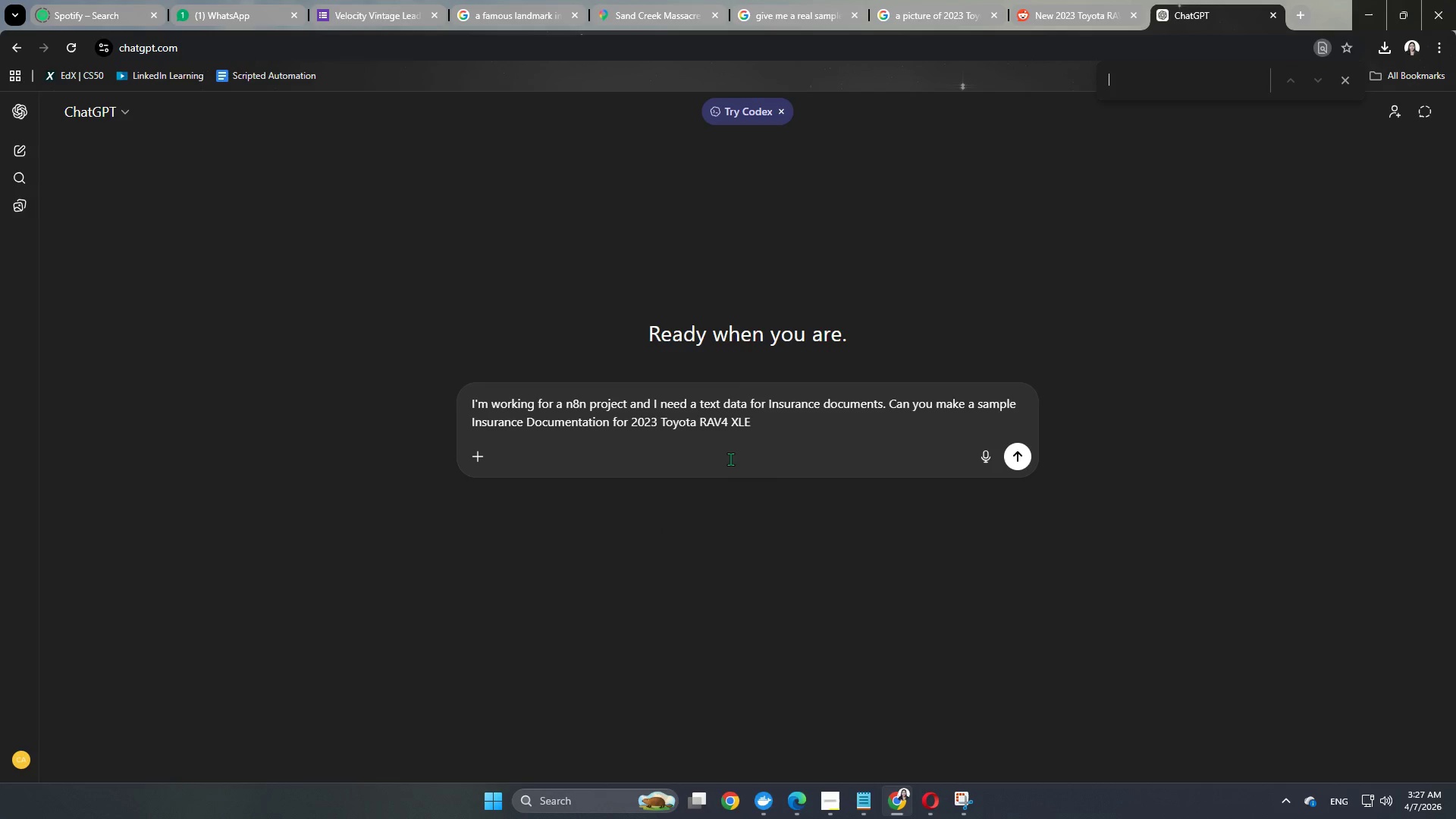 
left_click([800, 445])
 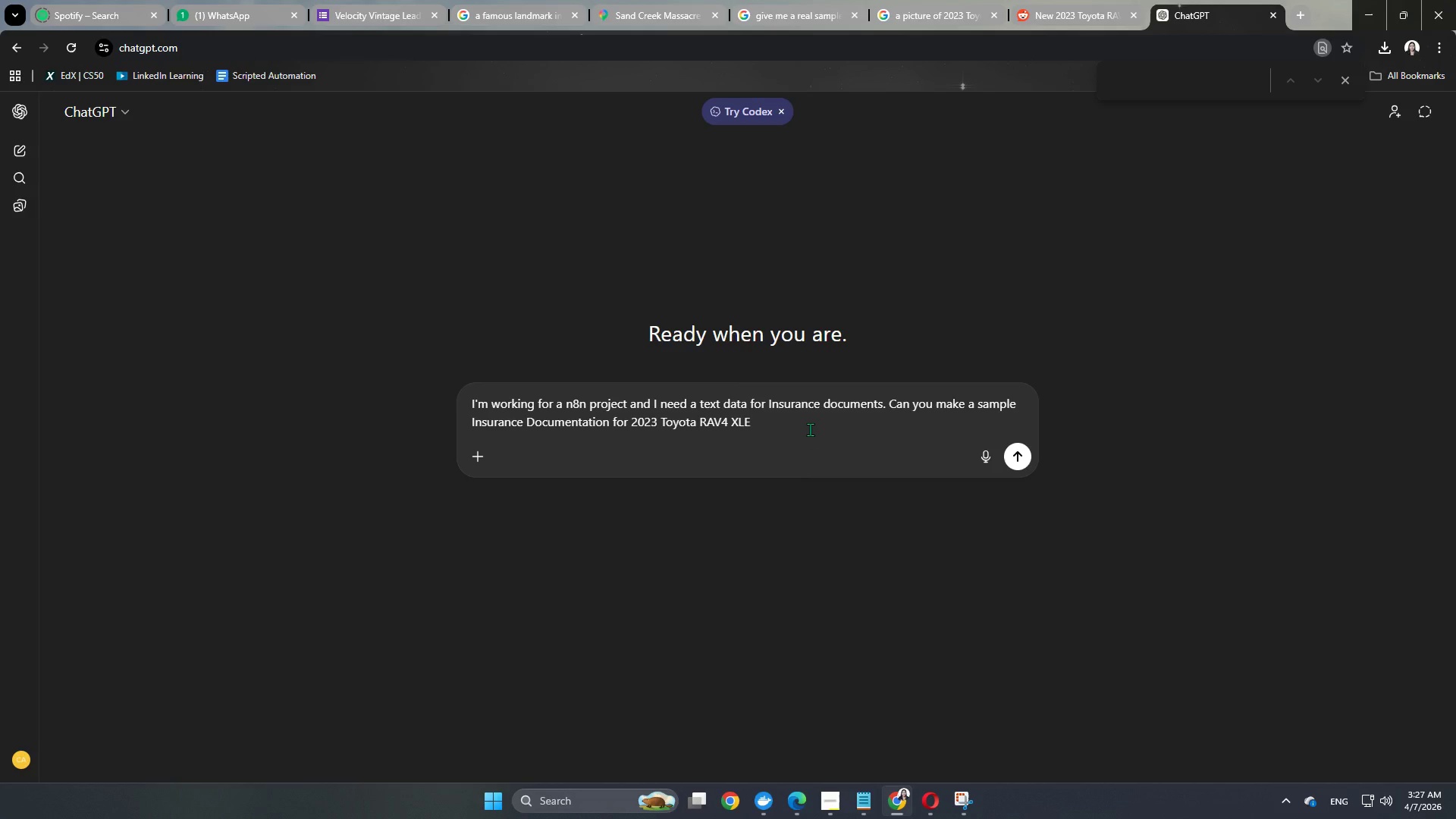 
key(Shift+ShiftRight)
 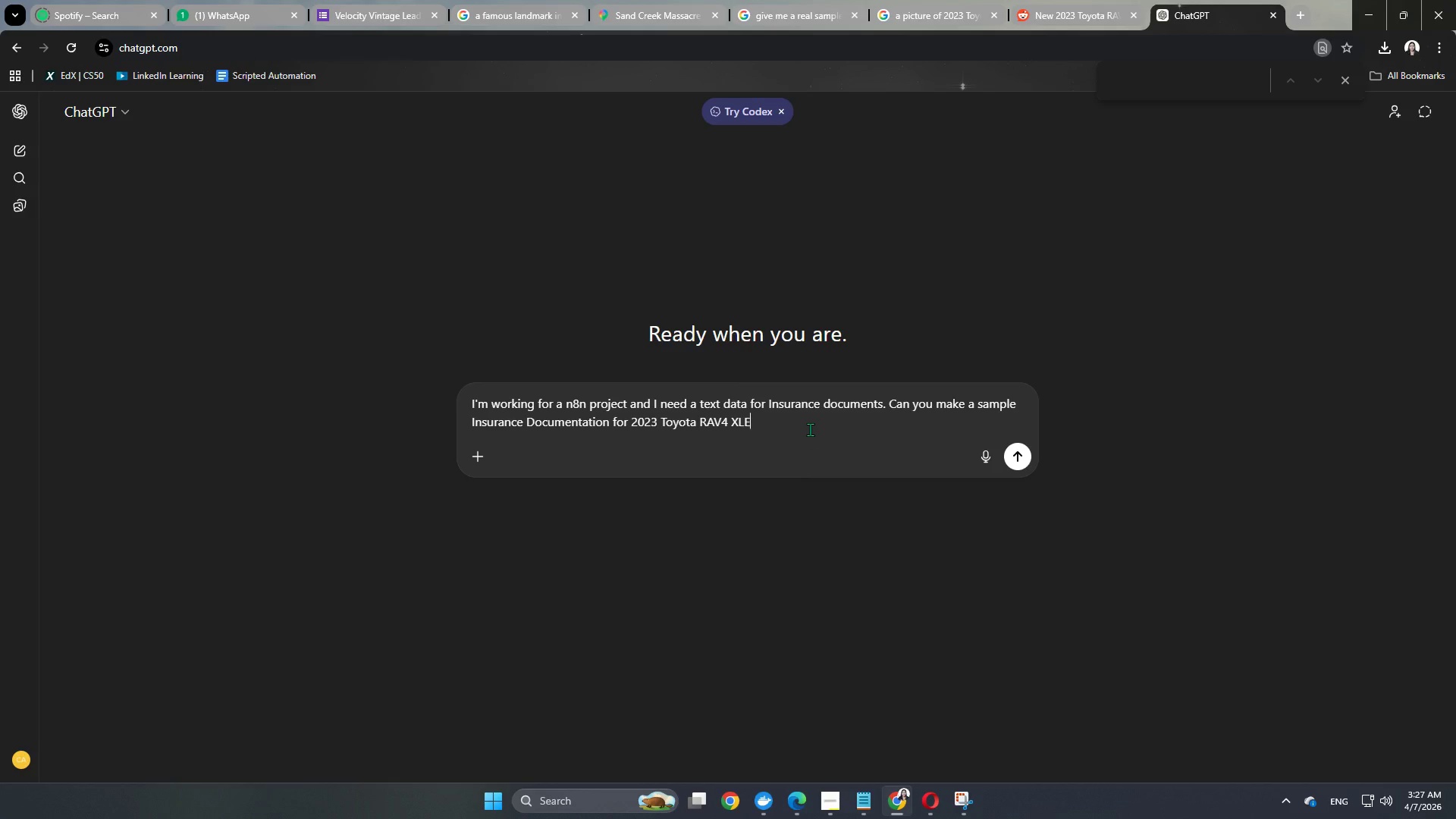 
key(Shift+Slash)
 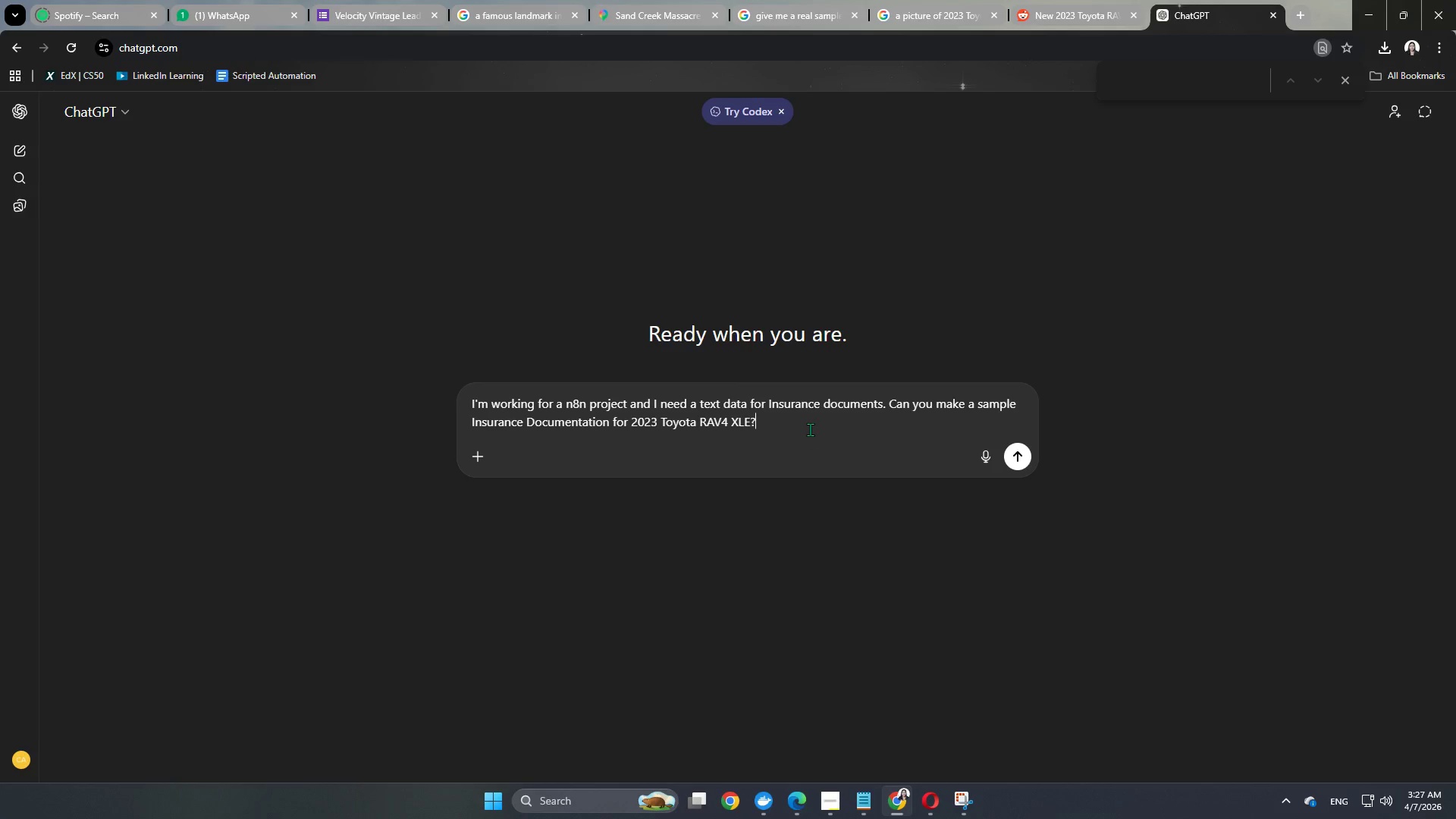 
key(Enter)
 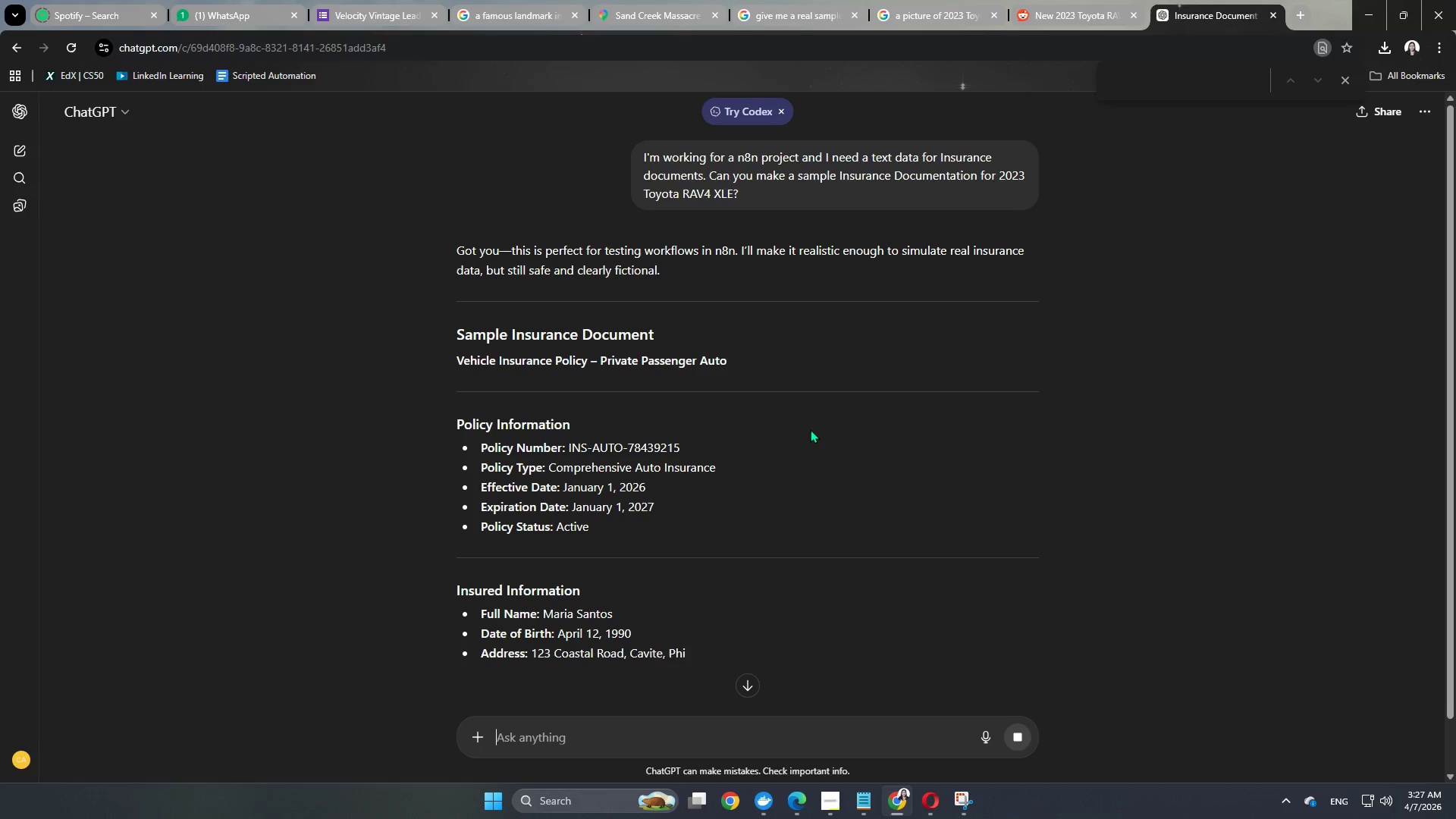 
wait(13.8)
 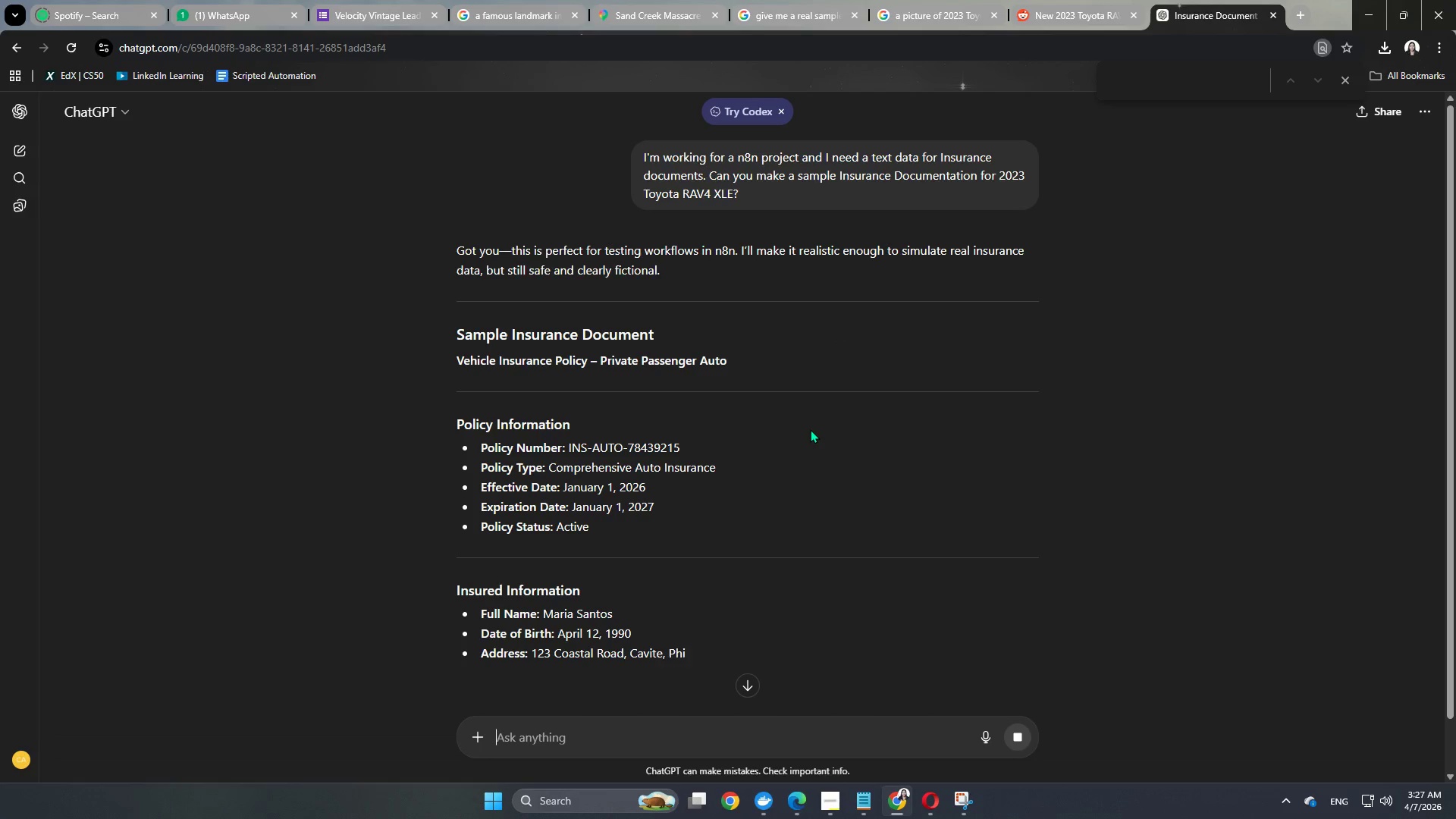 
scroll: coordinate [702, 425], scroll_direction: up, amount: 5.0
 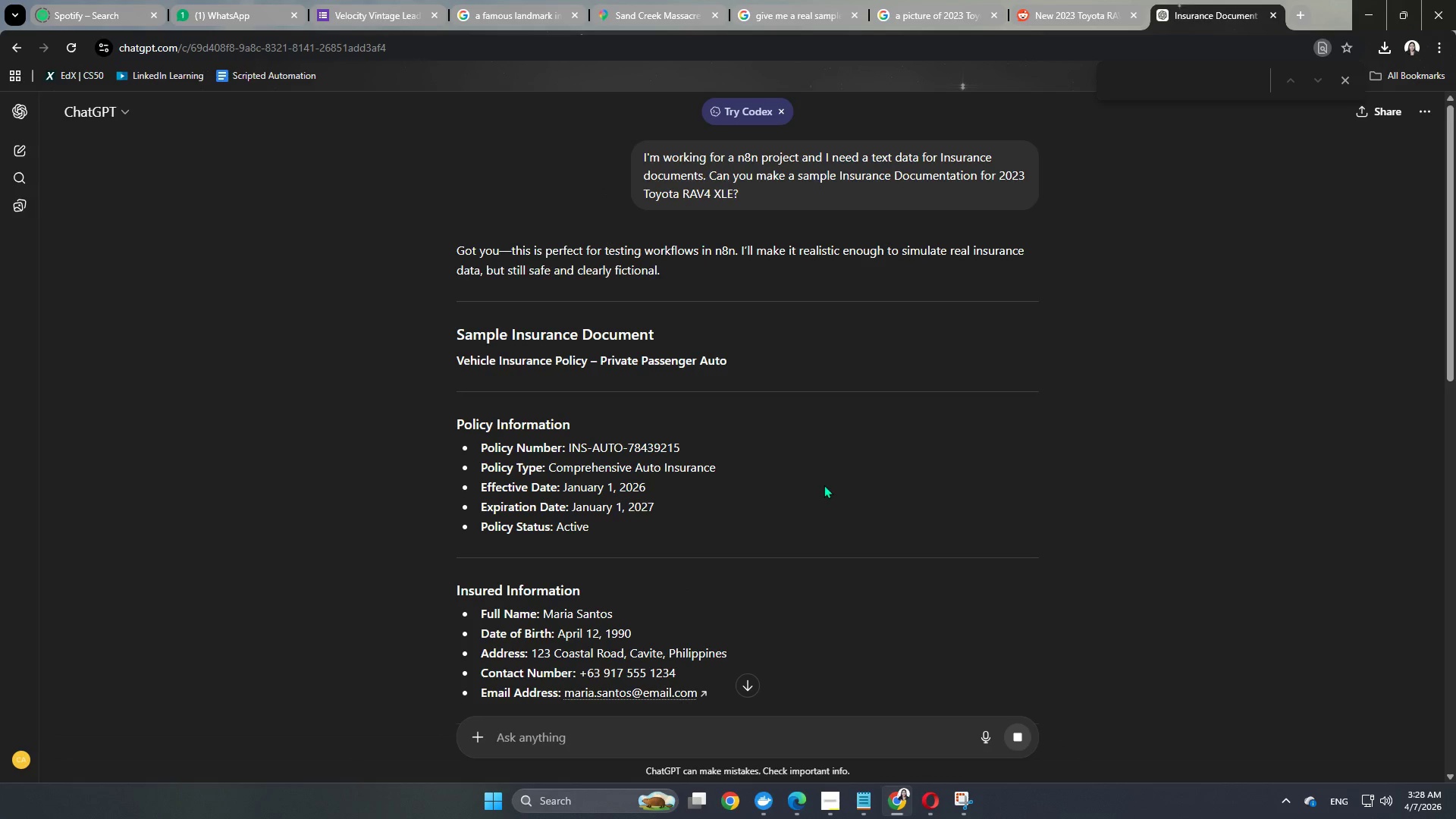 
scroll: coordinate [742, 447], scroll_direction: down, amount: 12.0
 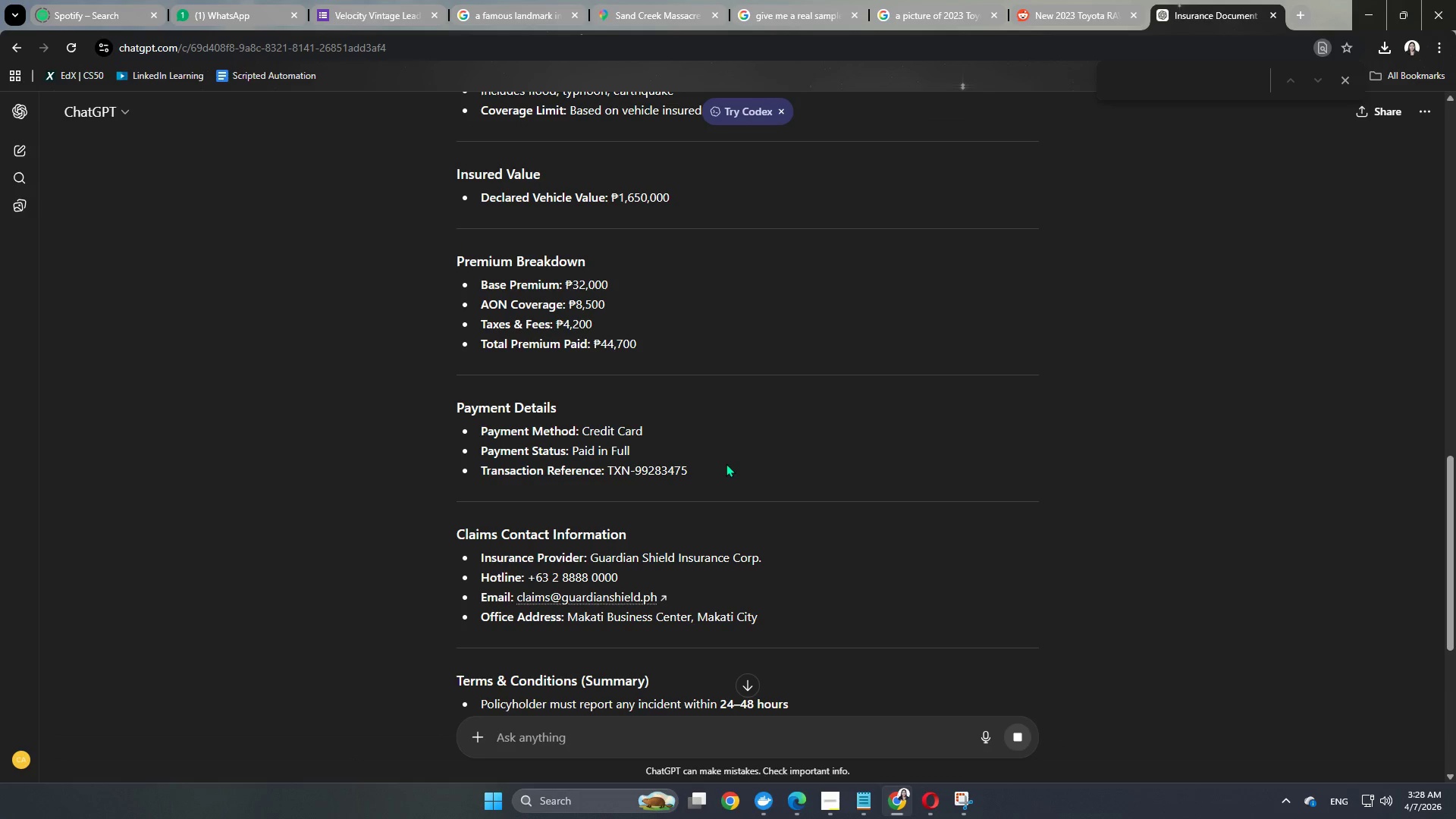 
wait(6.44)
 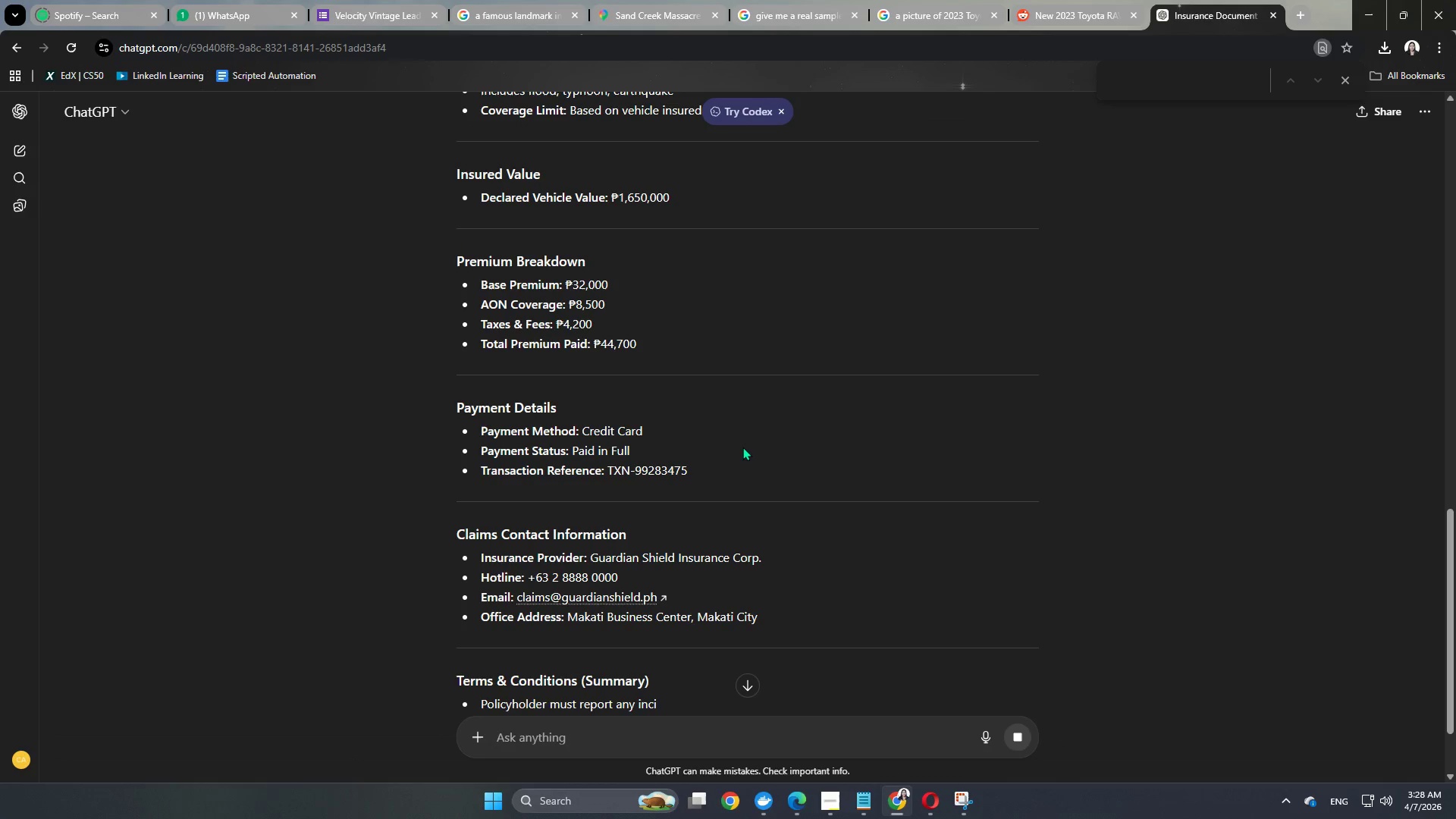 
left_click([592, 732])
 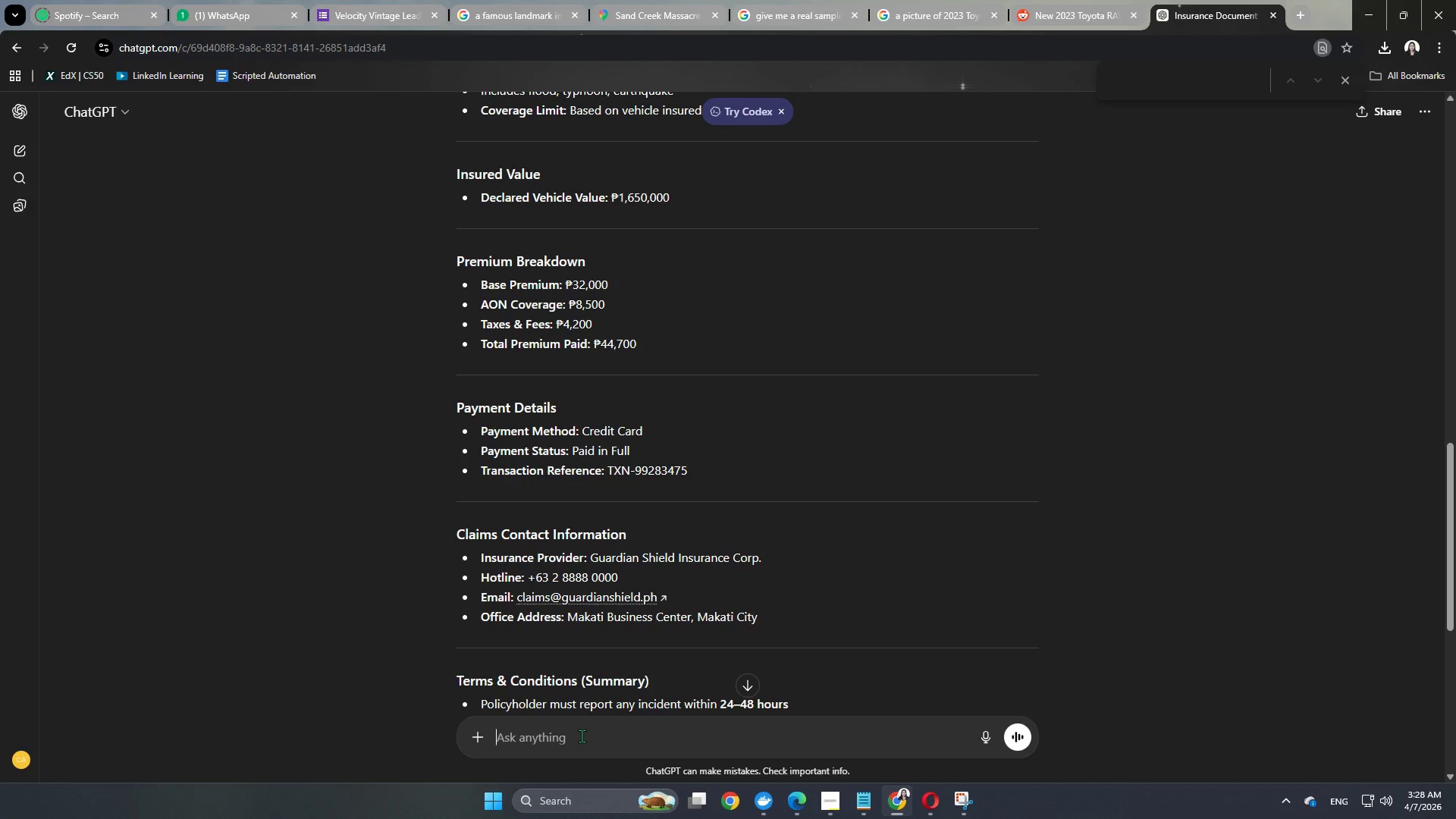 
scroll: coordinate [629, 520], scroll_direction: up, amount: 17.0
 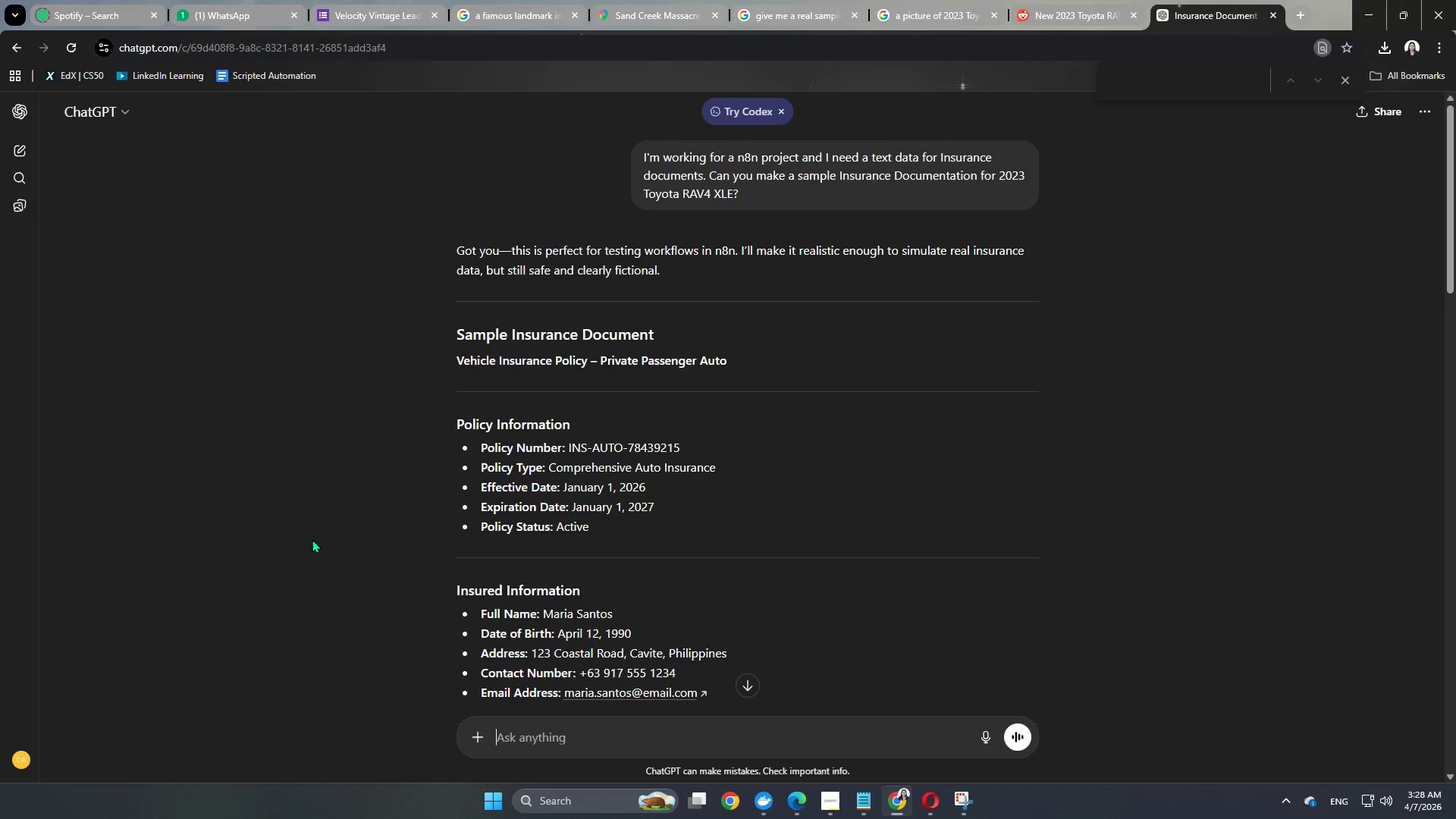 
wait(5.21)
 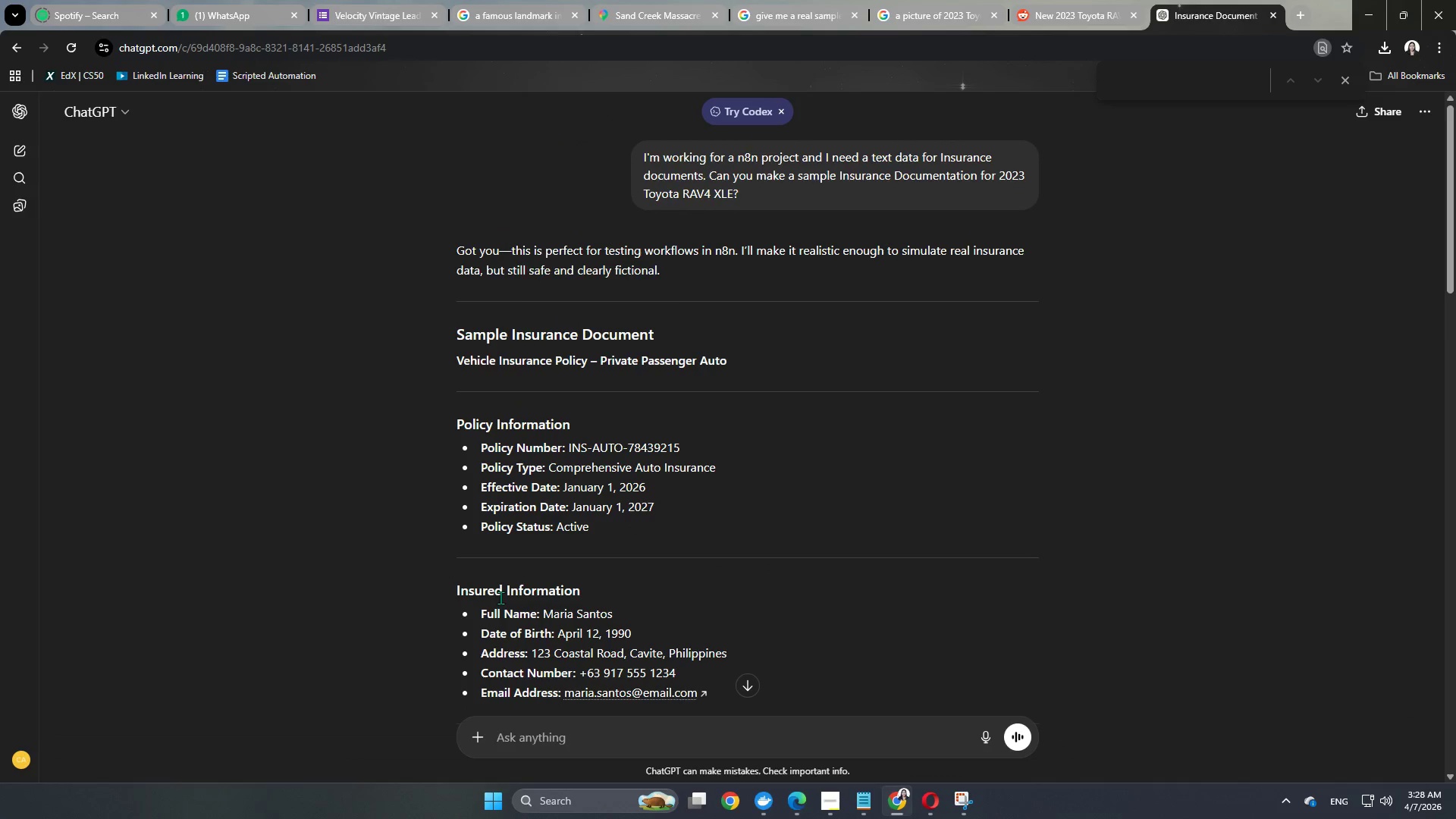 
scroll: coordinate [898, 497], scroll_direction: down, amount: 3.0
 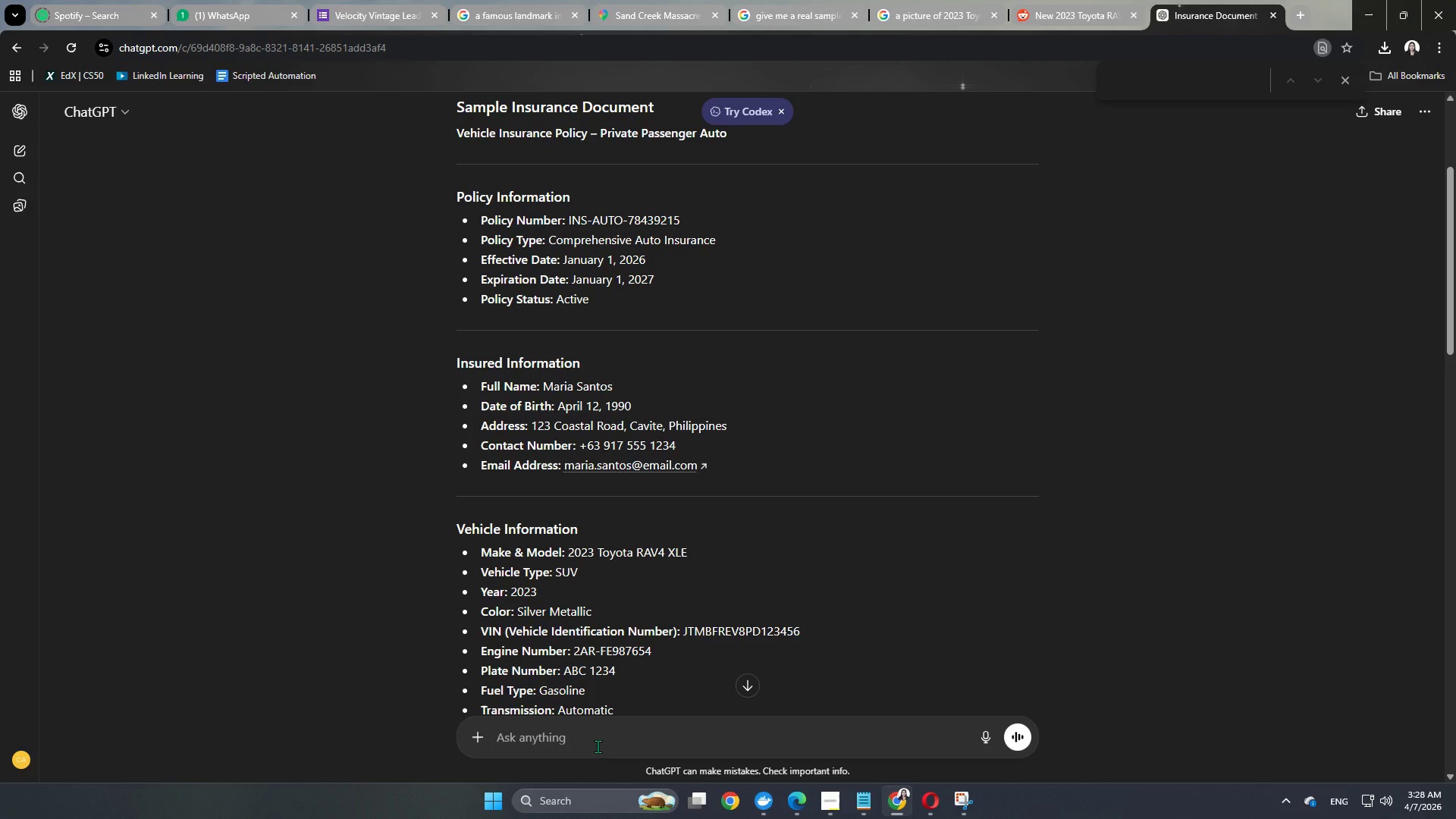 
type(I think it's better if we add as)
key(Backspace)
key(Backspace)
type(some peragraps)
 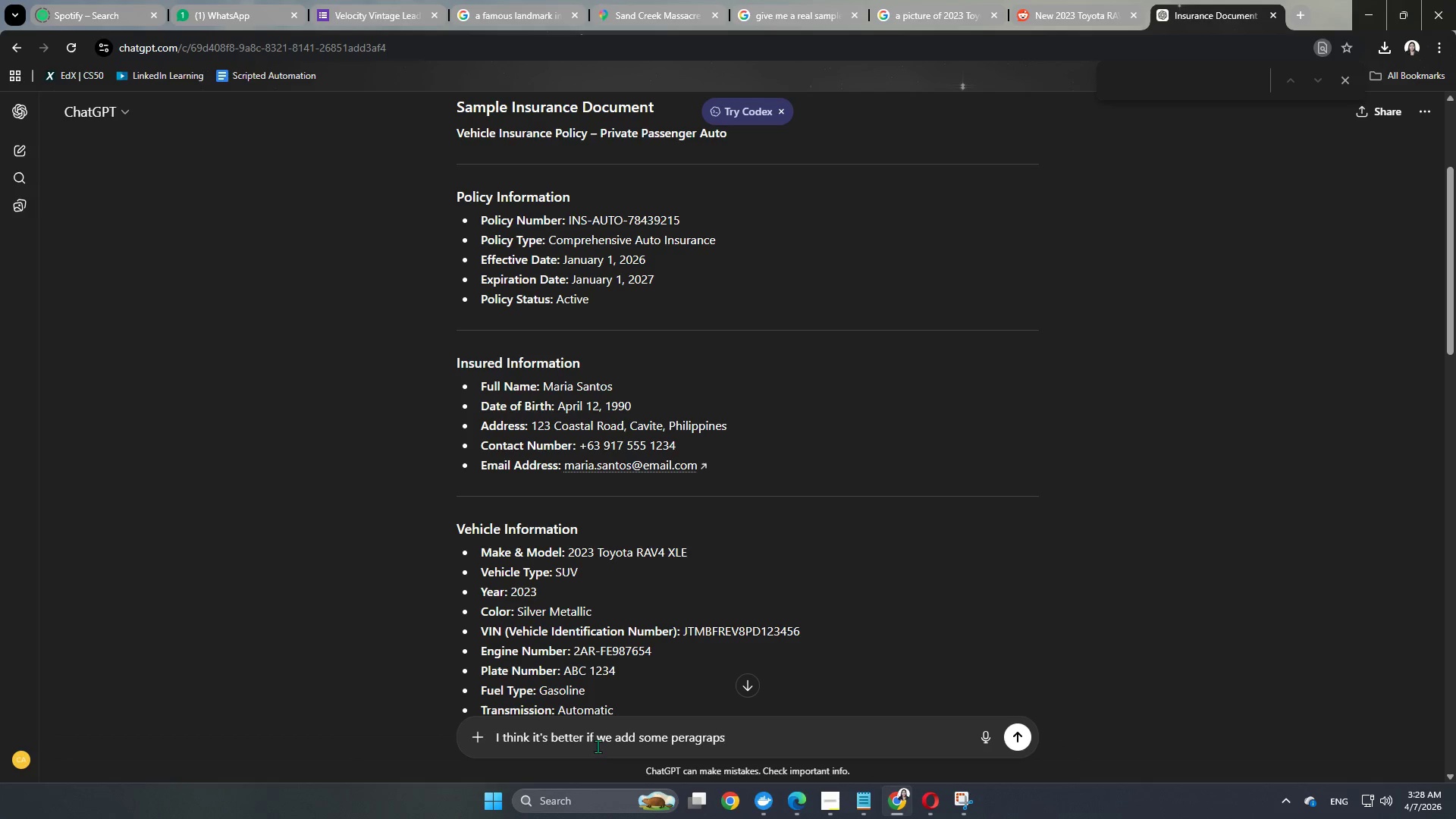 
type( just for it too )
key(Backspace)
key(Backspace)
type( look like a vali )
key(Backspace)
type(d Insurance LD)
 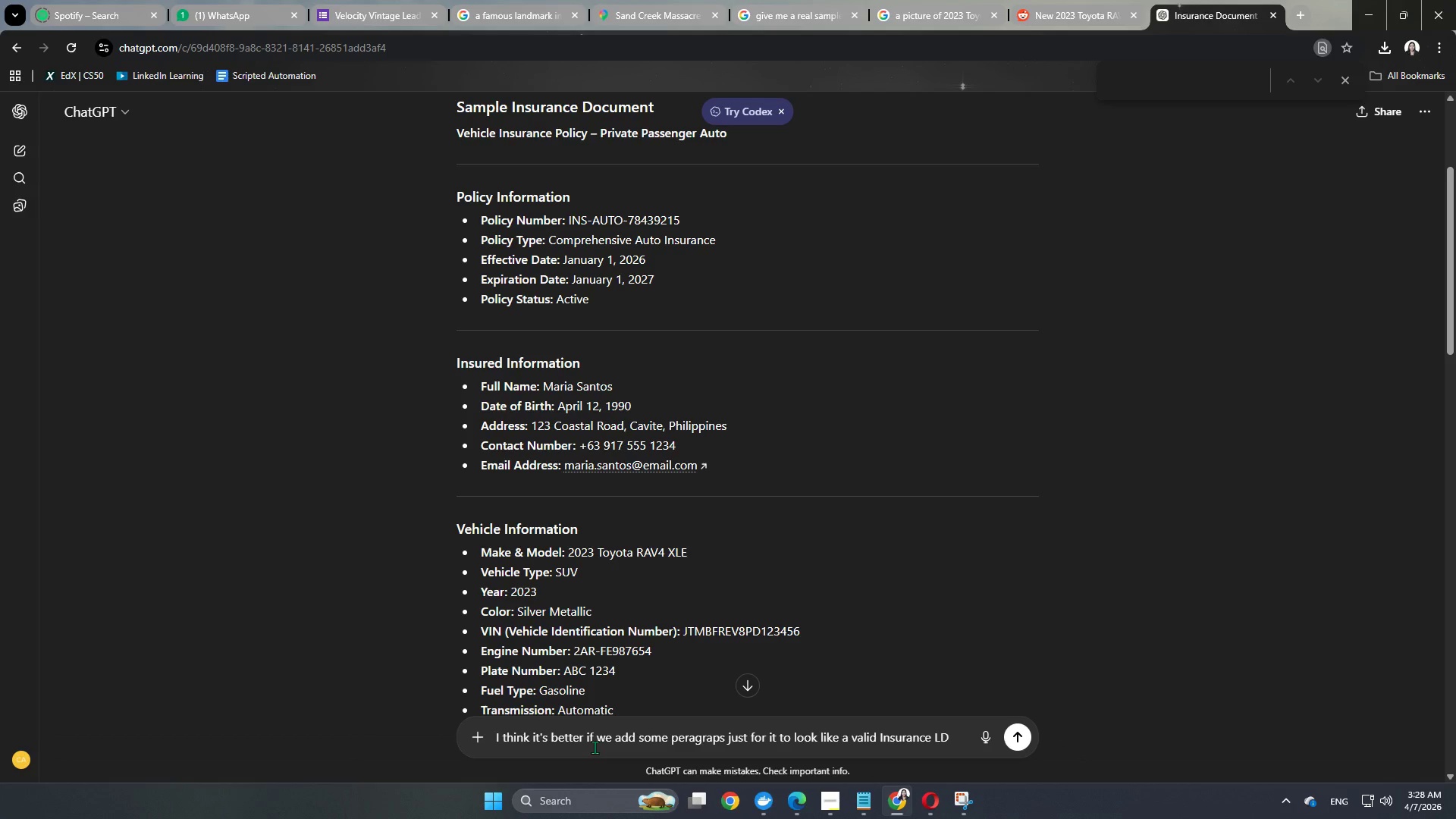 
key(Backspace)
key(Backspace)
type(Document)
 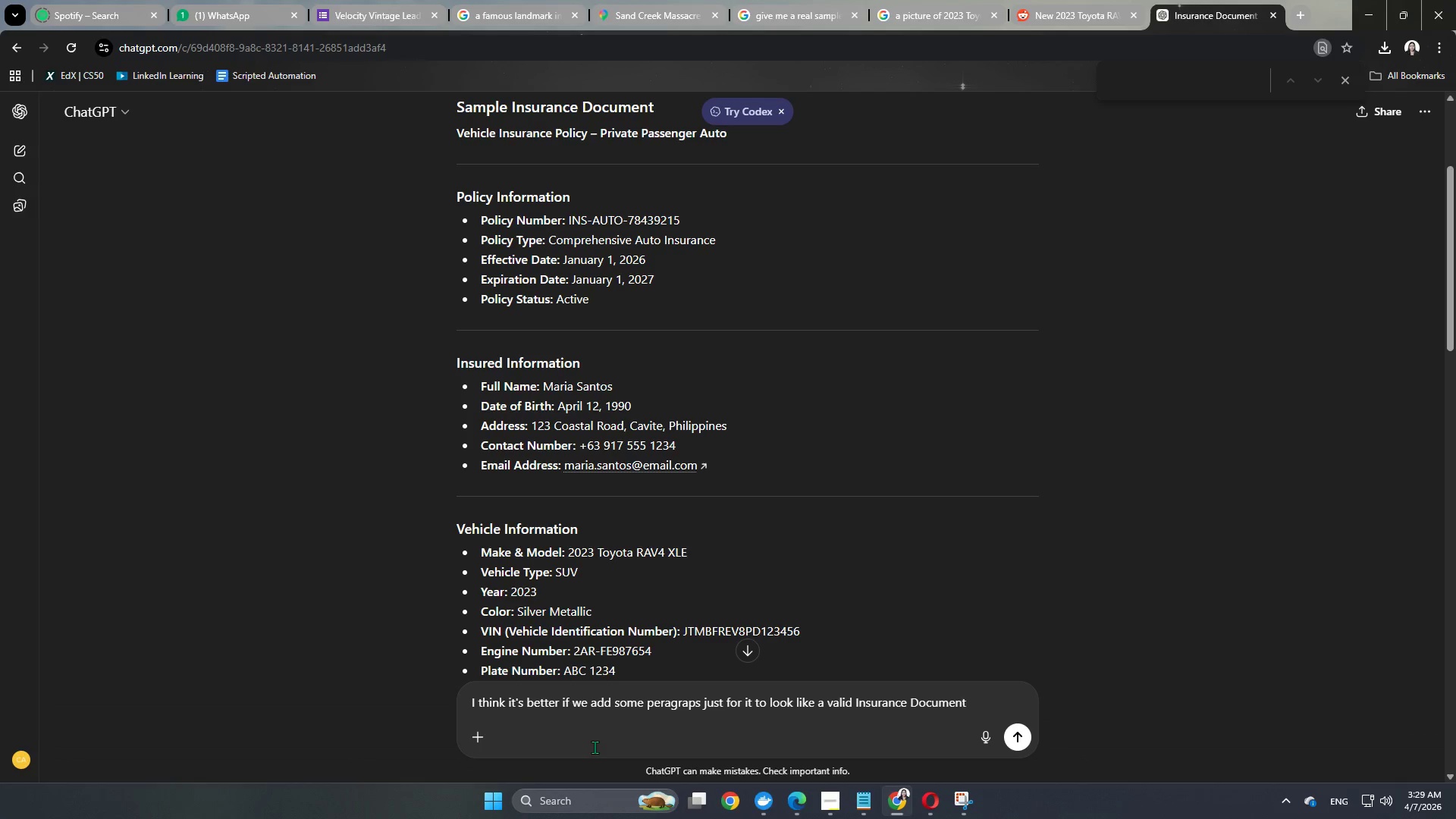 
wait(6.06)
 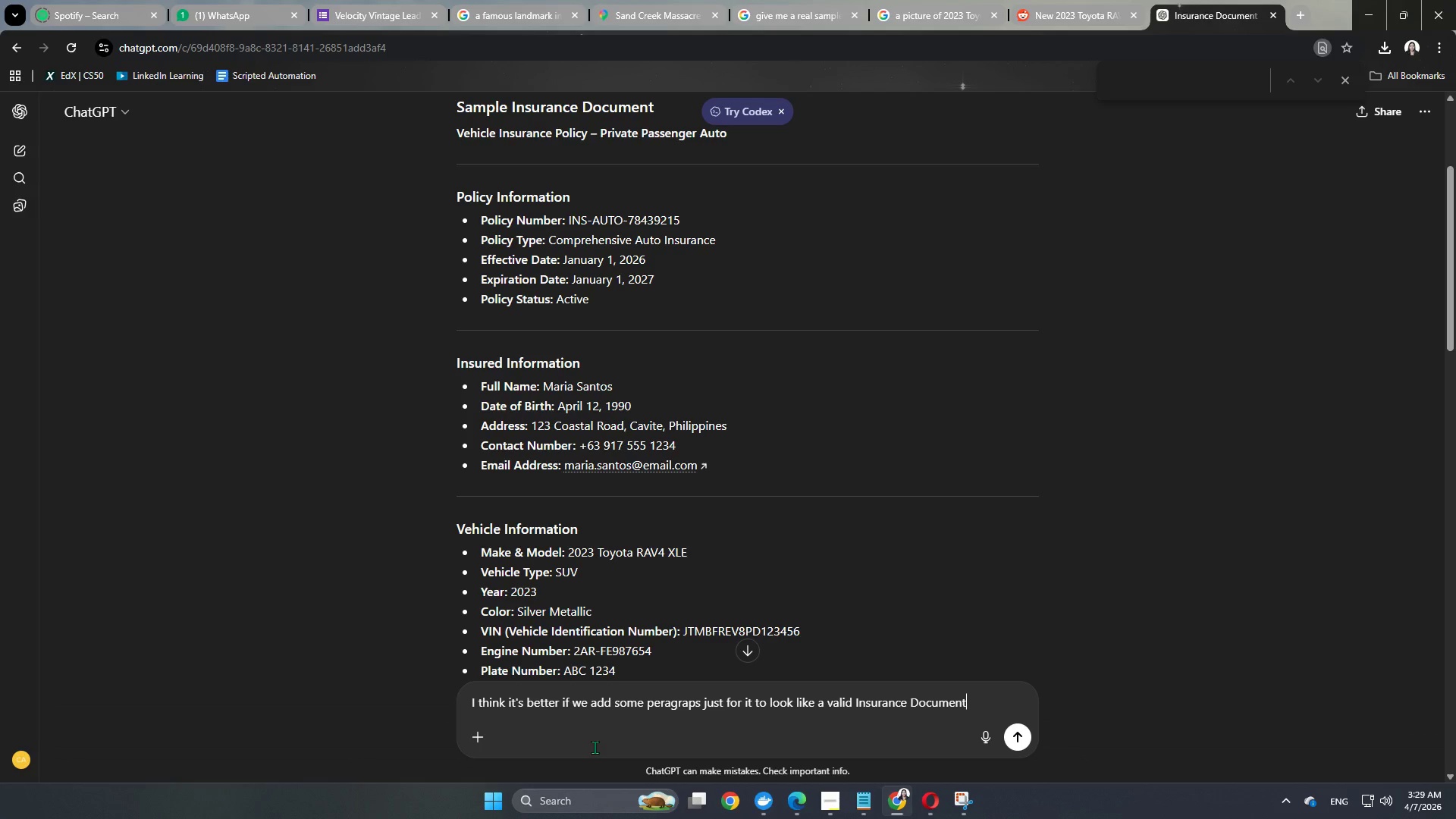 
type(. Tgh)
key(Backspace)
key(Backspace)
type(his i)
key(Backspace)
type(one is okay but)
 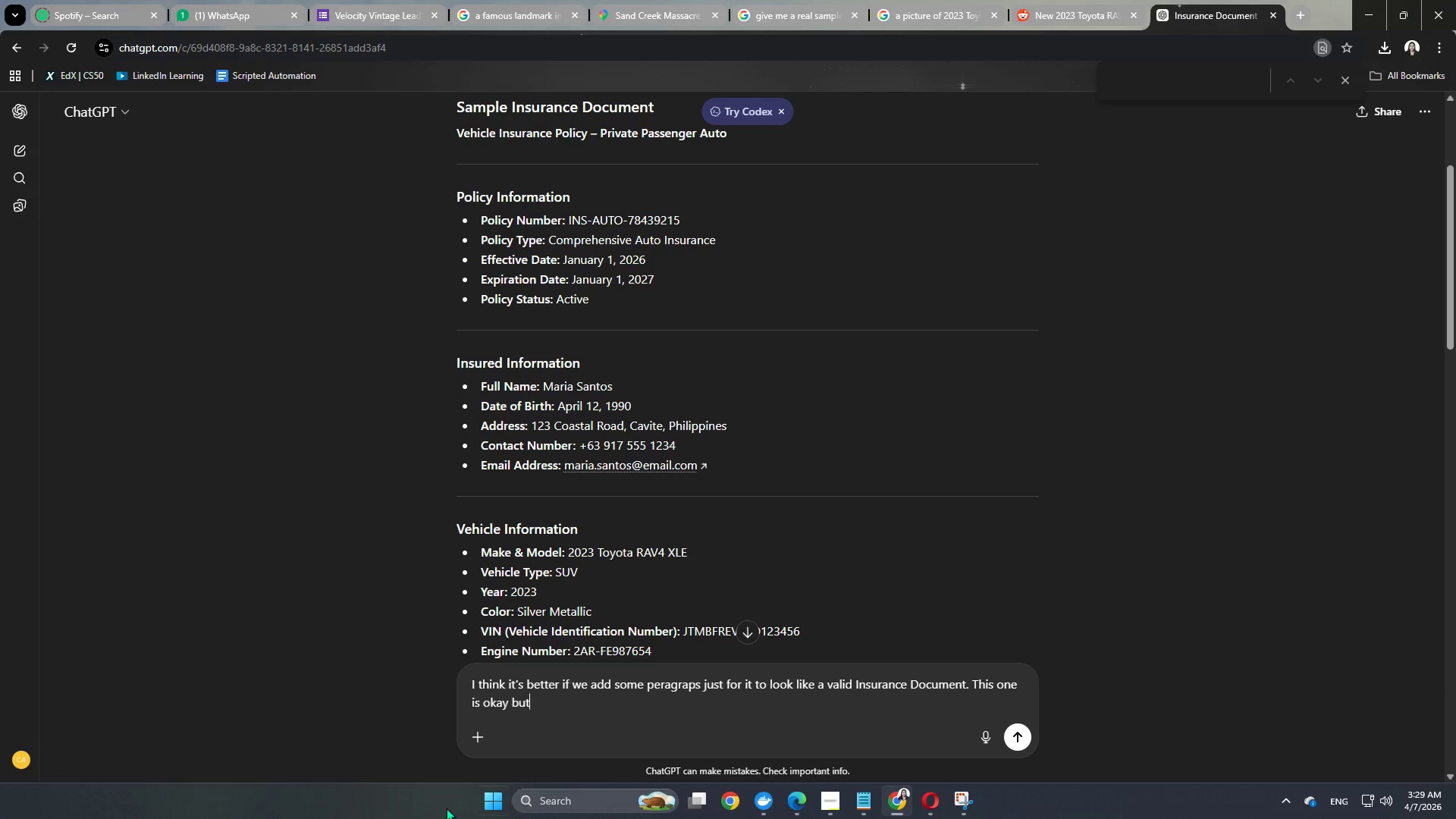 
type( till )
 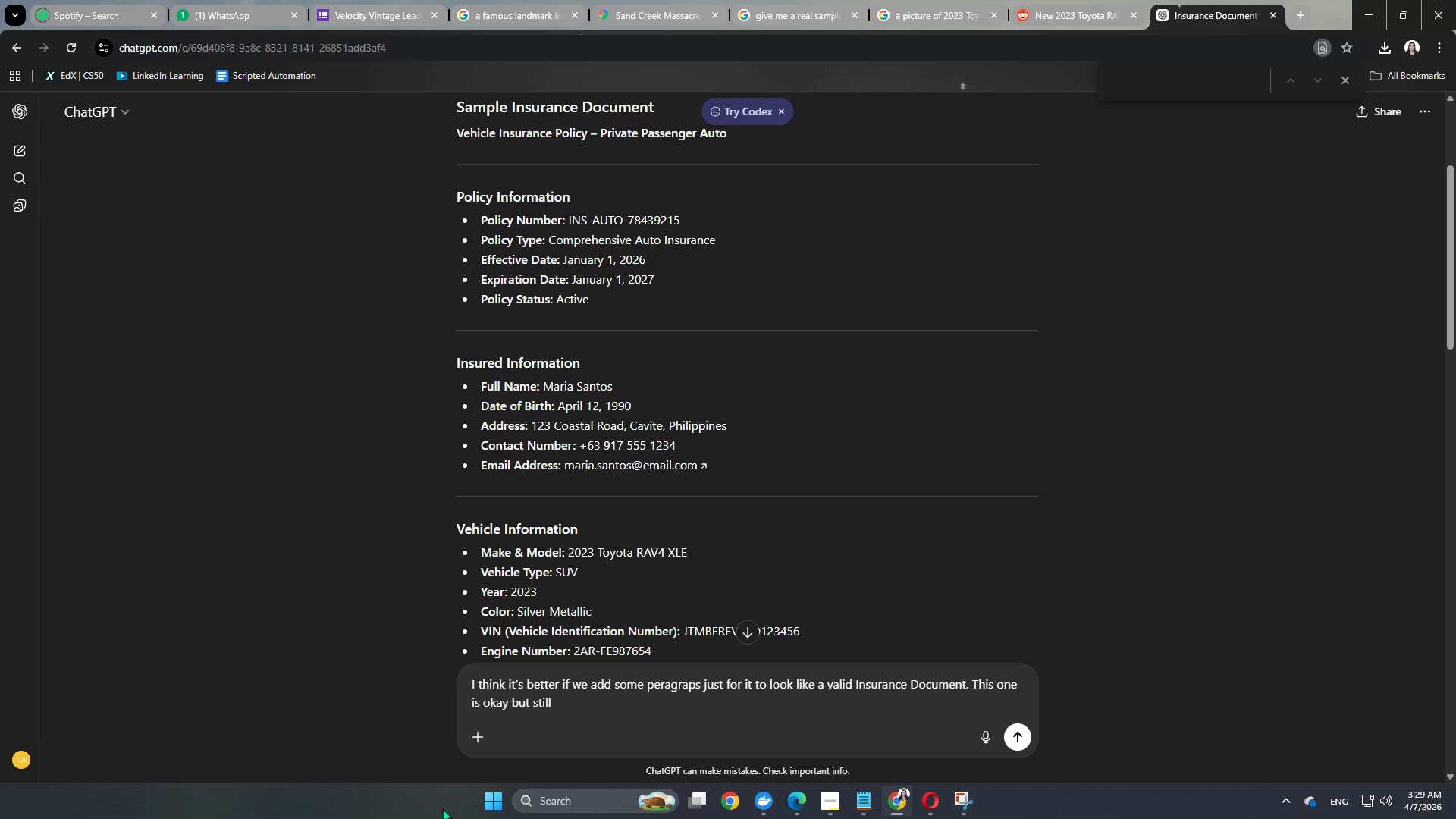 
hold_key(key=S, duration=0.31)
 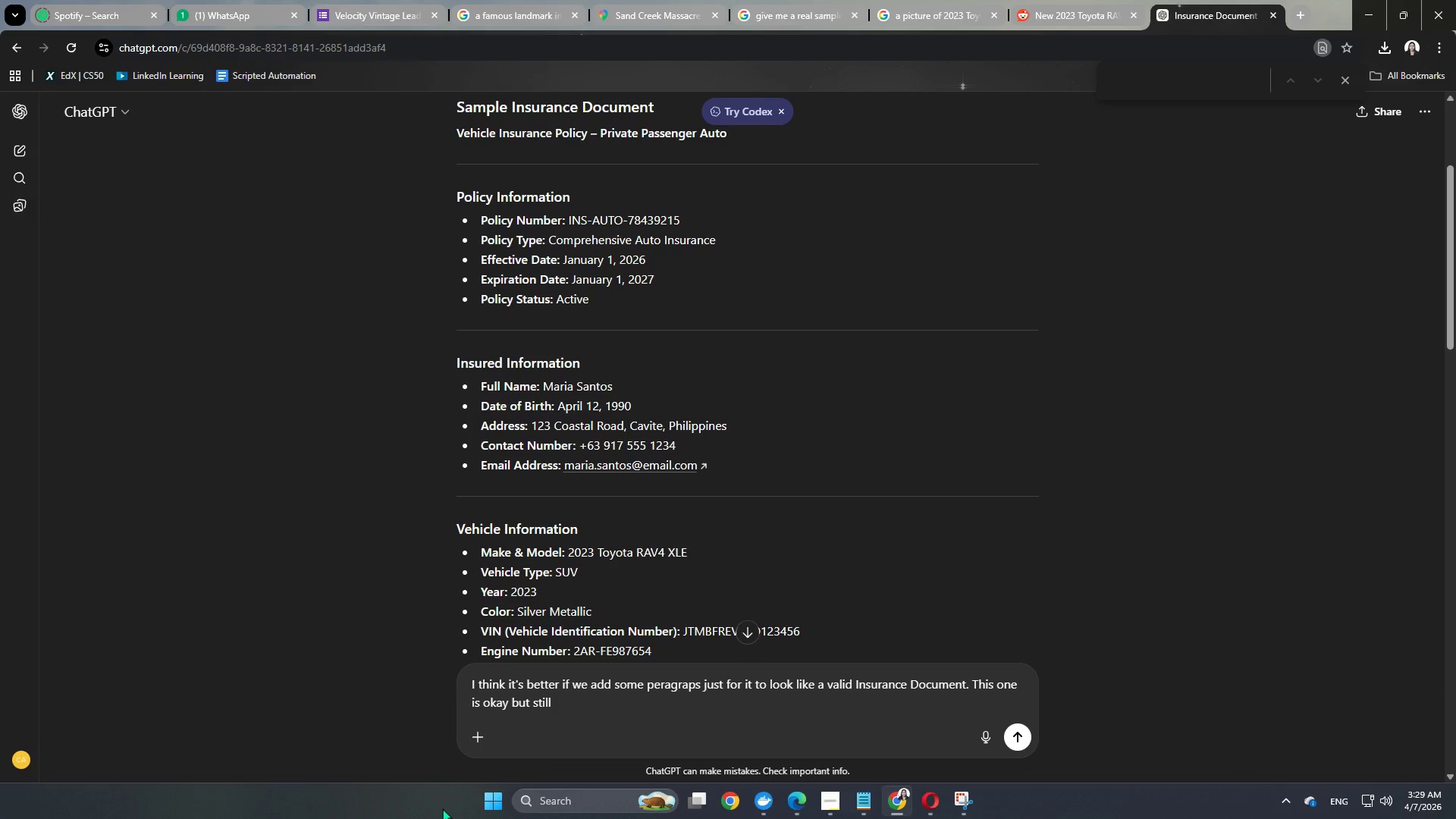 
key(Backspace)
key(Backspace)
key(Backspace)
key(Backspace)
key(Backspace)
key(Backspace)
type(too bulleted an )
 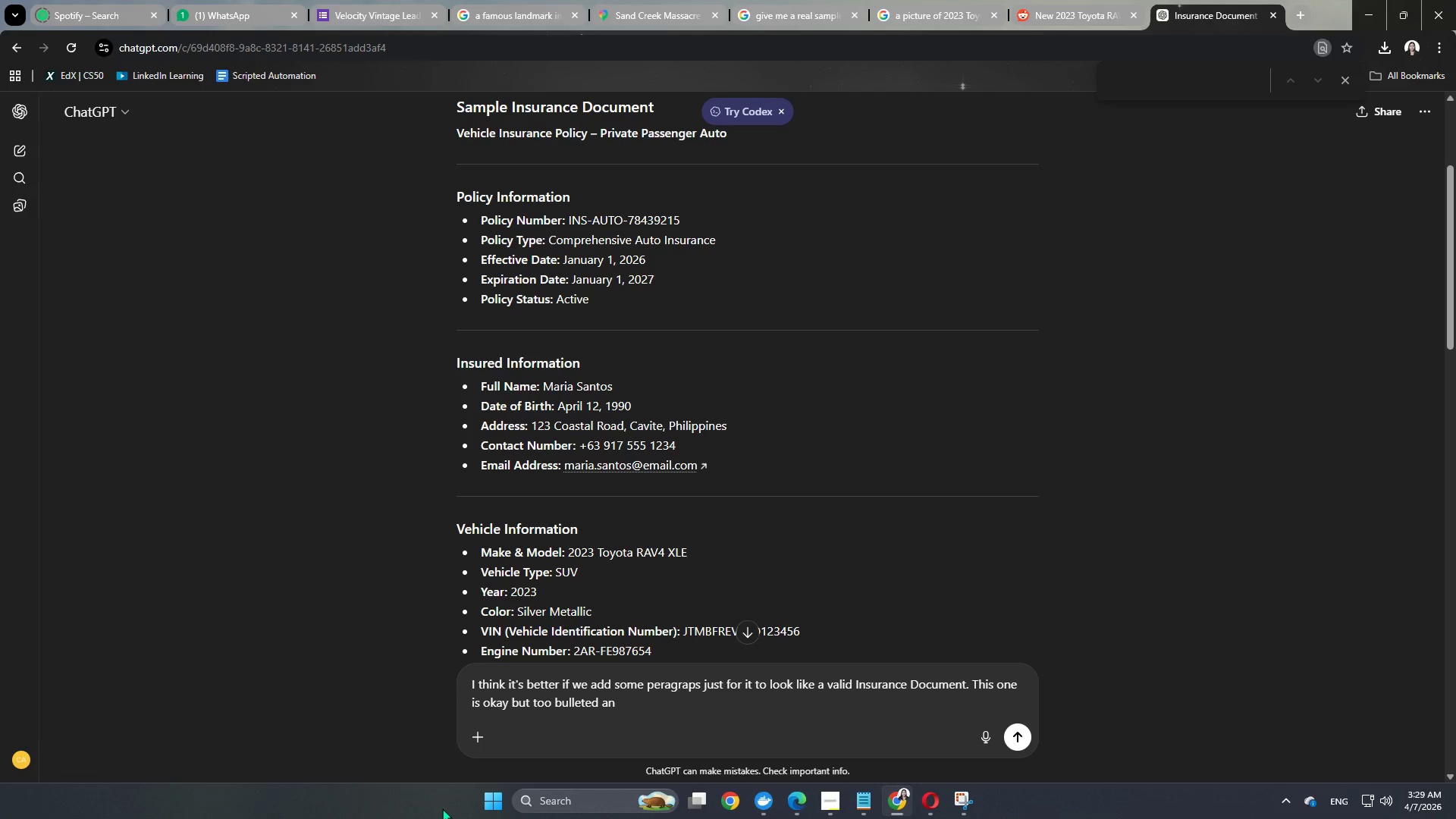 
type(unresponsiv)
key(Backspace)
key(Backspace)
 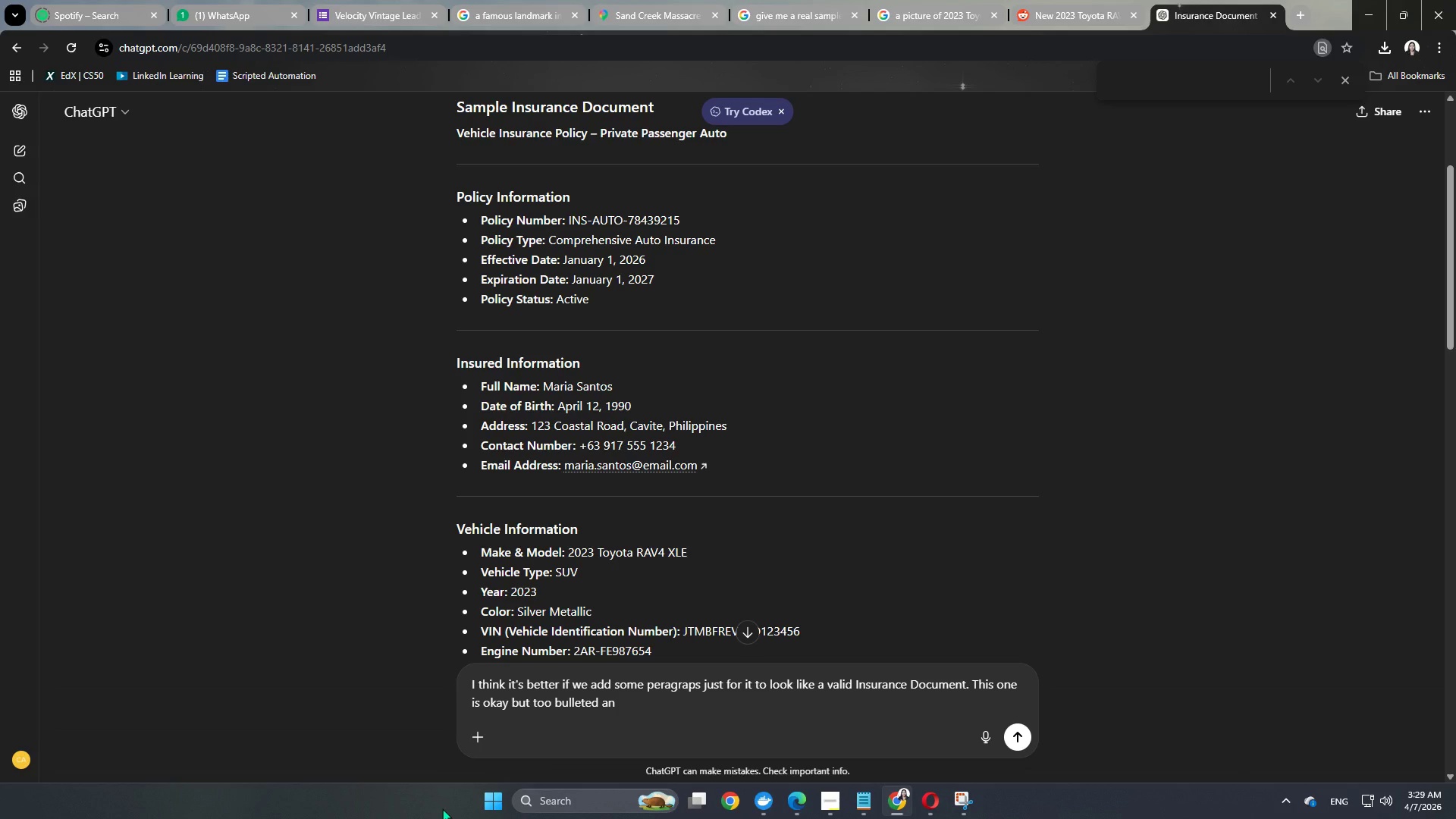 
key(Backspace)
key(Backspace)
key(Backspace)
key(Backspace)
type( for a prompt/response.)
 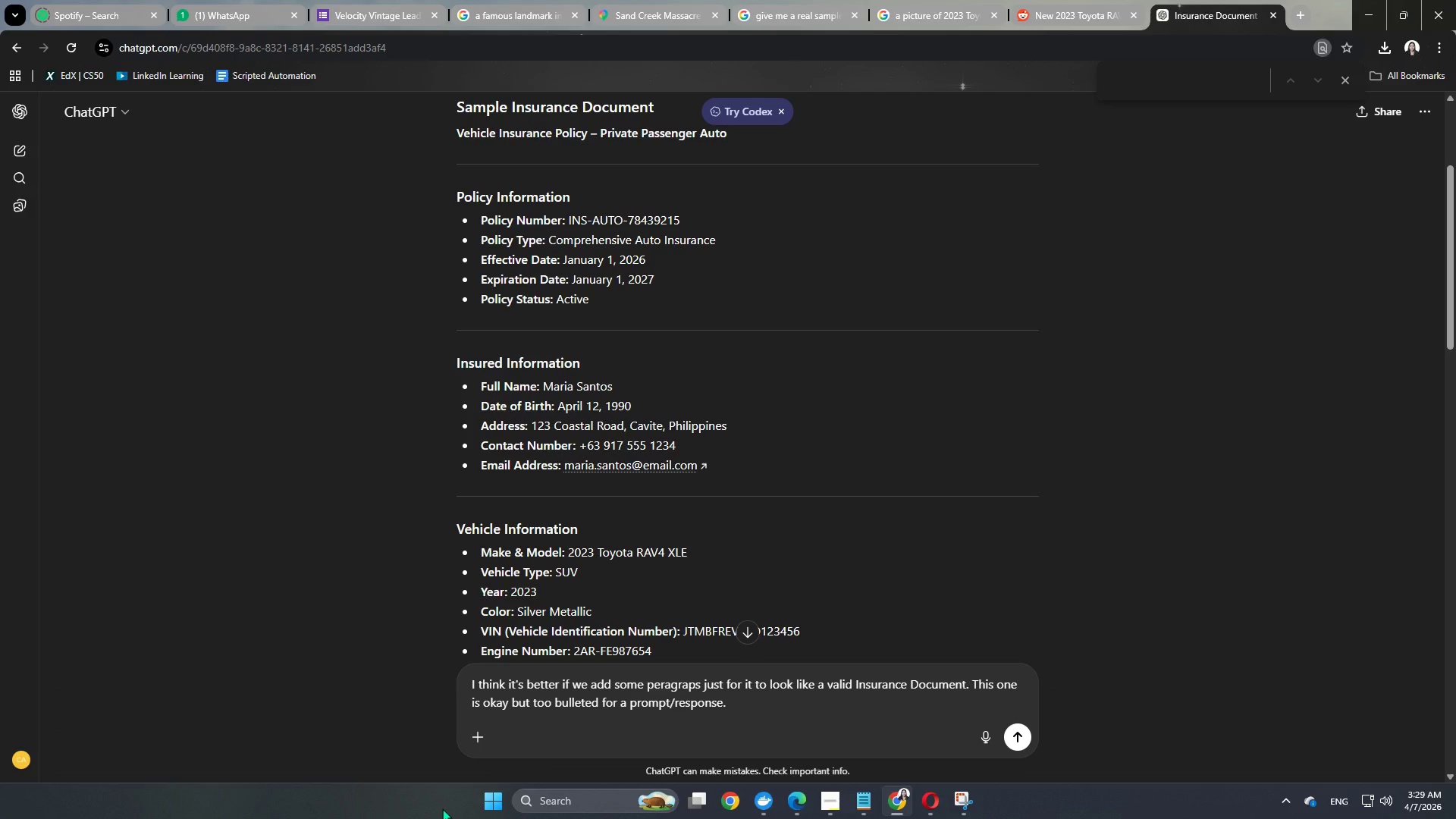 
key(Enter)
 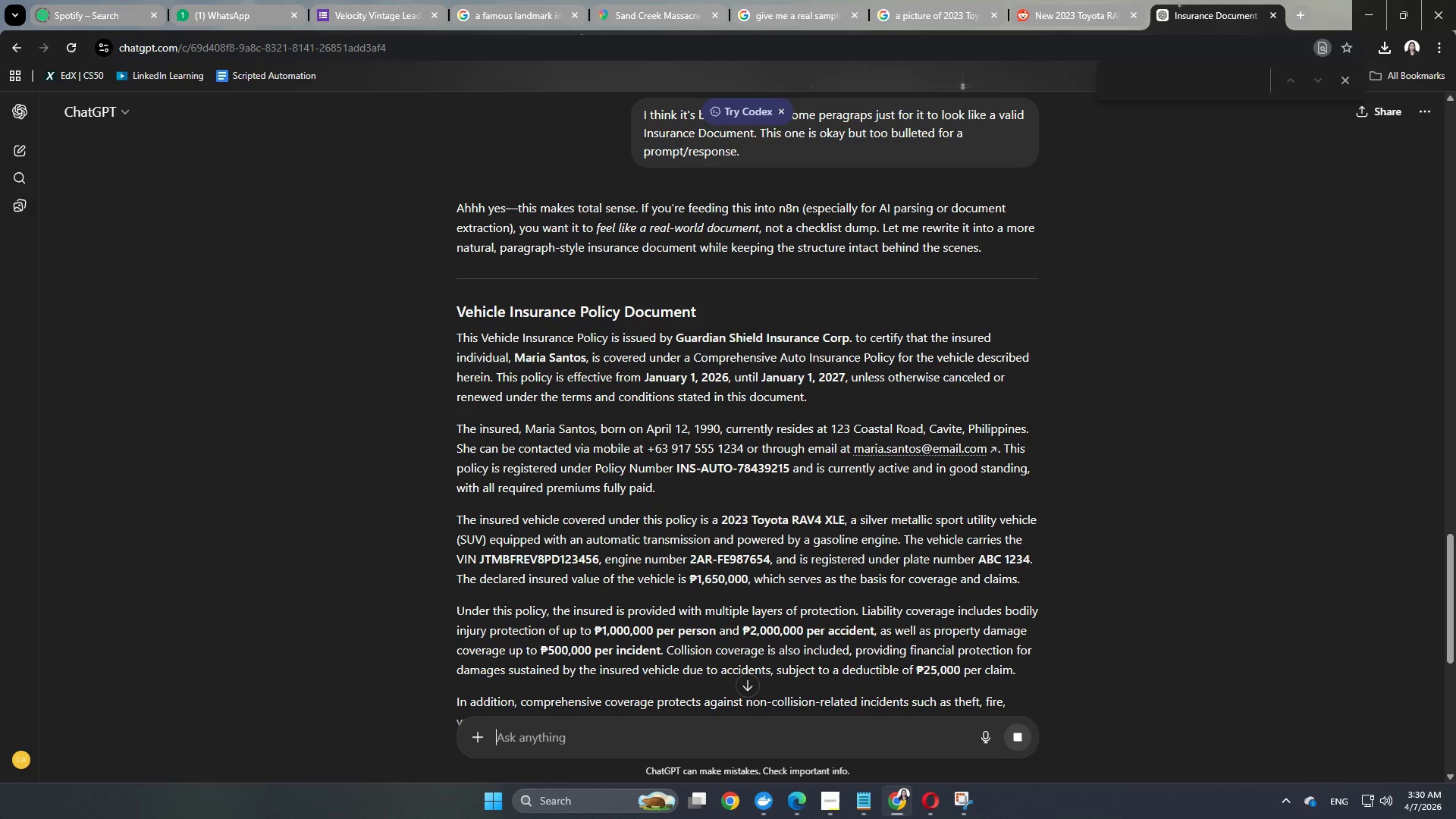 
wait(33.72)
 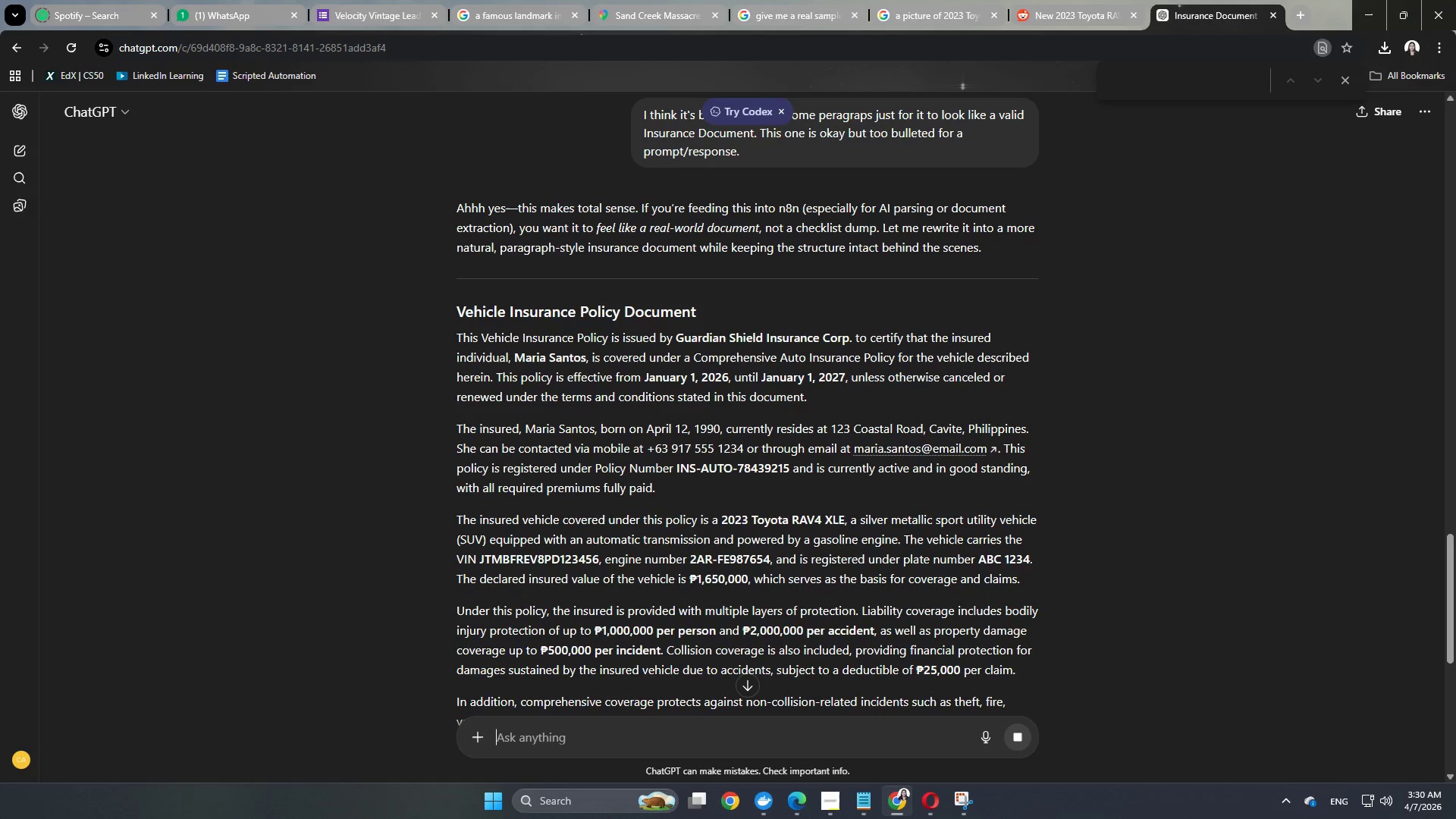 
scroll: coordinate [887, 512], scroll_direction: down, amount: 15.0
 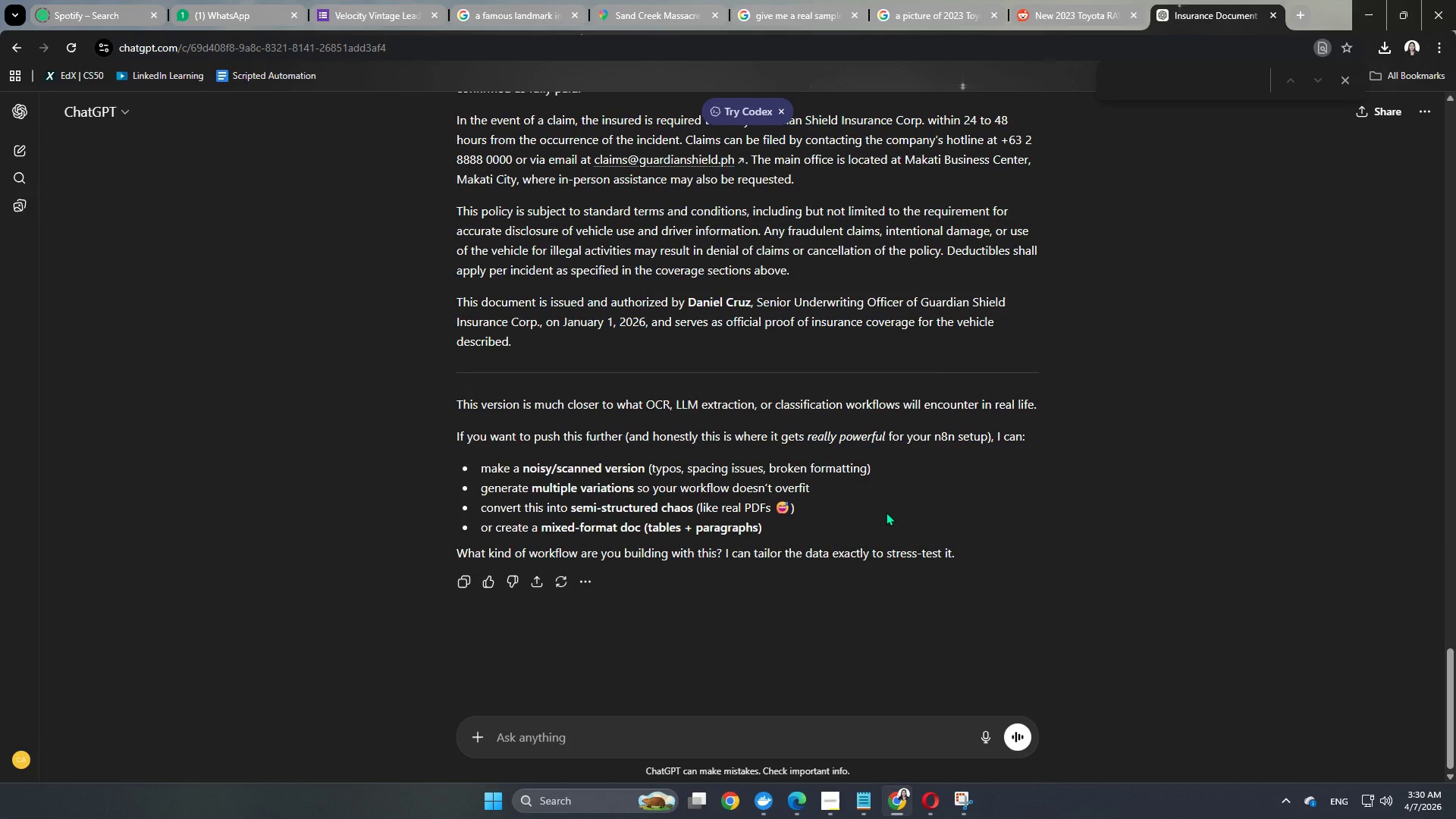 
scroll: coordinate [634, 632], scroll_direction: up, amount: 5.0
 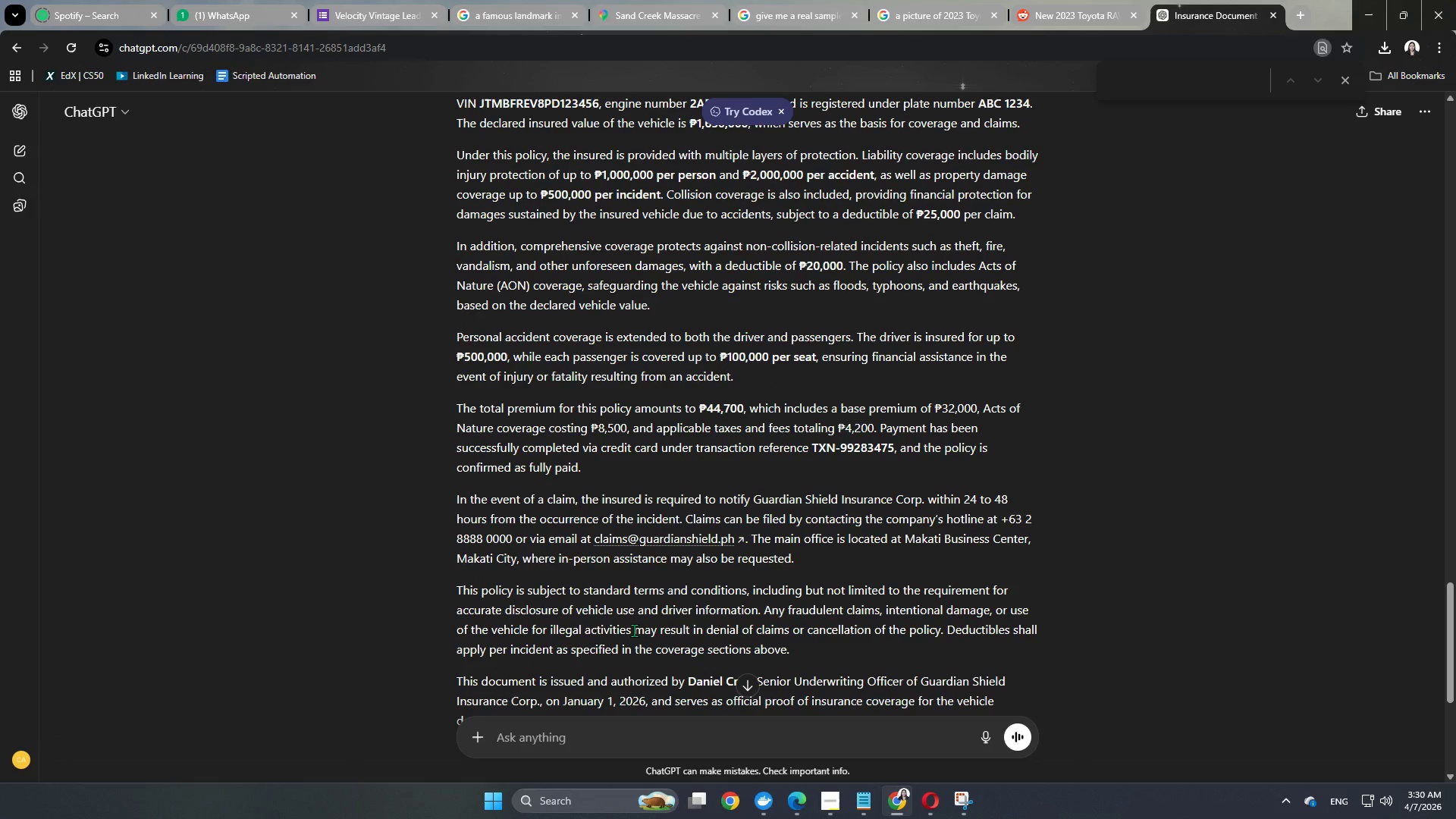 
scroll: coordinate [634, 629], scroll_direction: down, amount: 1.0
 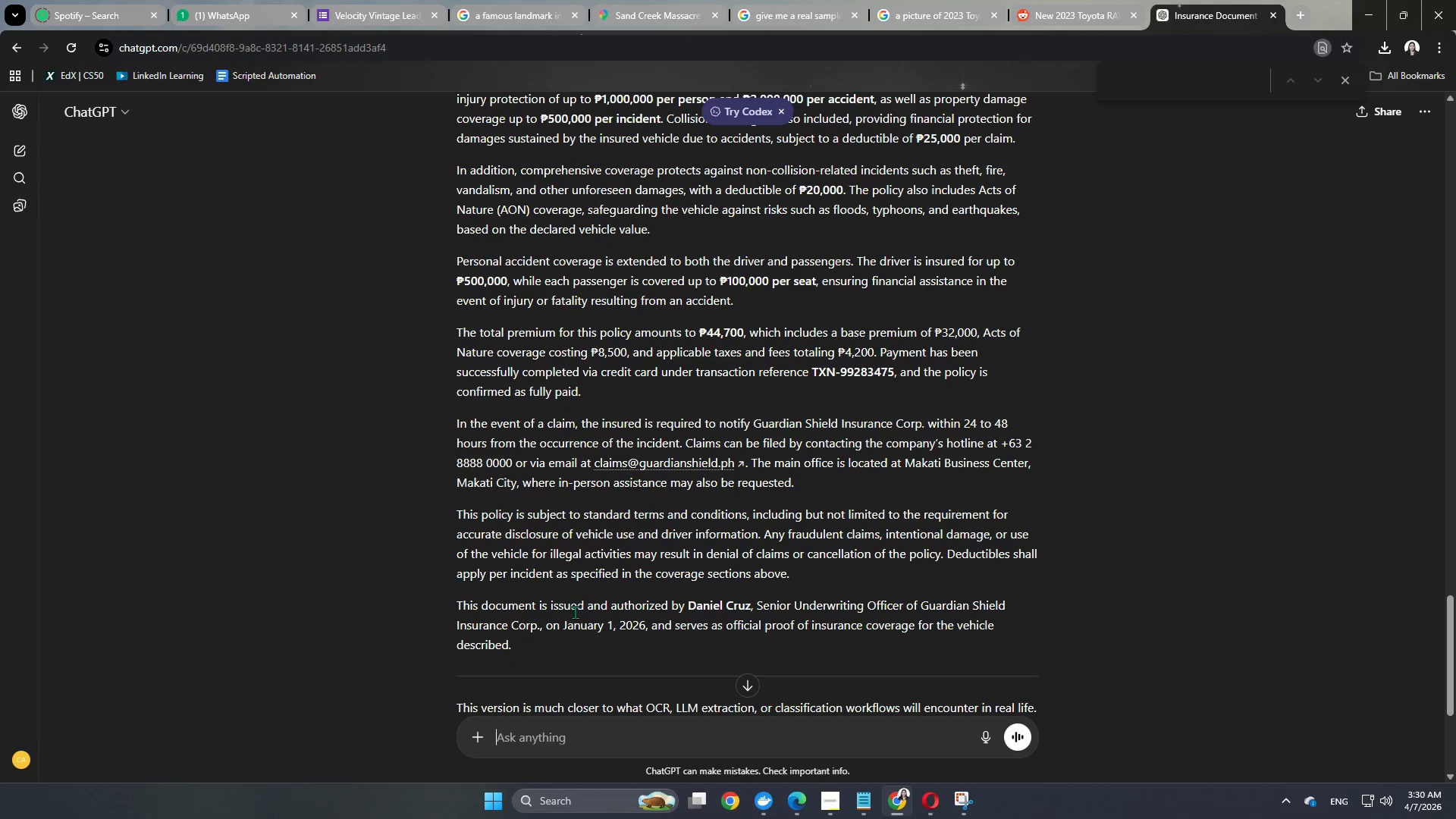 
left_click_drag(start_coordinate=[538, 647], to_coordinate=[410, 734])
 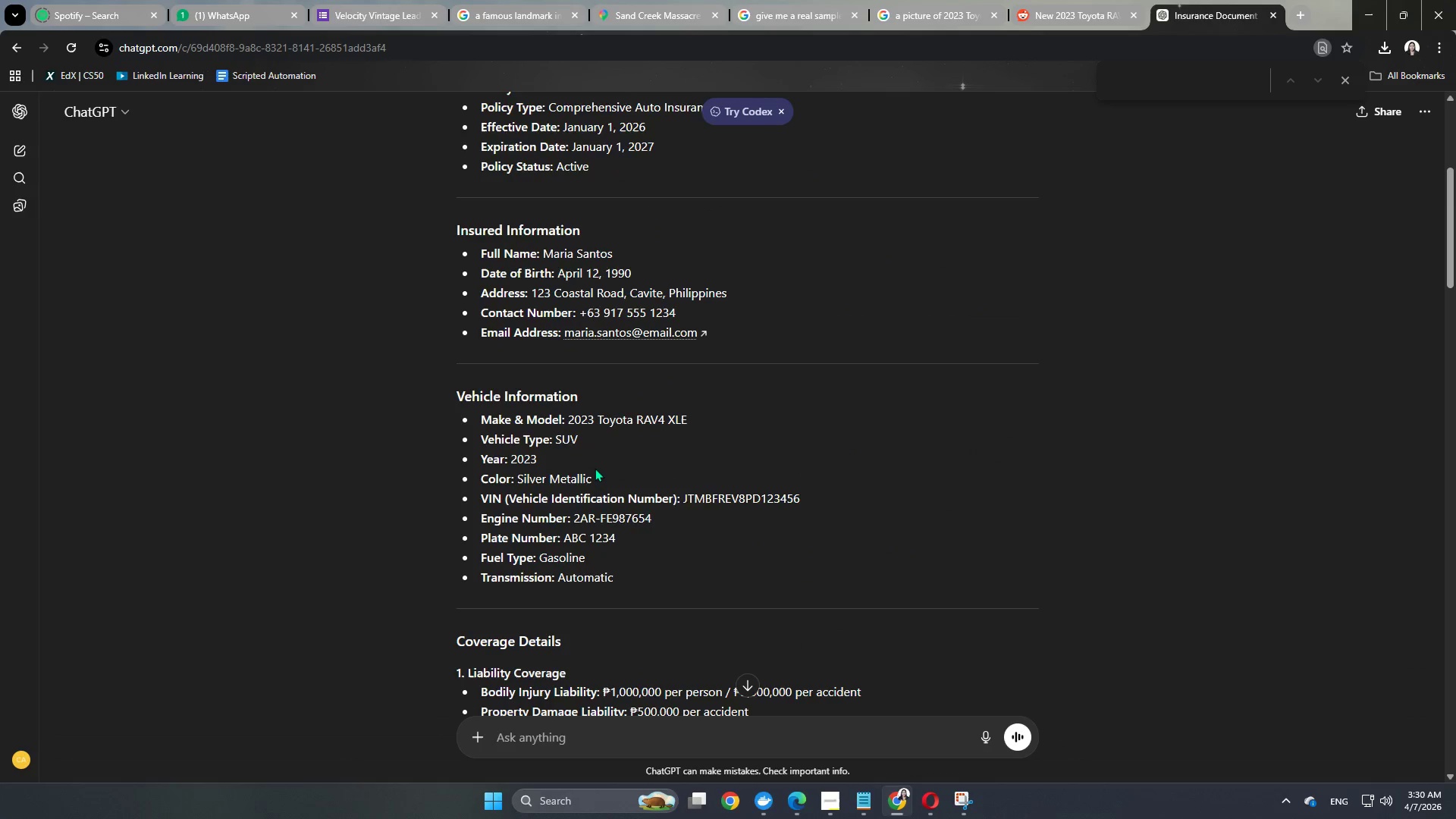 
left_click([822, 429])
 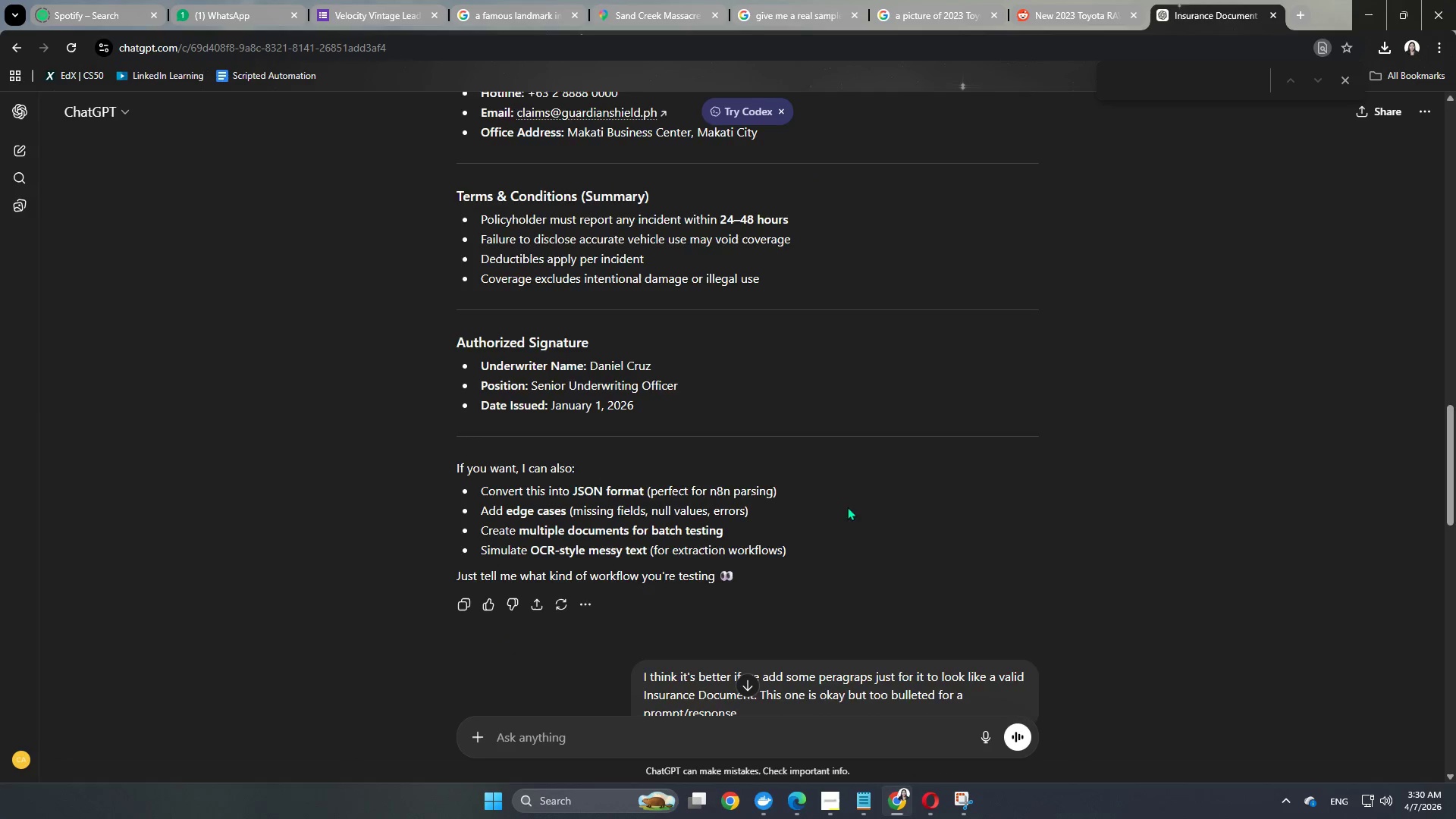 
scroll: coordinate [849, 547], scroll_direction: down, amount: 25.0
 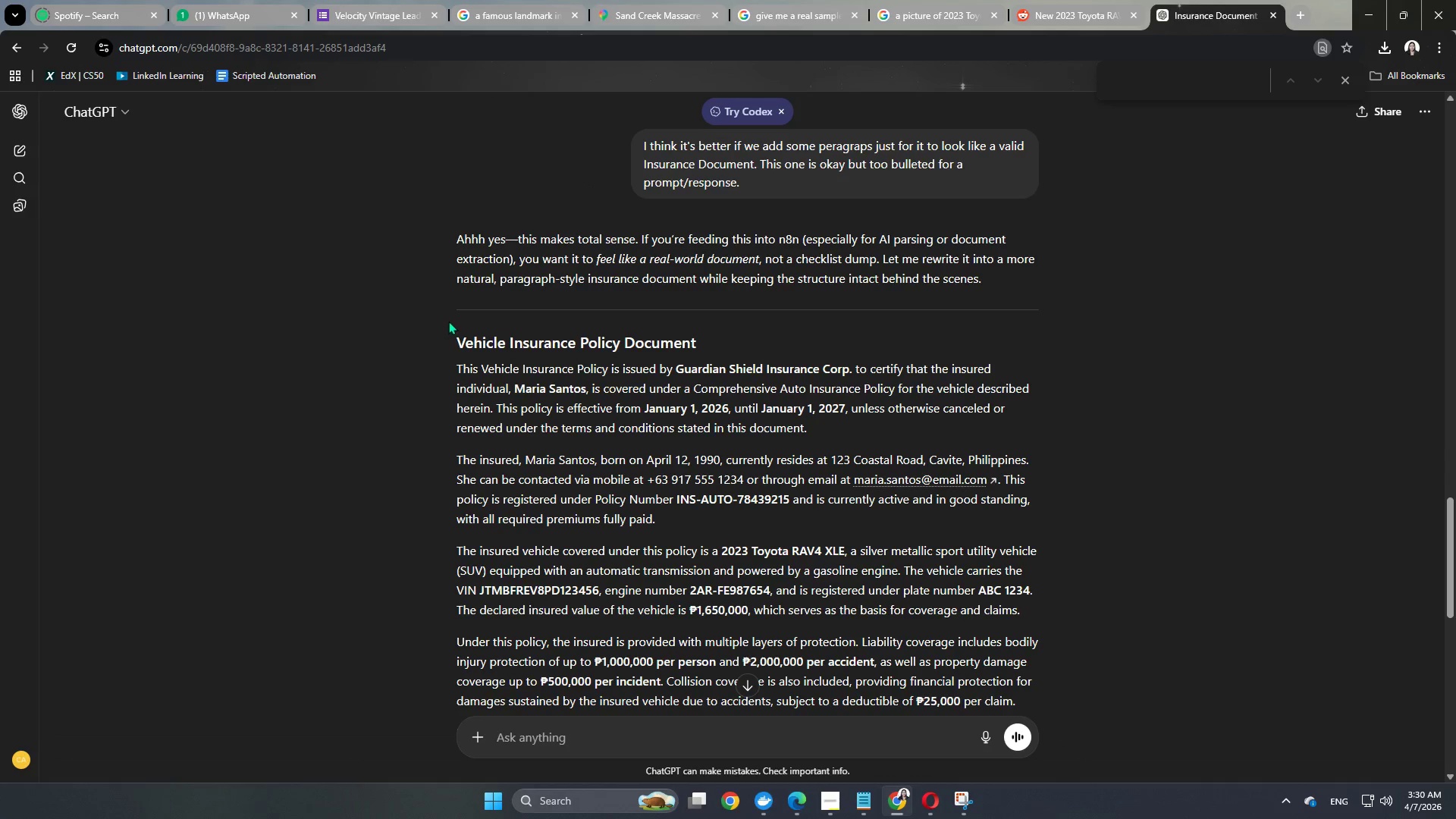 
left_click_drag(start_coordinate=[456, 343], to_coordinate=[842, 356])
 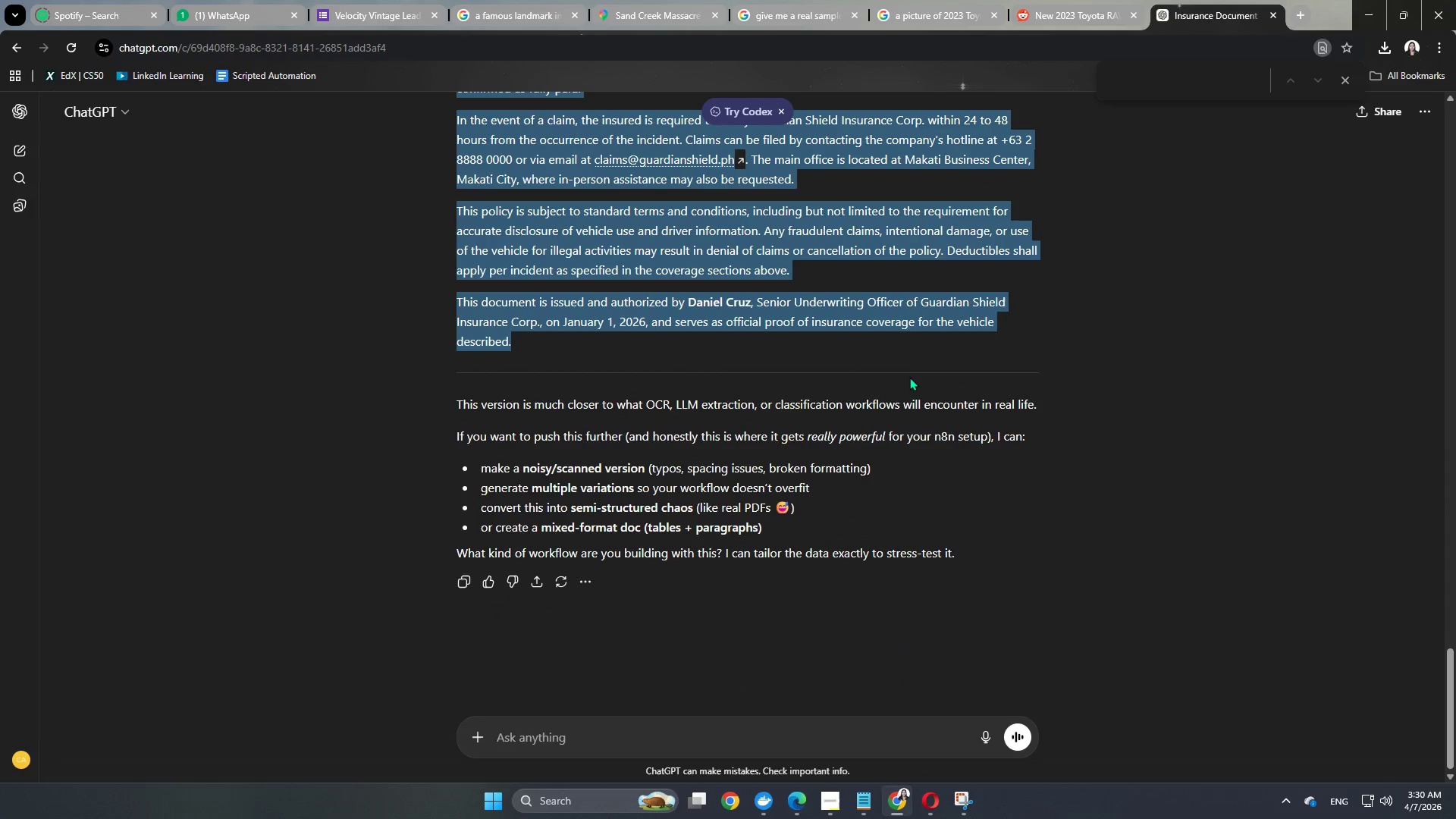 
key(Control+C)
 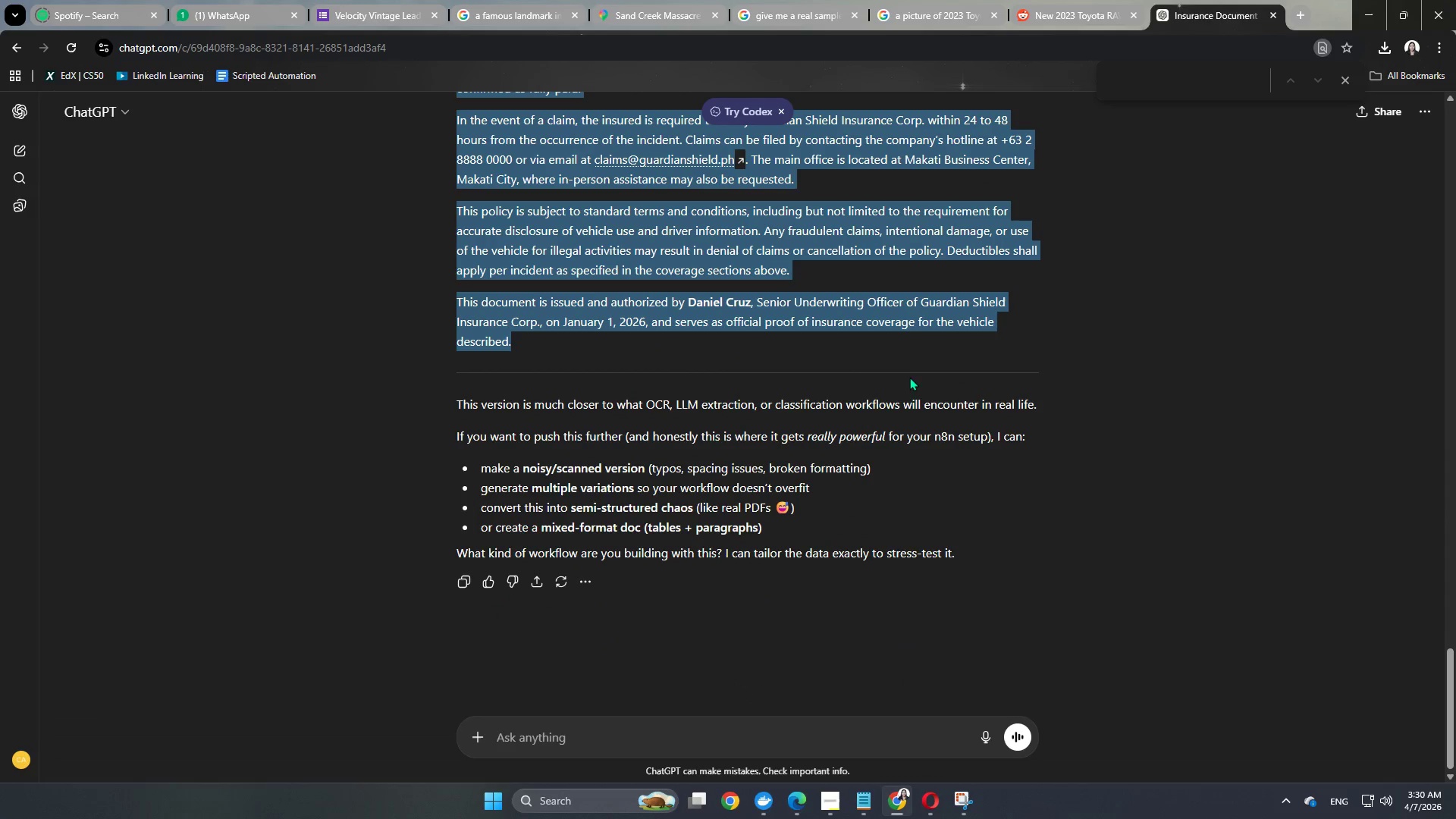 
key(Control+ControlLeft)
 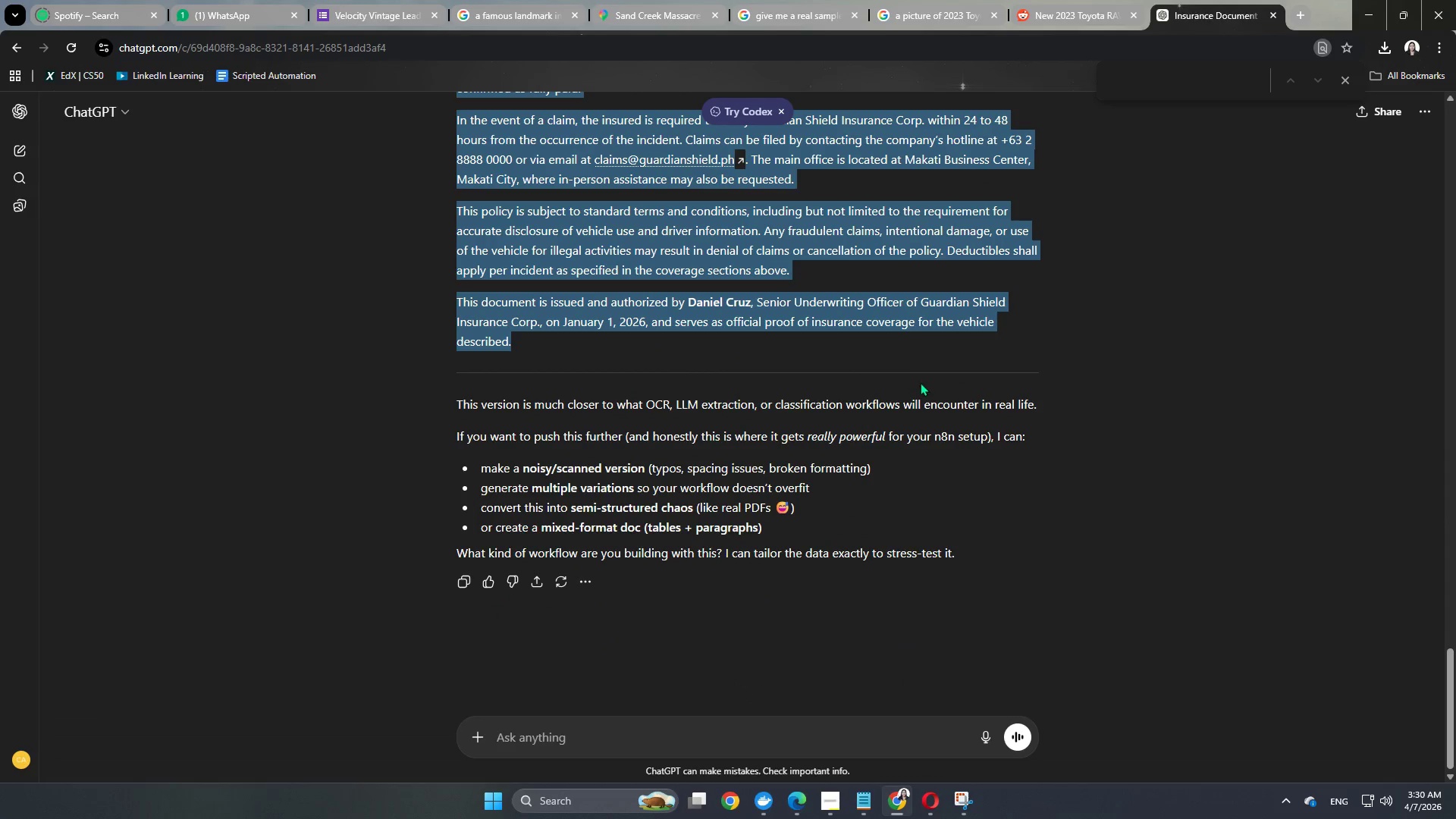 
key(Control+C)
 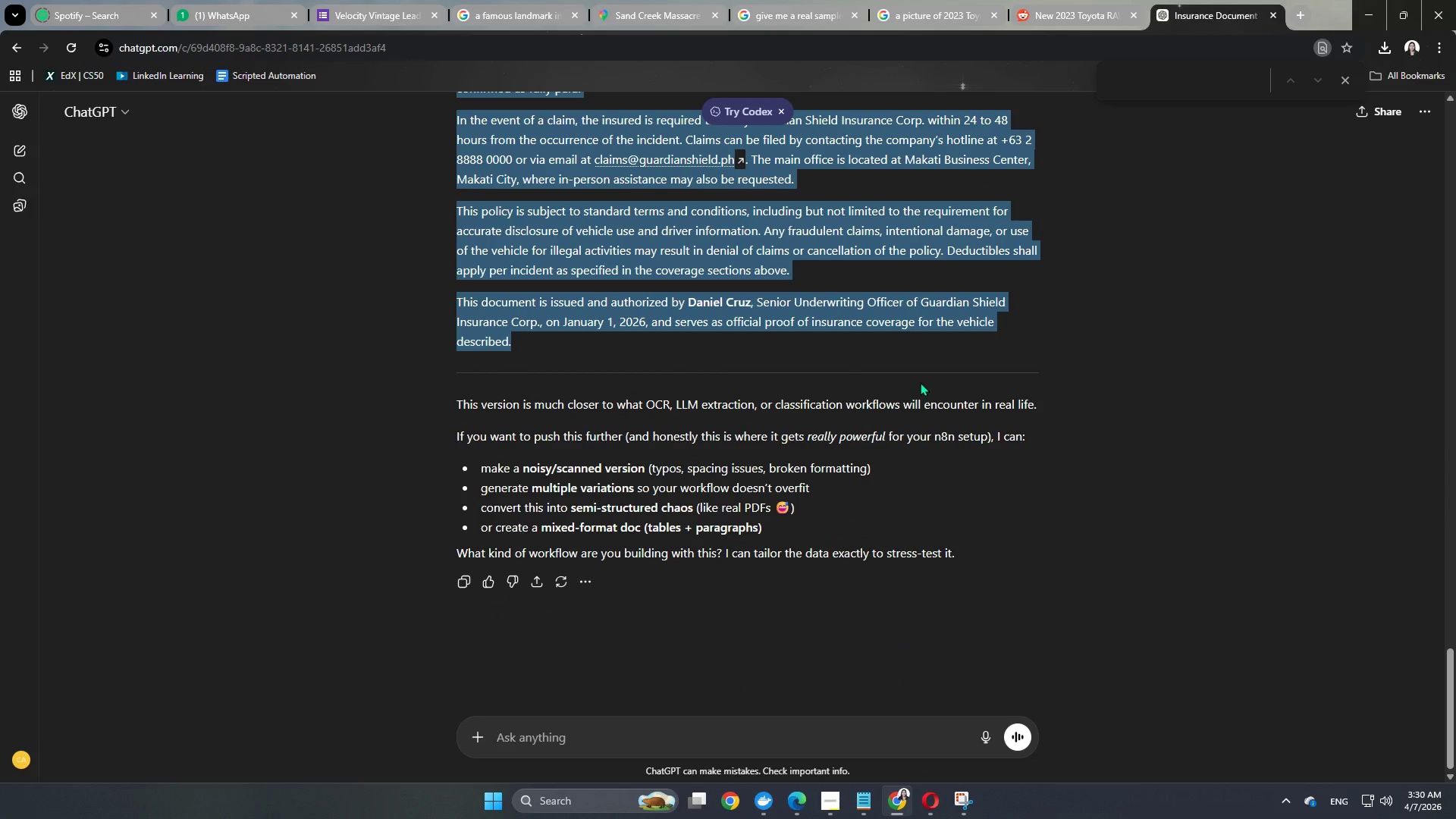 
key(Control+ControlLeft)
 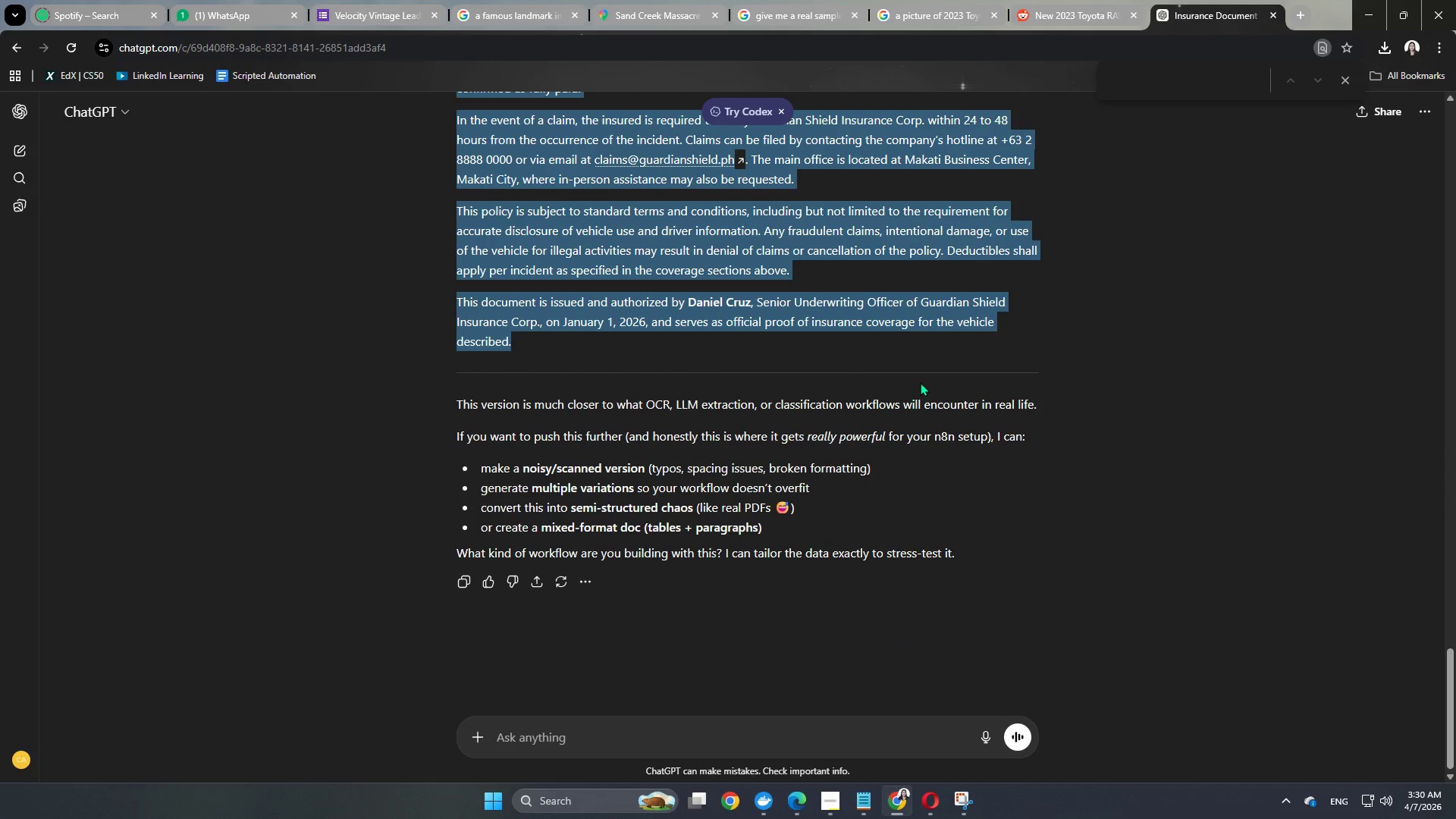 
key(Control+C)
 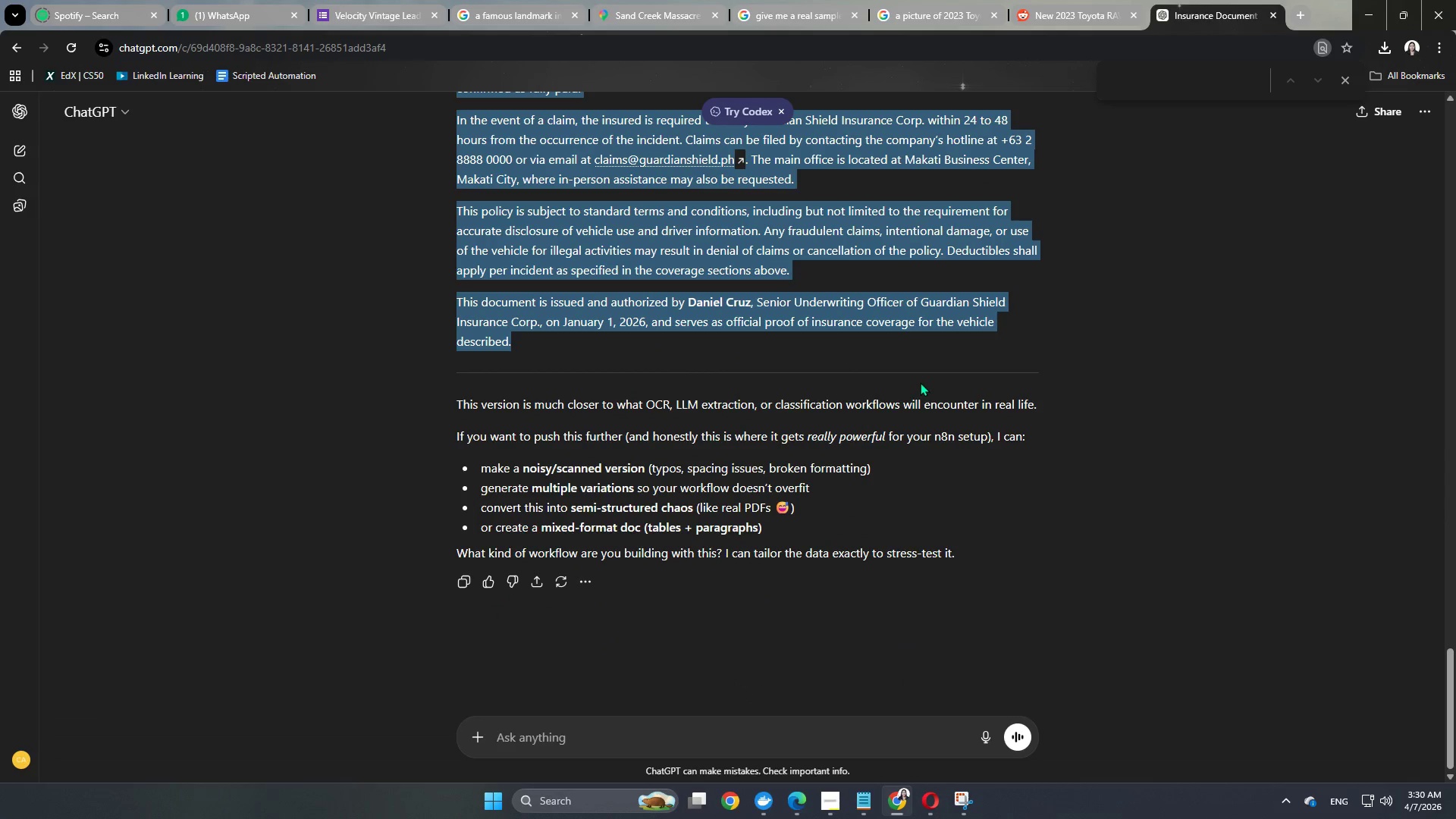 
key(Control+ControlLeft)
 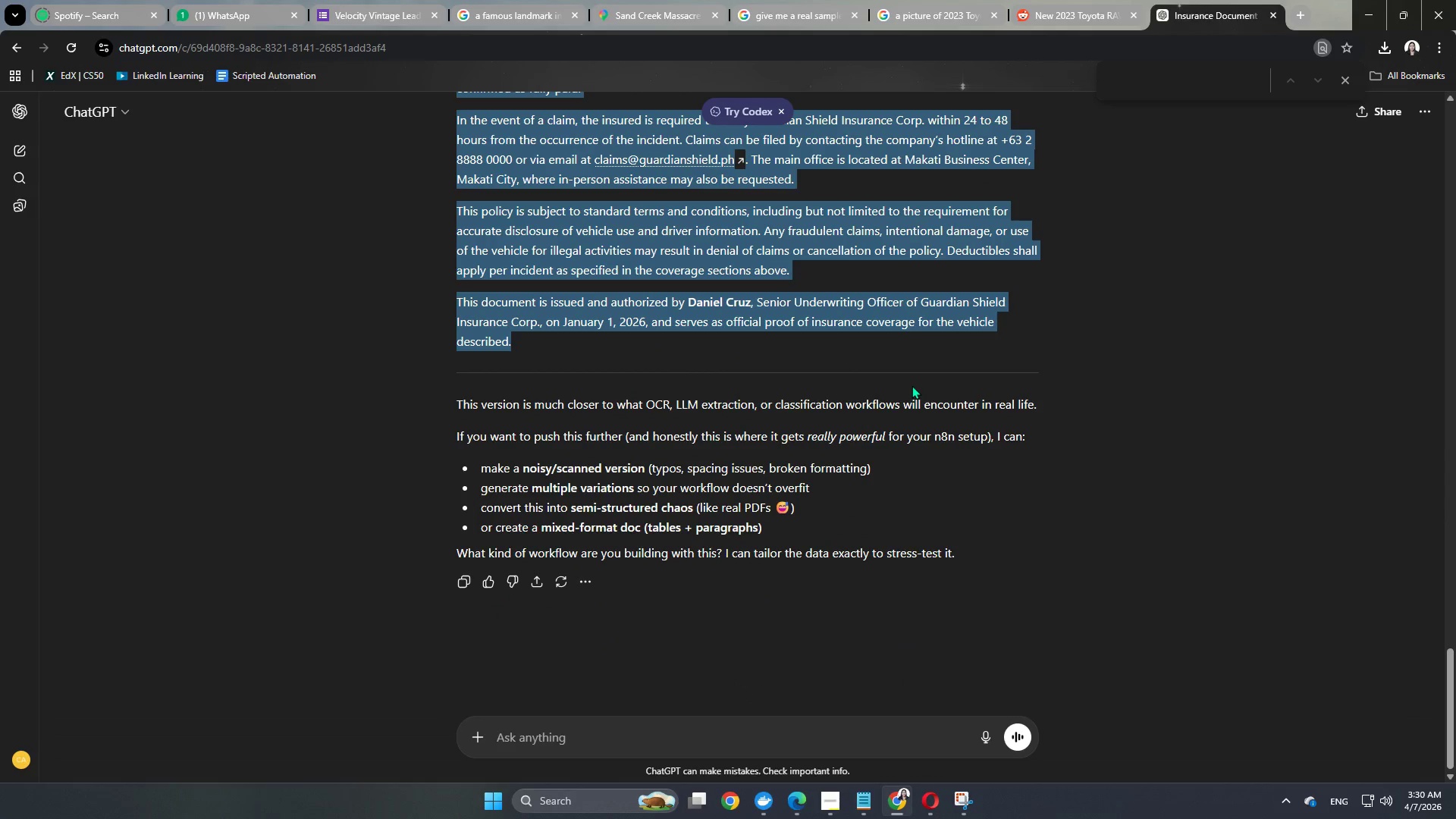 
key(Control+C)
 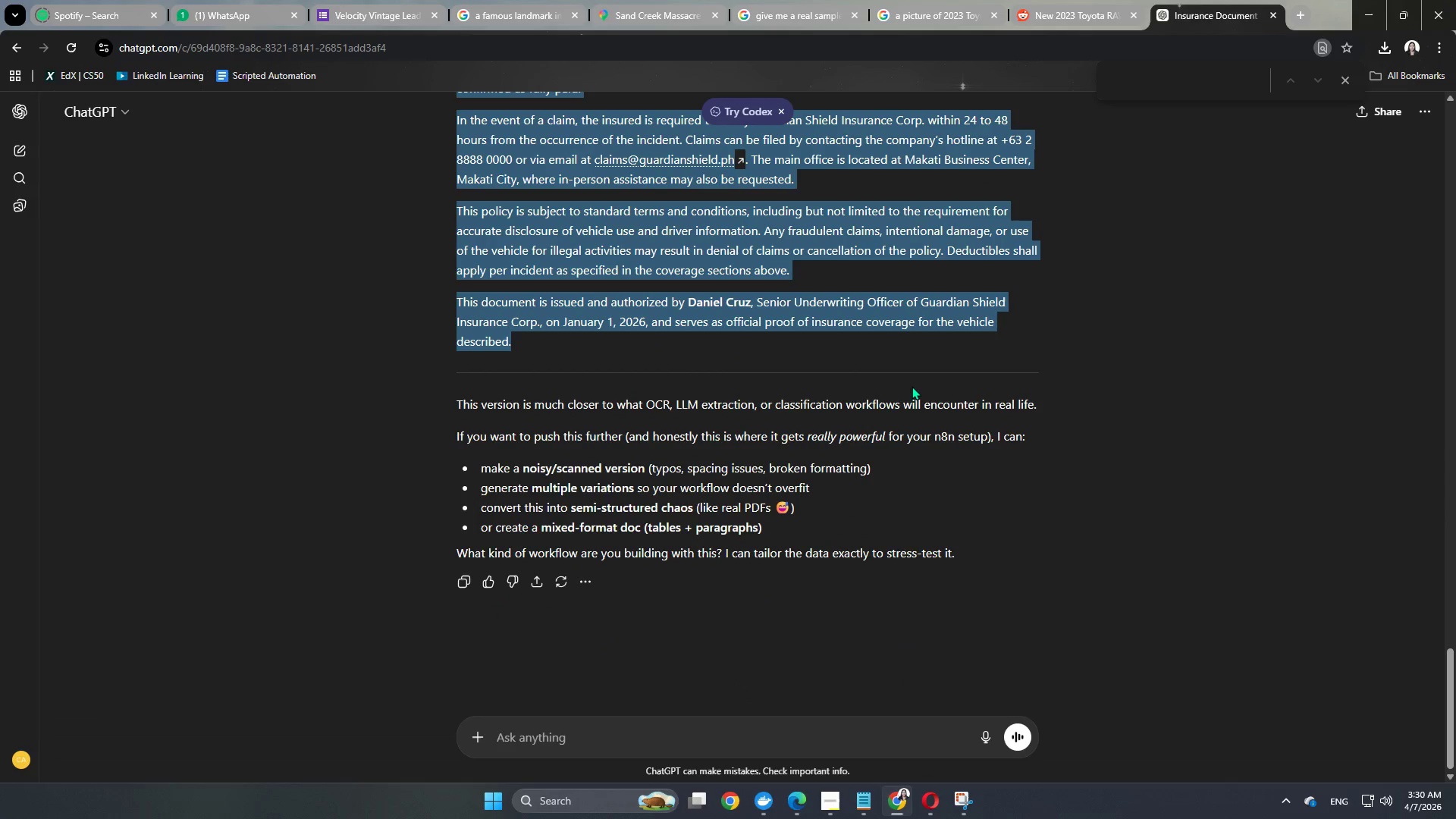 
key(Control+ControlLeft)
 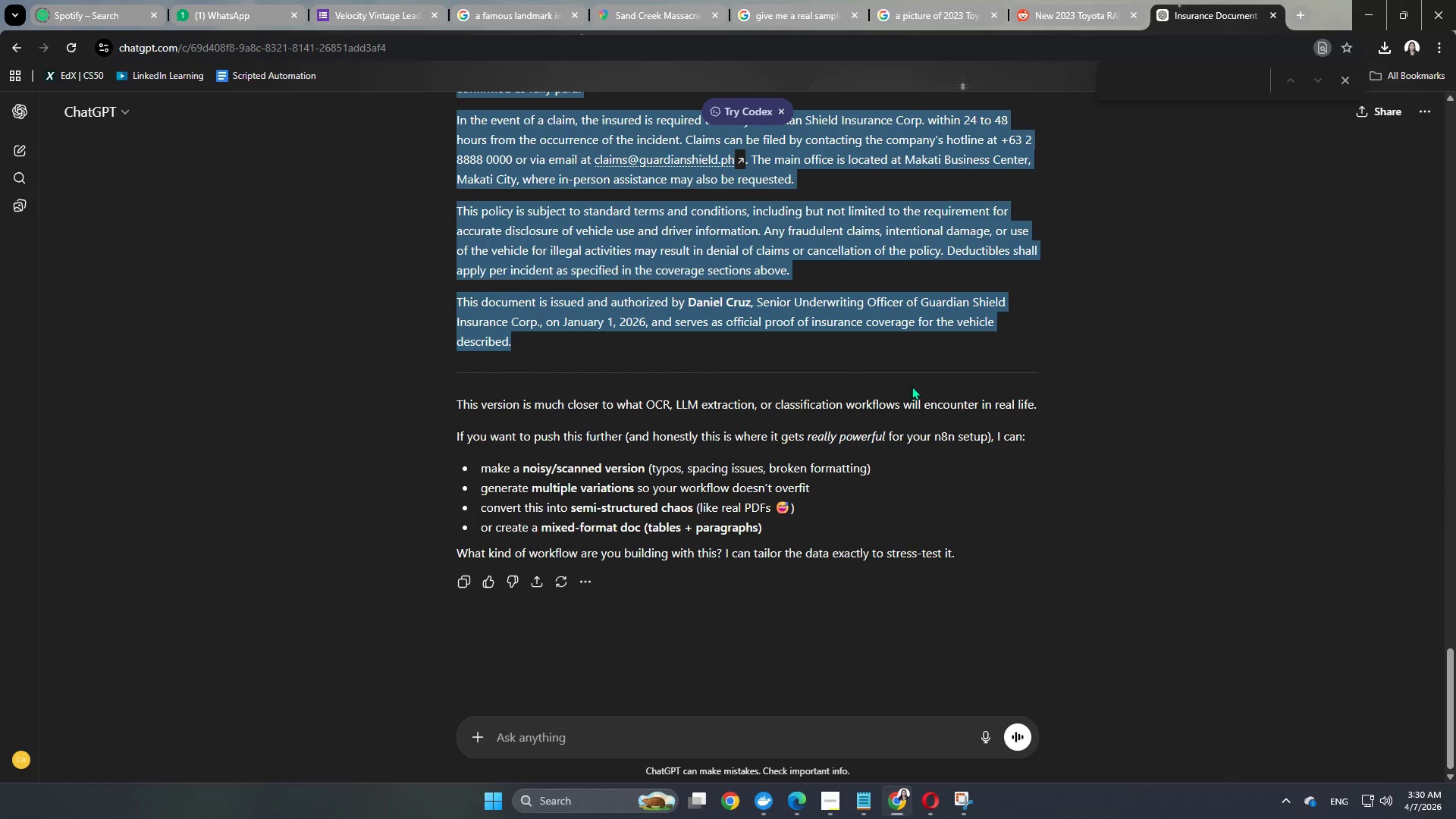 
key(Control+C)
 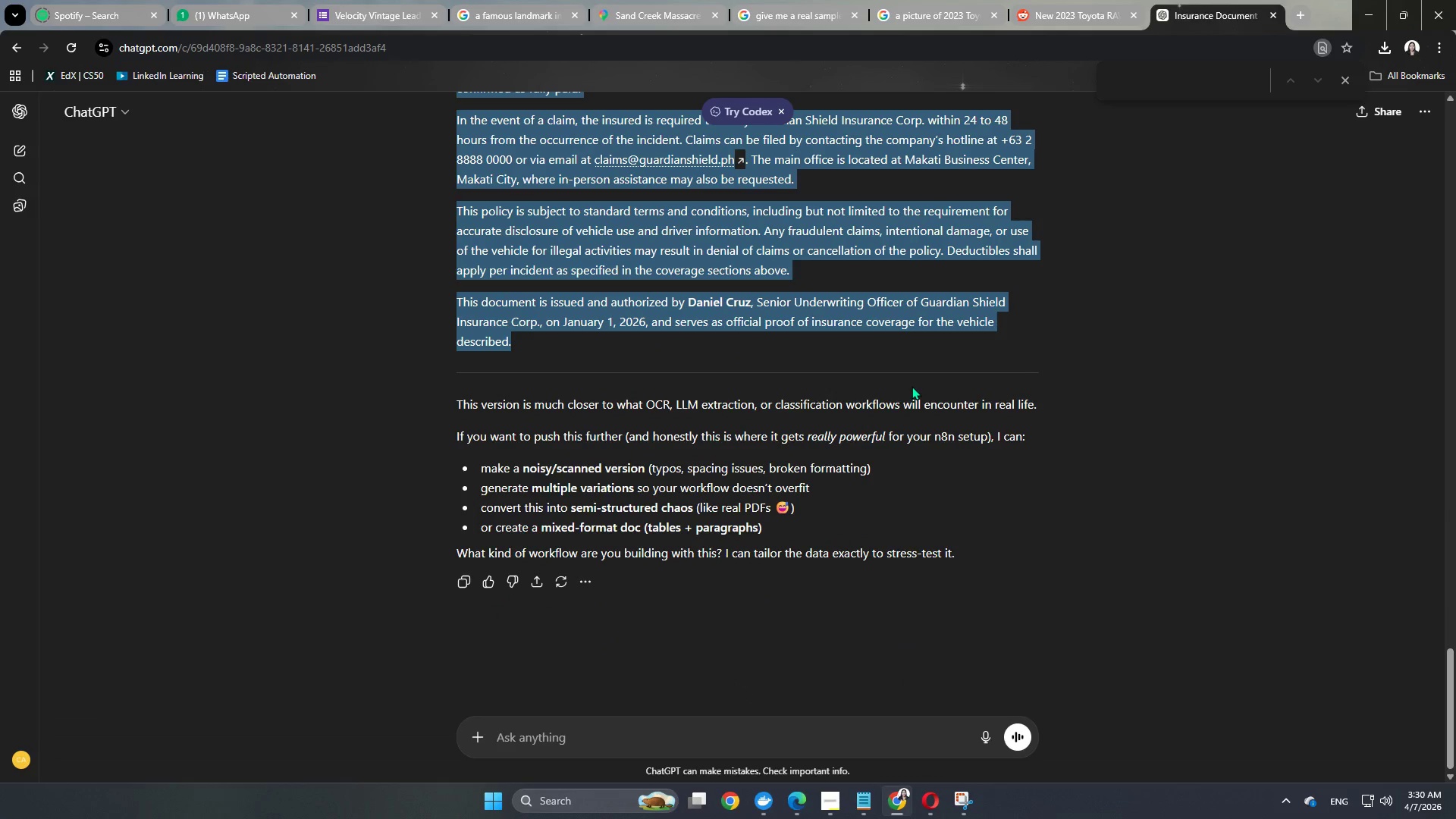 
scroll: coordinate [909, 380], scroll_direction: up, amount: 12.0
 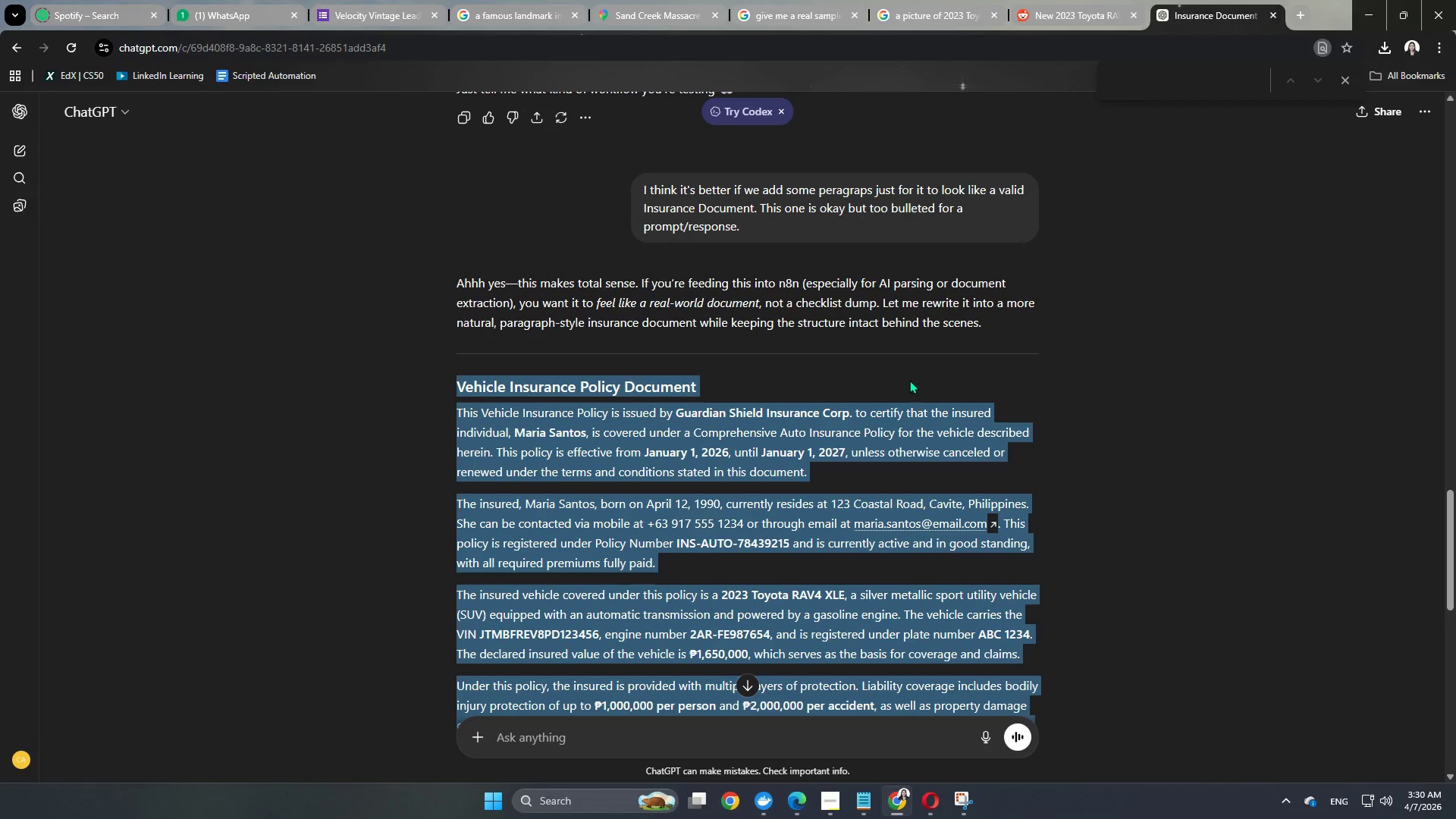 
key(Control+C)
 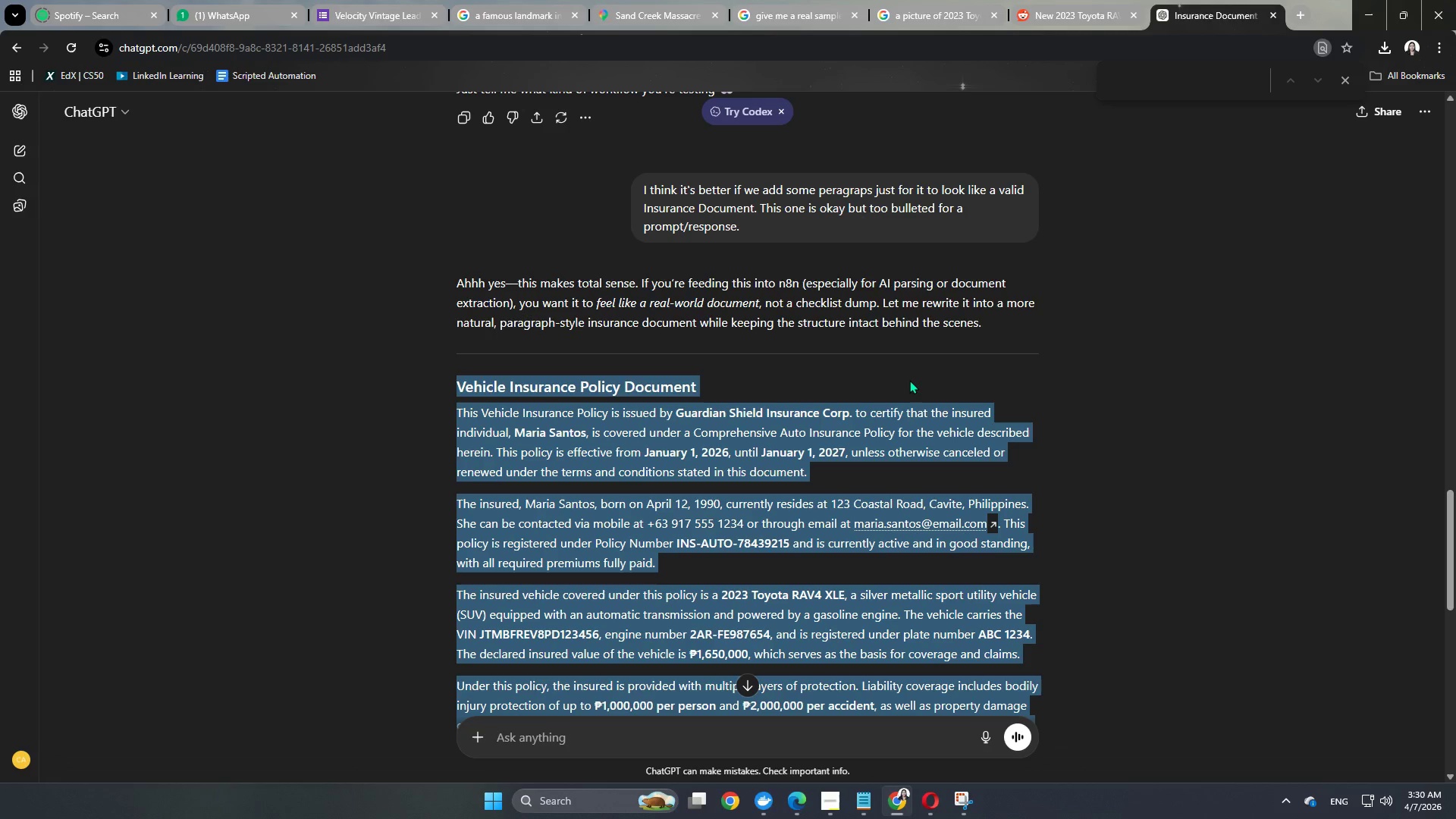 
key(Control+ControlLeft)
 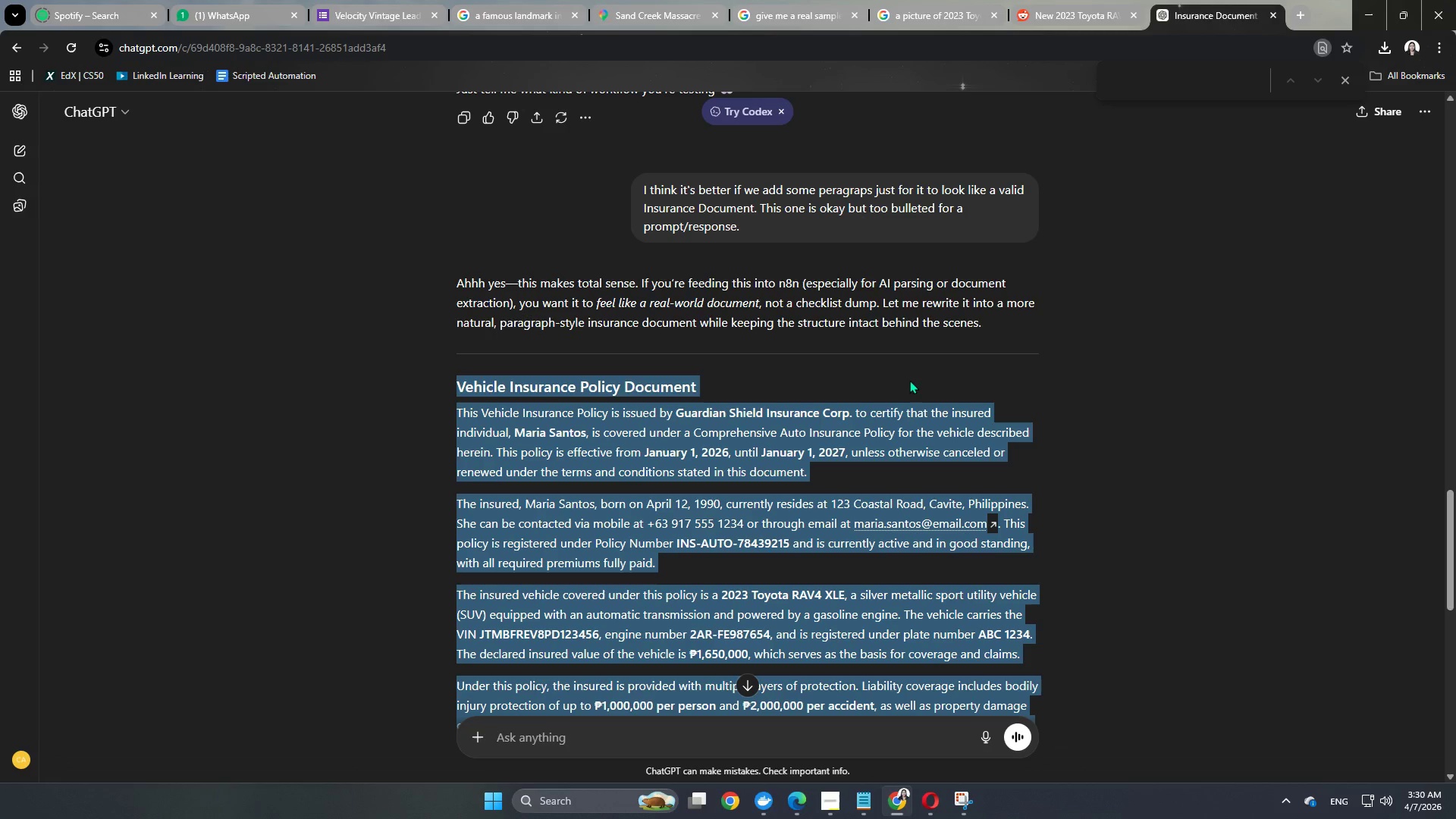 
key(Control+C)
 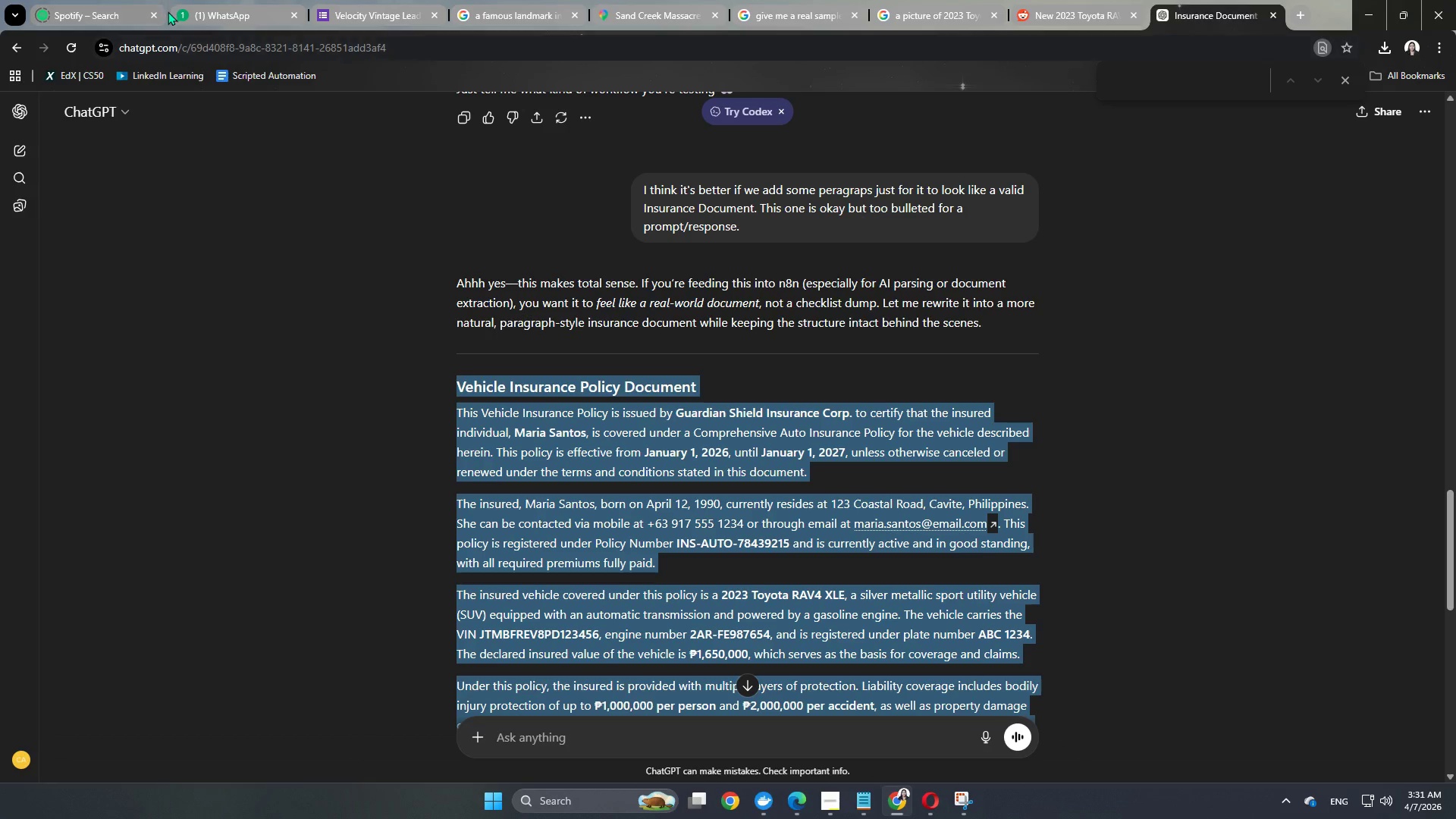 
wait(14.56)
 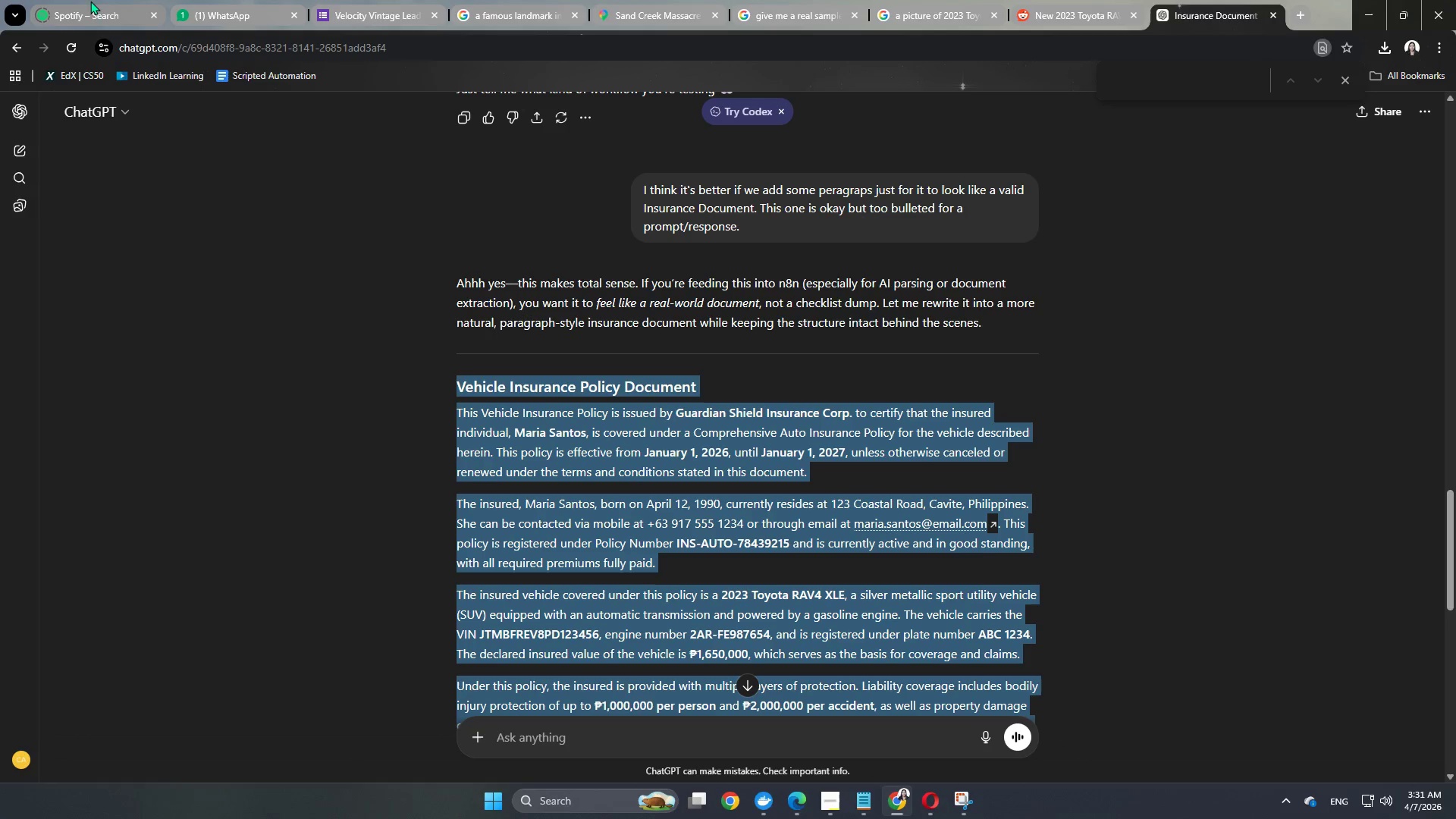 
key(Control+V)
 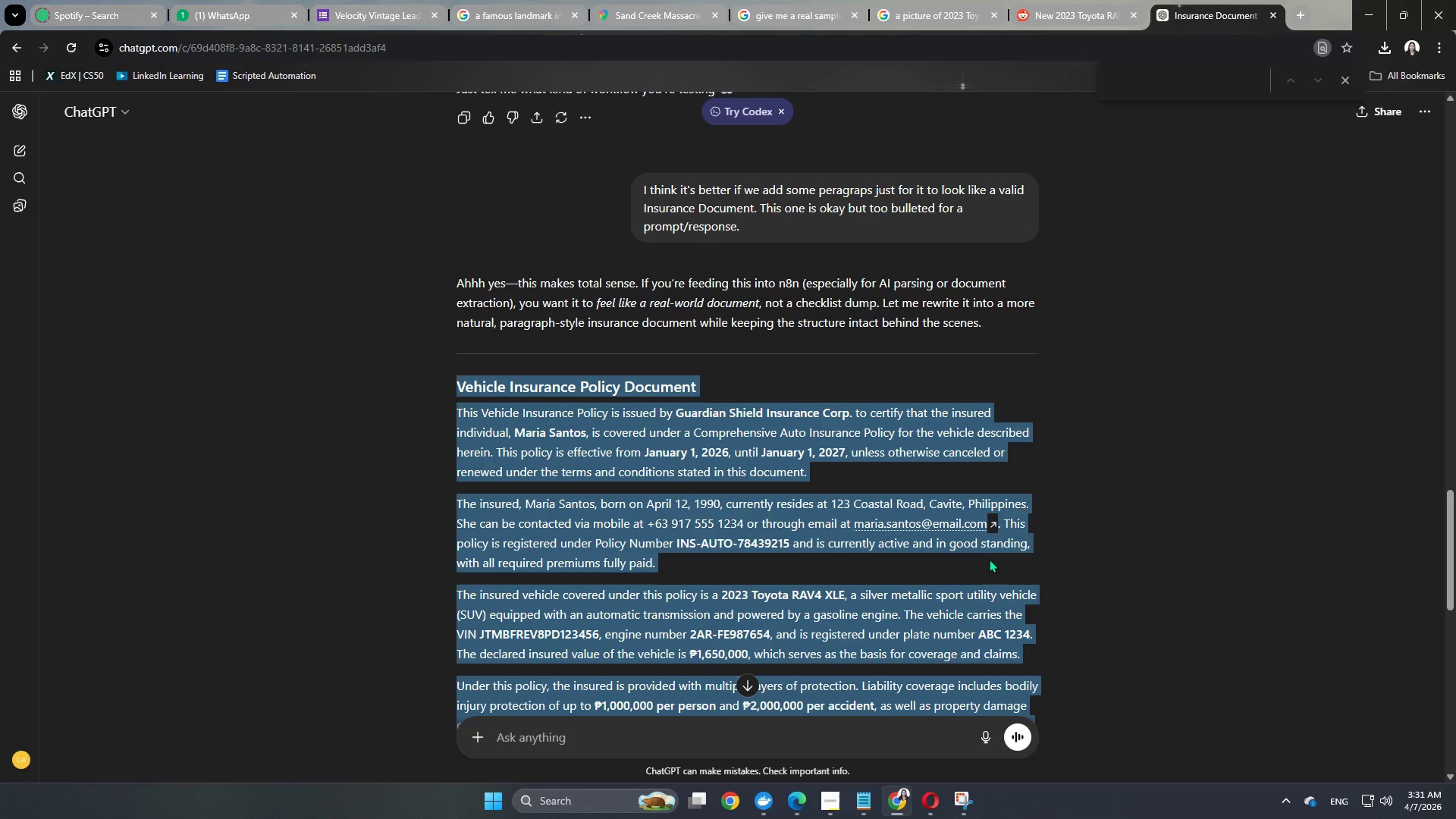 
key(Control+C)
 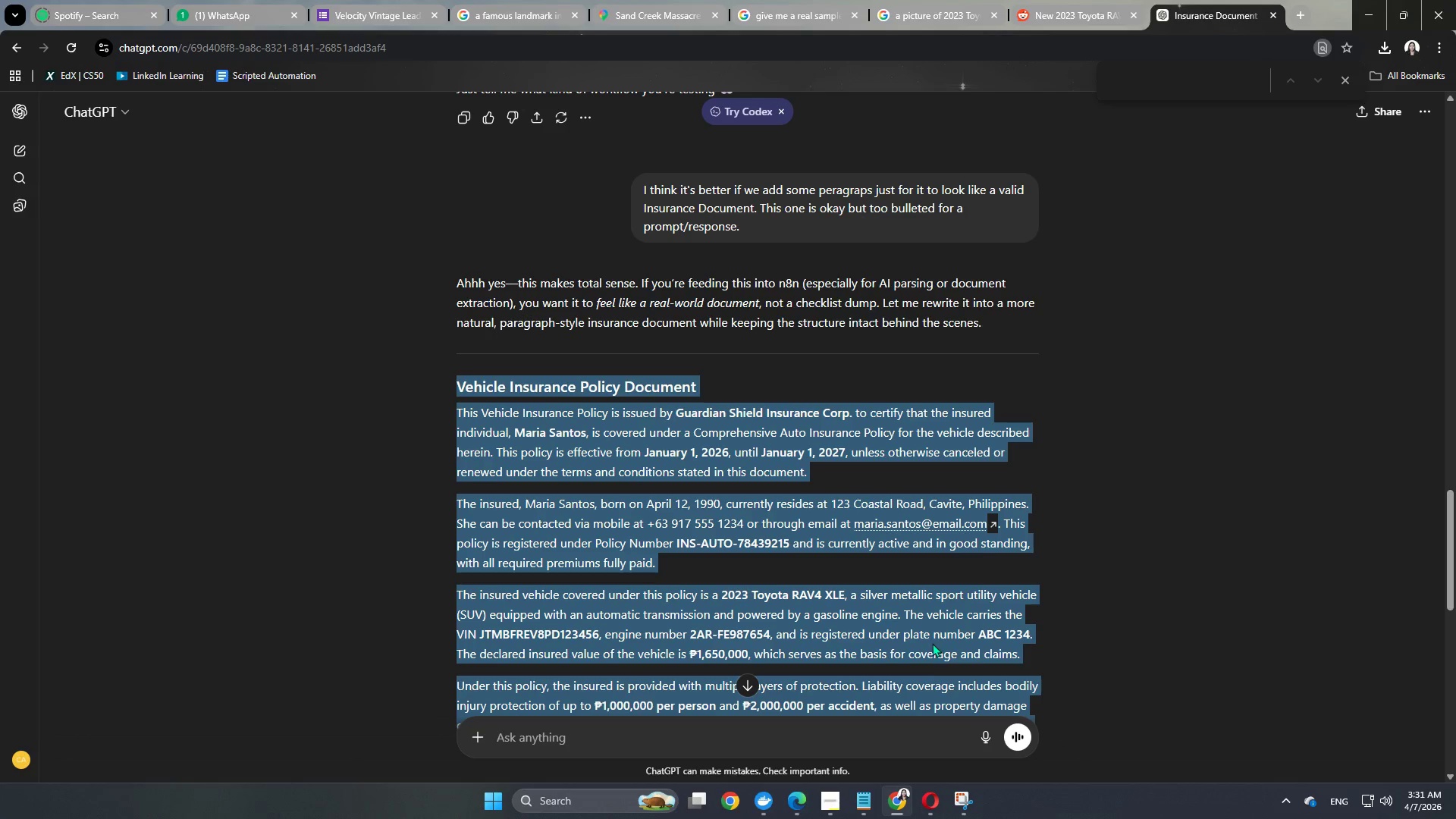 
key(Control+V)
 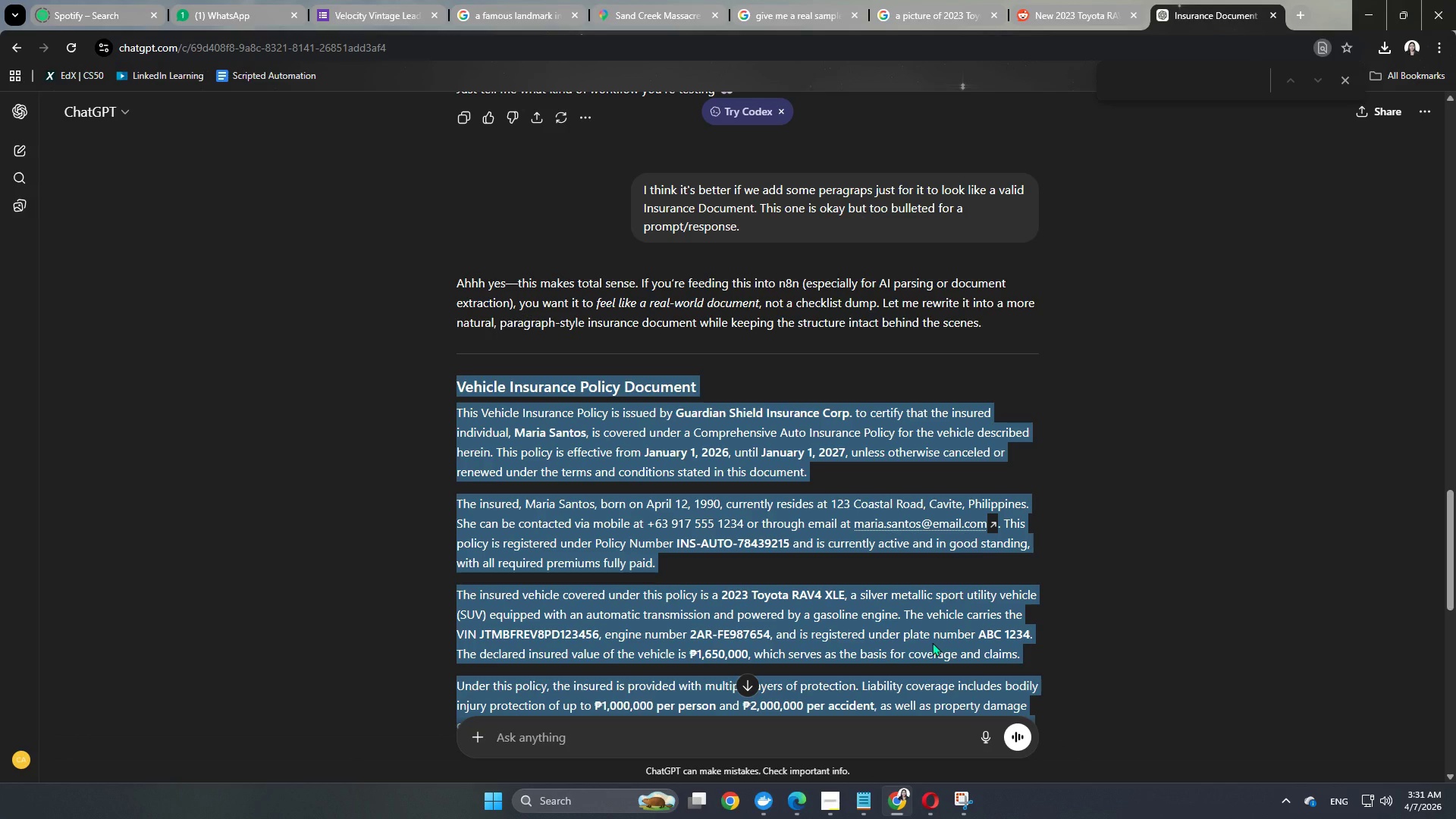 
key(Control+C)
 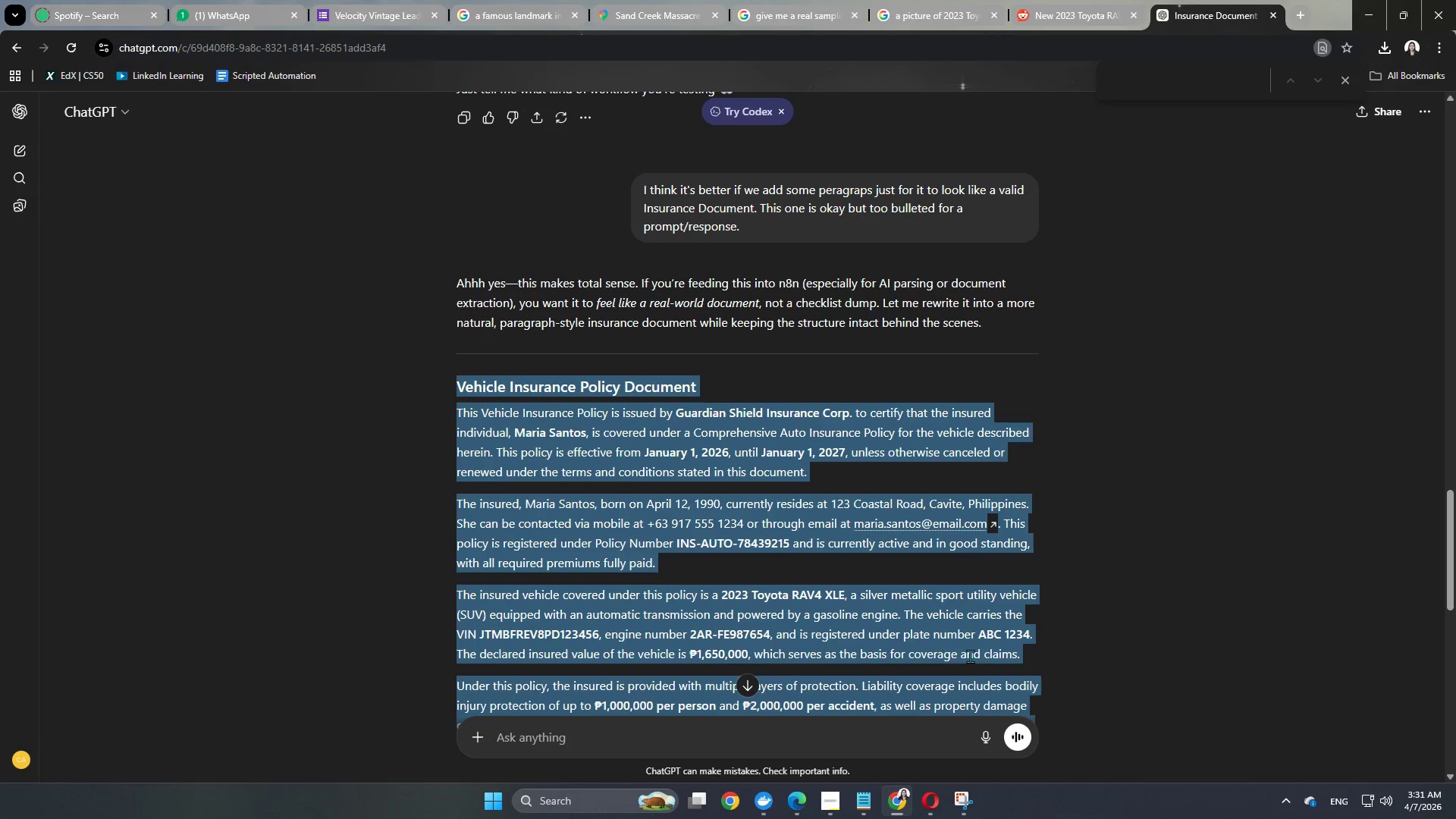 
key(Control+ControlLeft)
 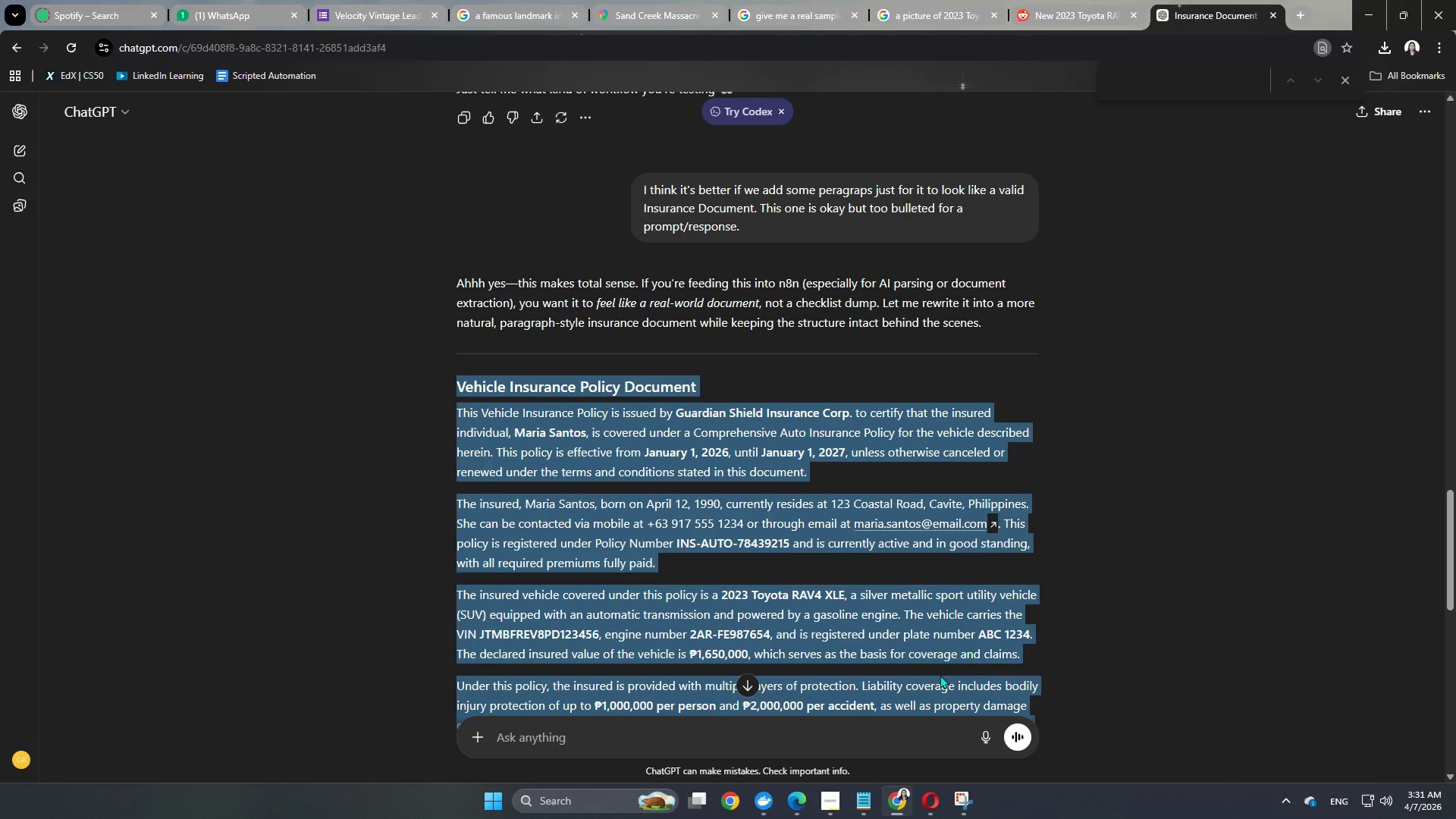 
key(Control+C)
 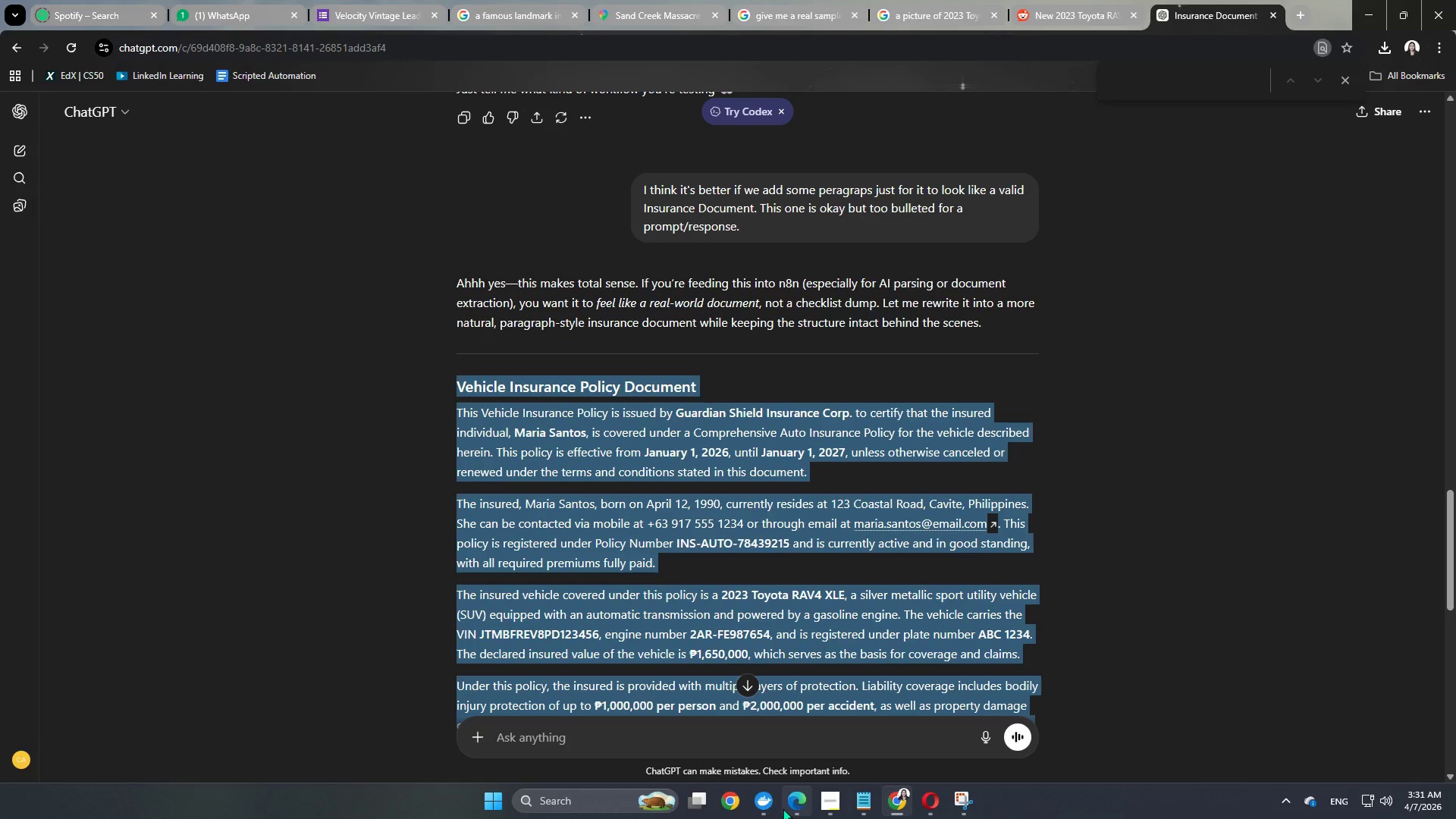 
left_click([806, 805])
 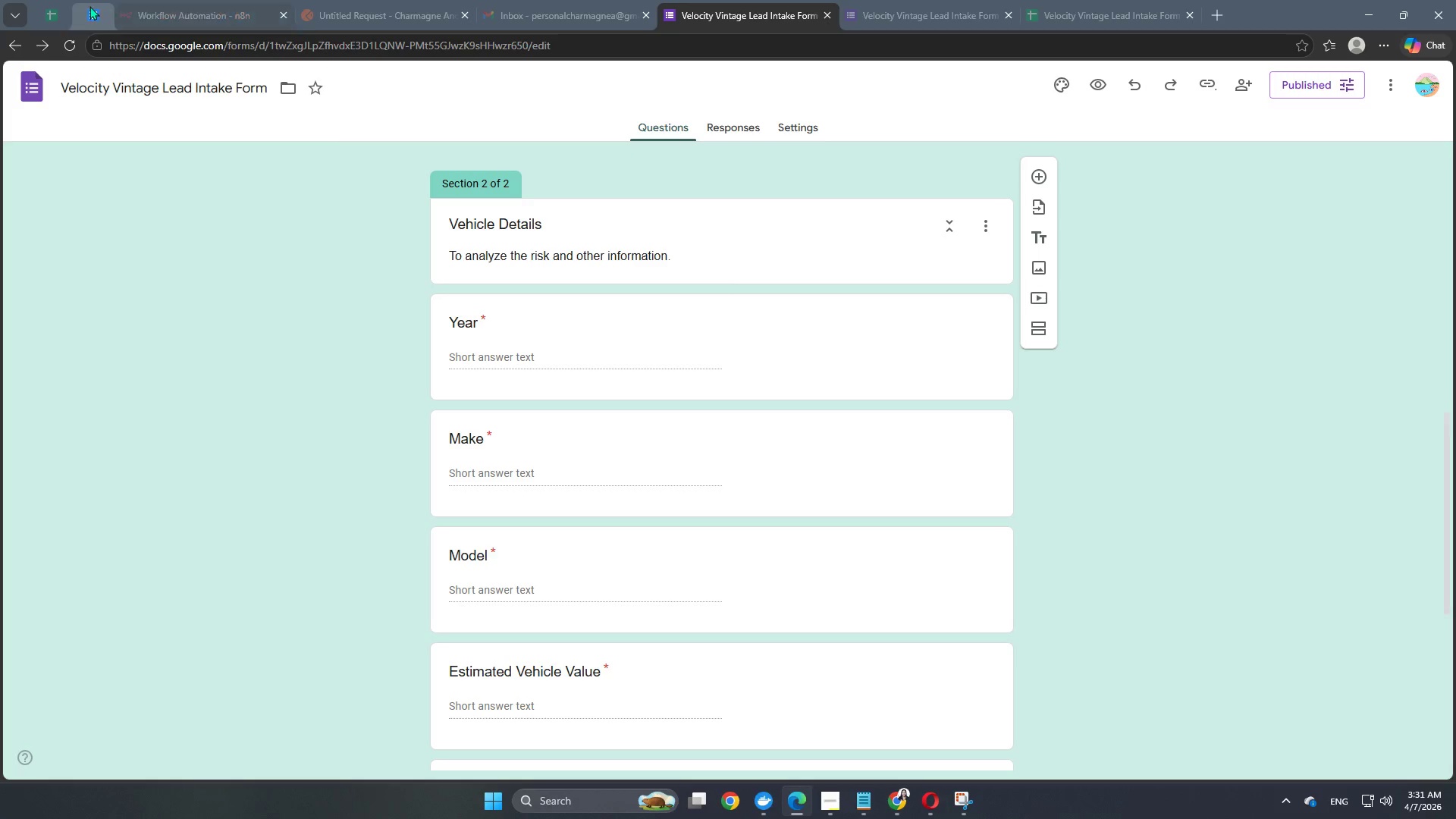 
left_click([77, 11])
 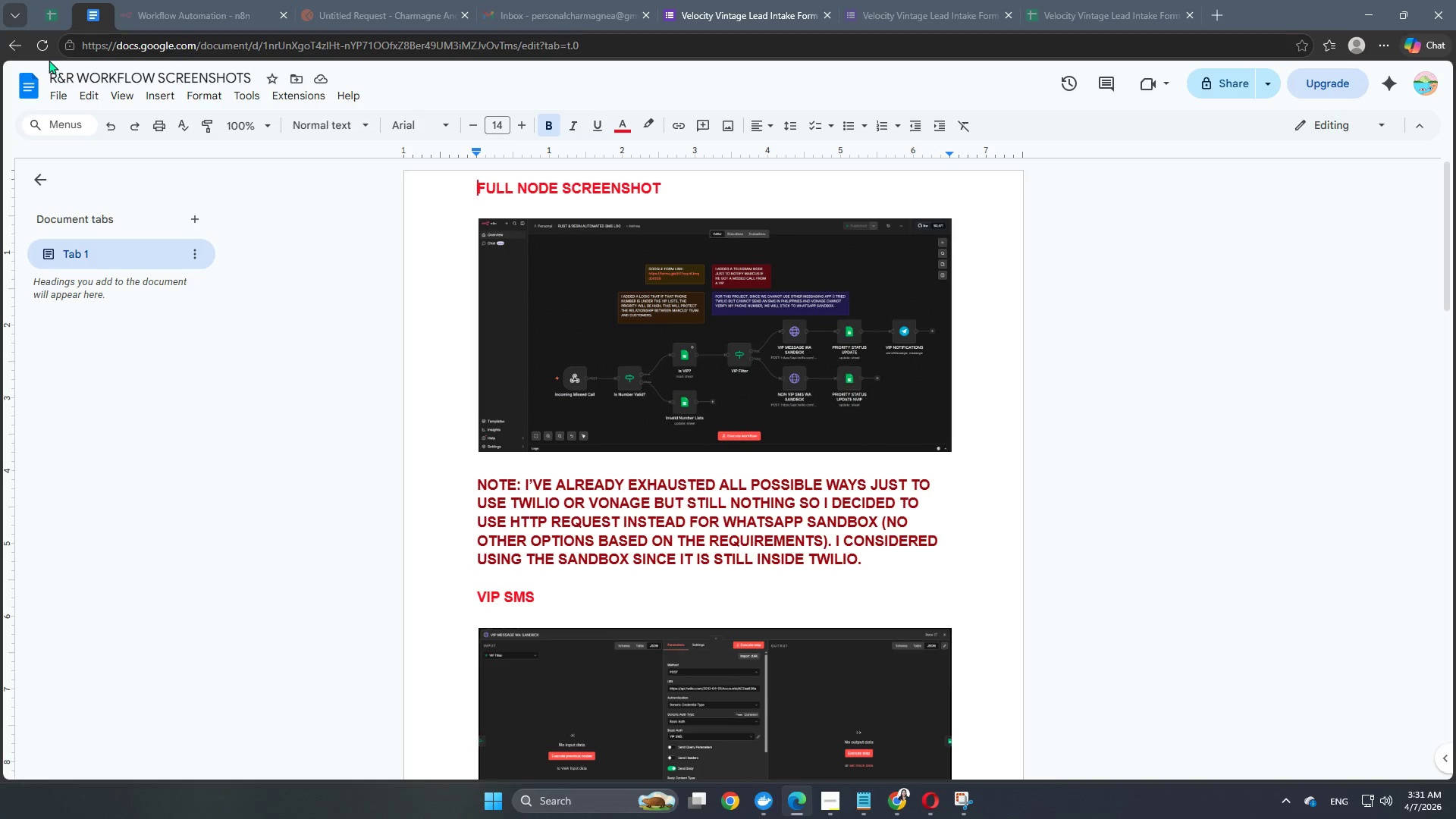 
left_click([48, 52])
 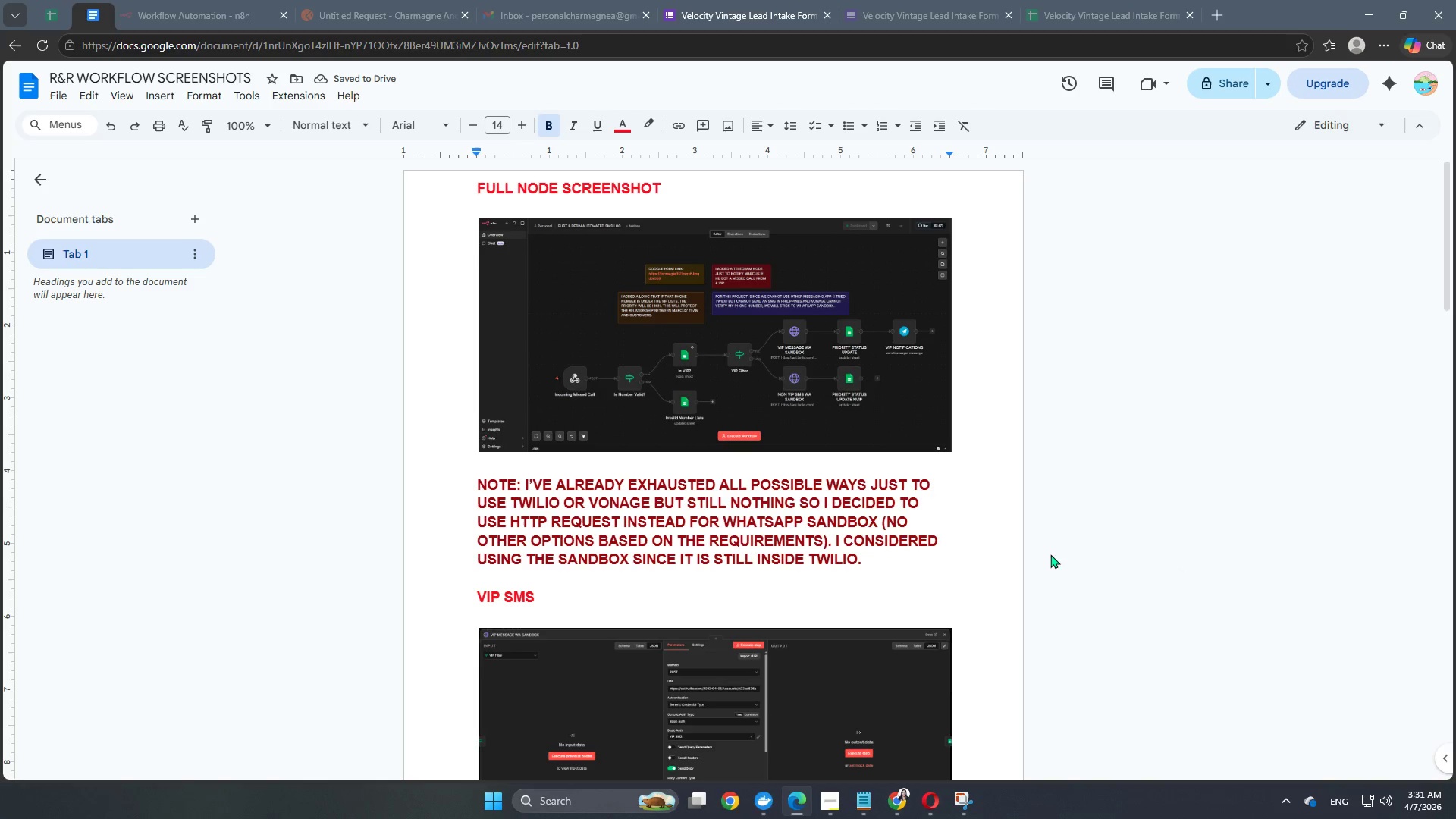 
wait(6.44)
 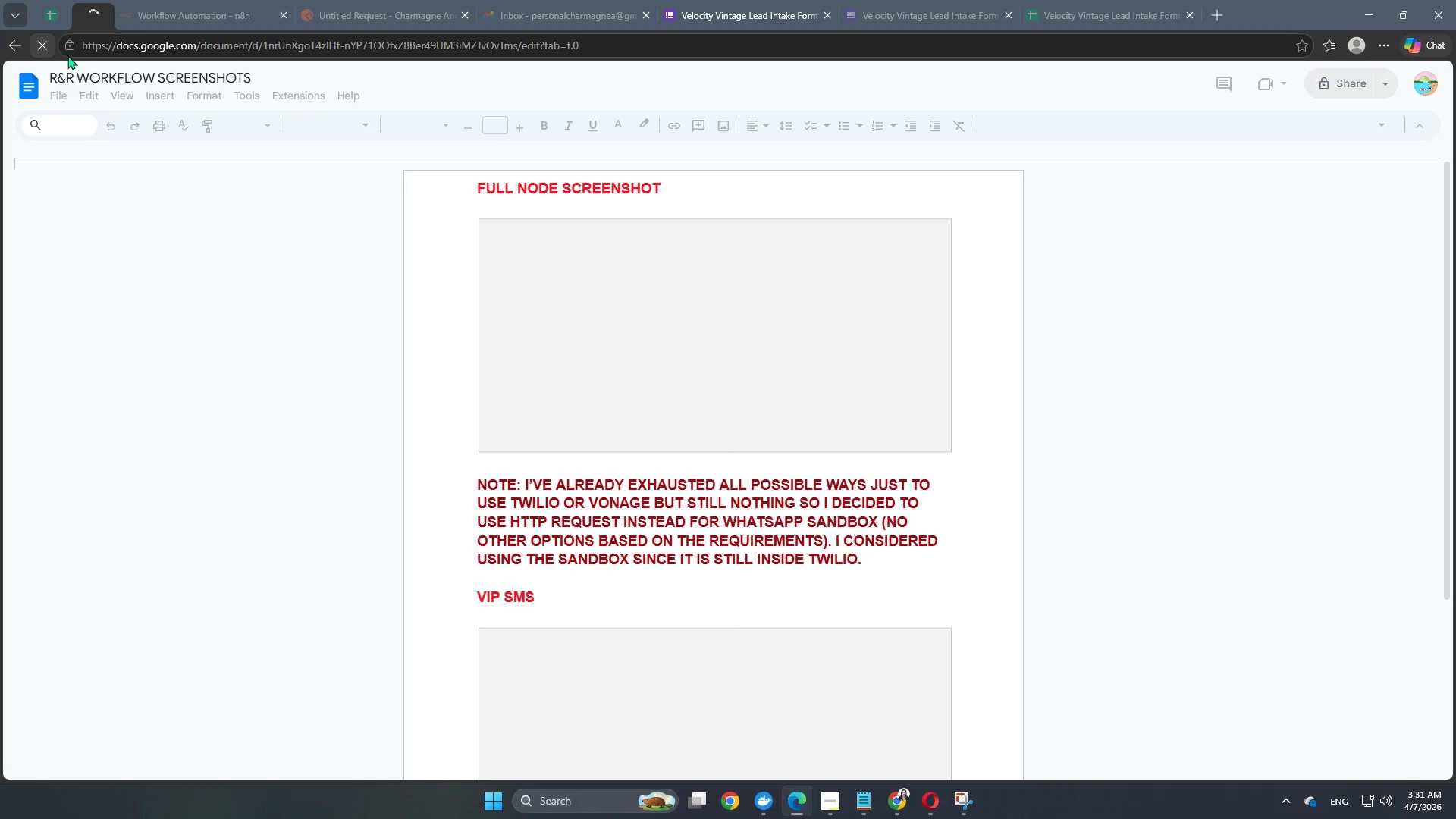 
left_click([22, 83])
 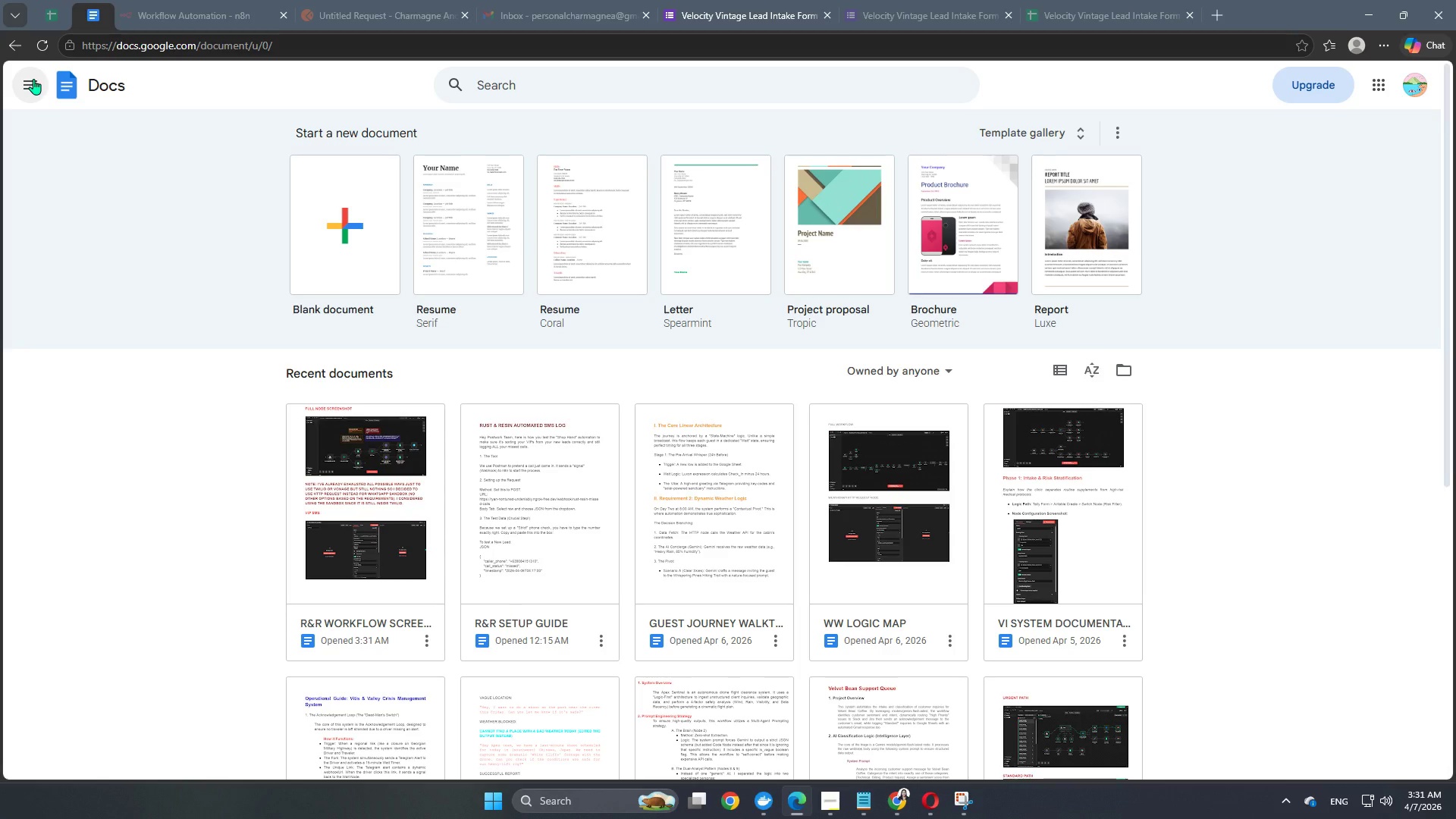 
wait(5.72)
 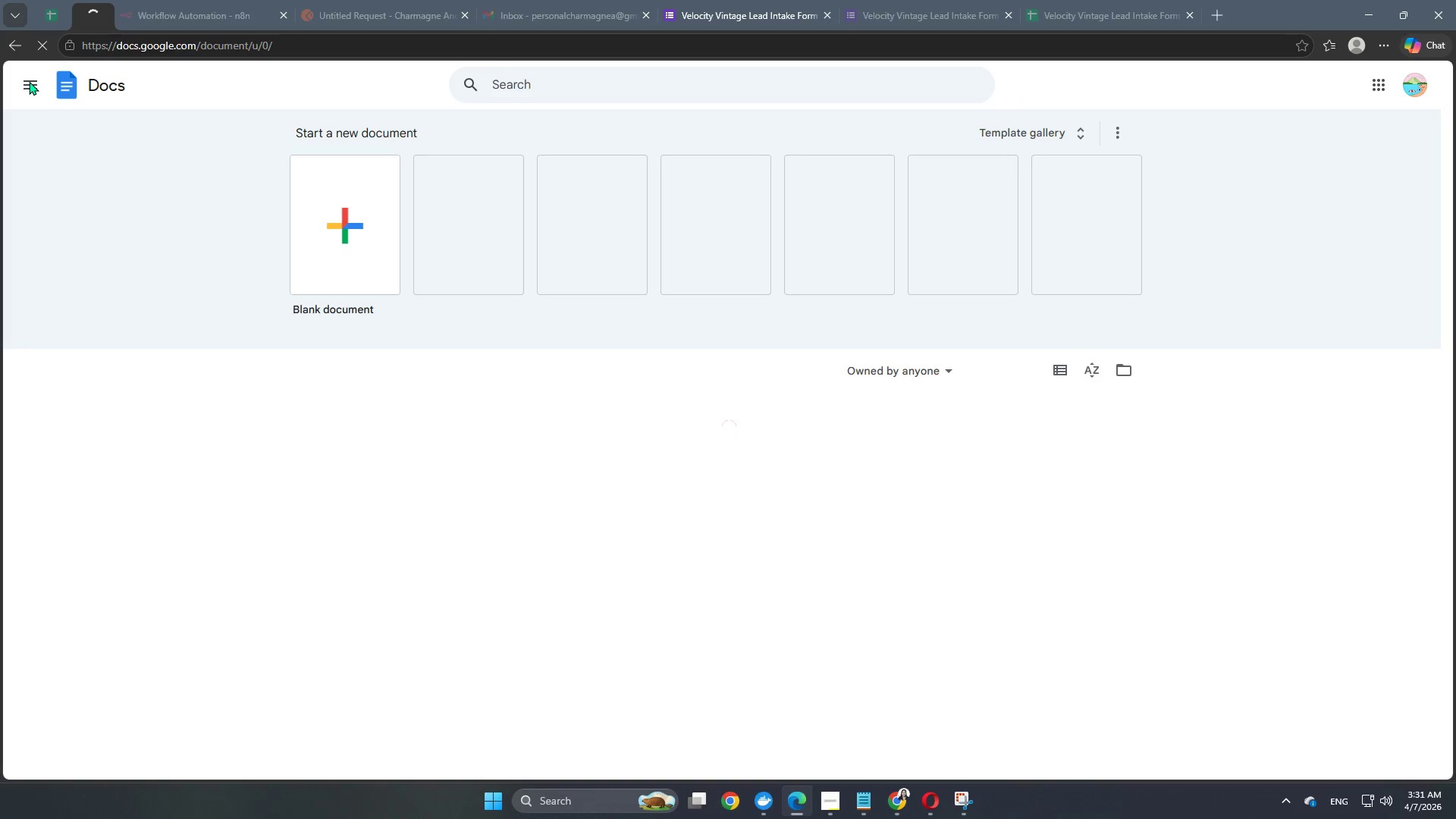 
left_click([366, 228])
 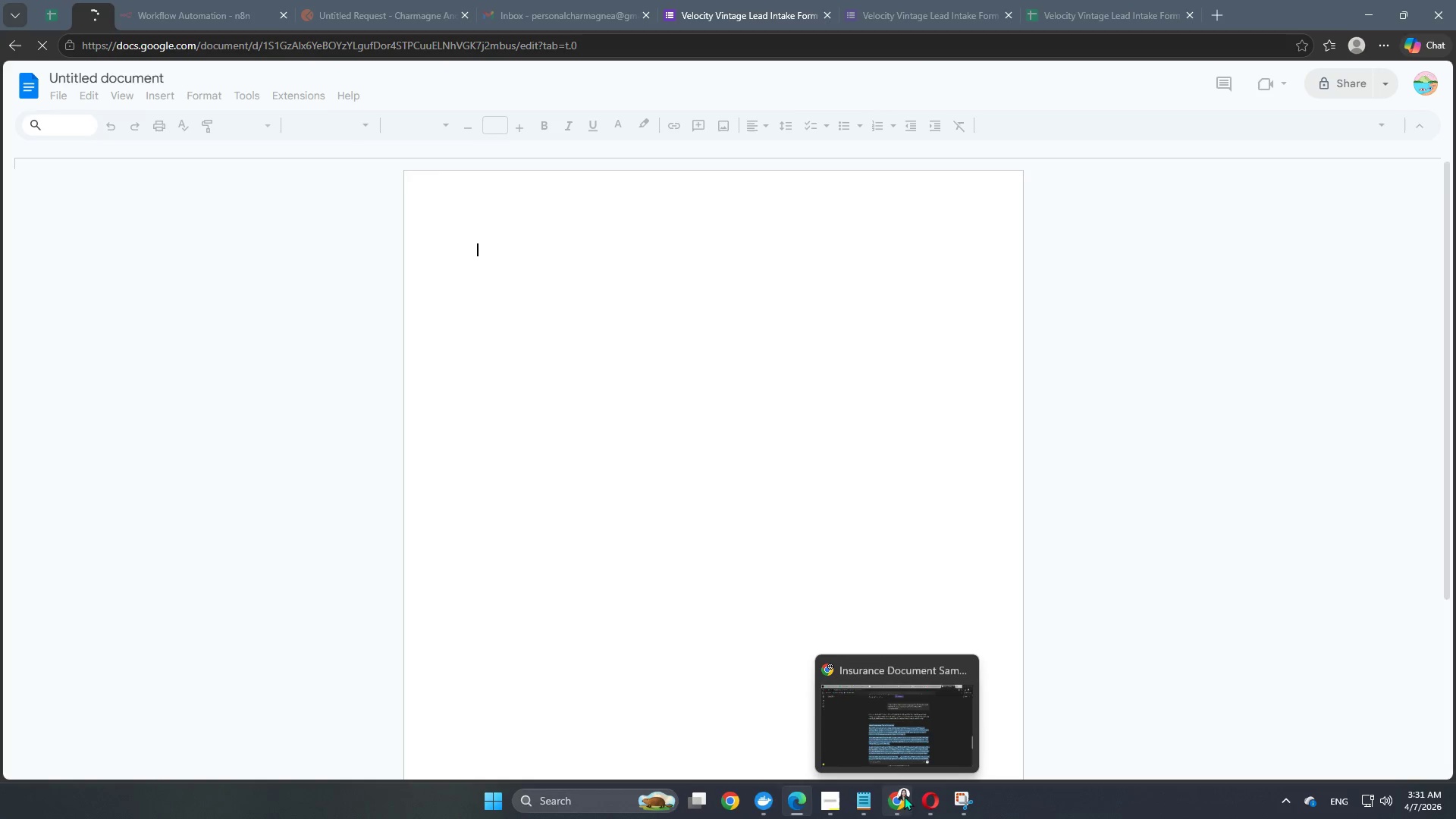 
left_click([822, 800])